 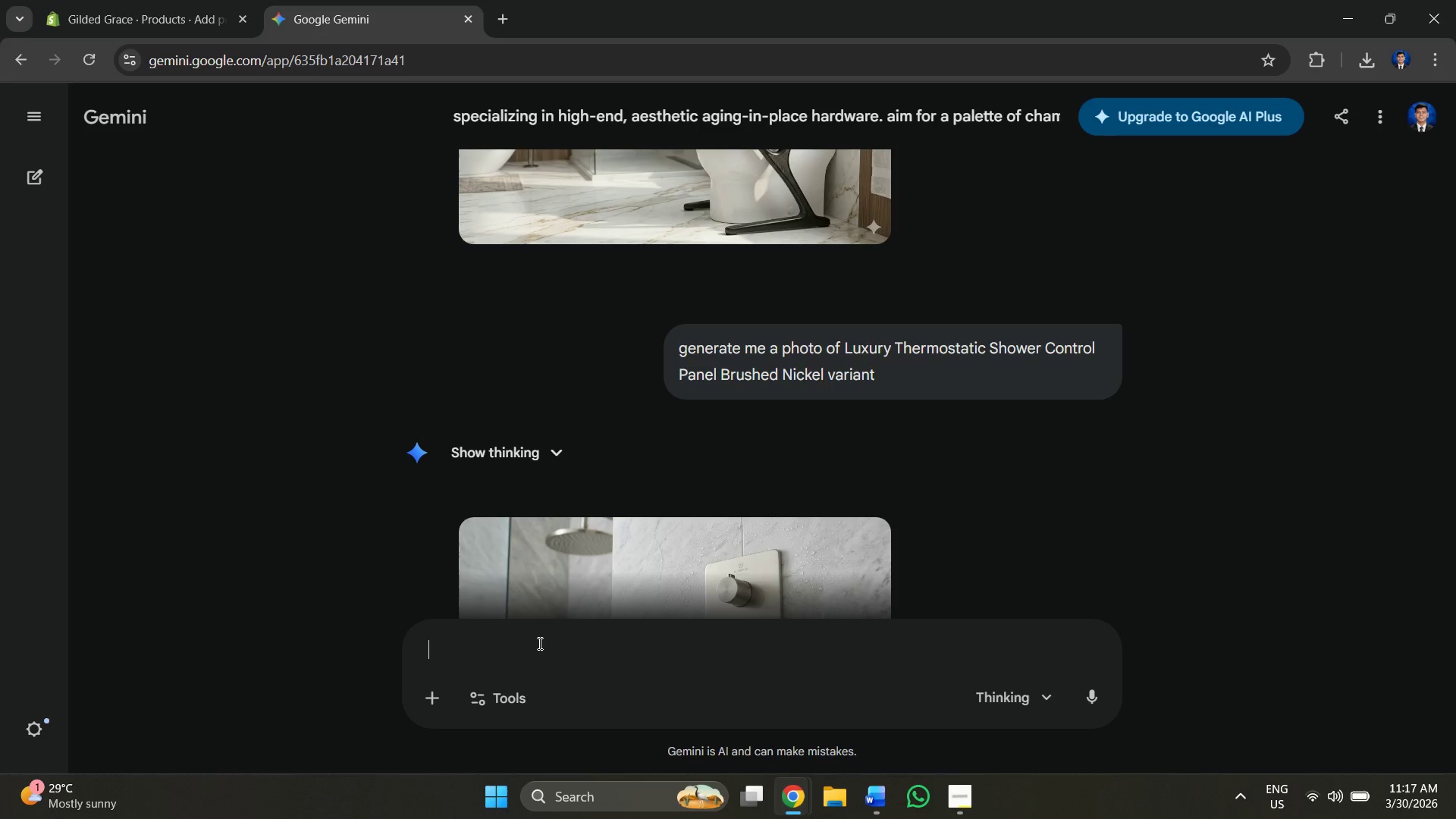 
key(Control+V)
 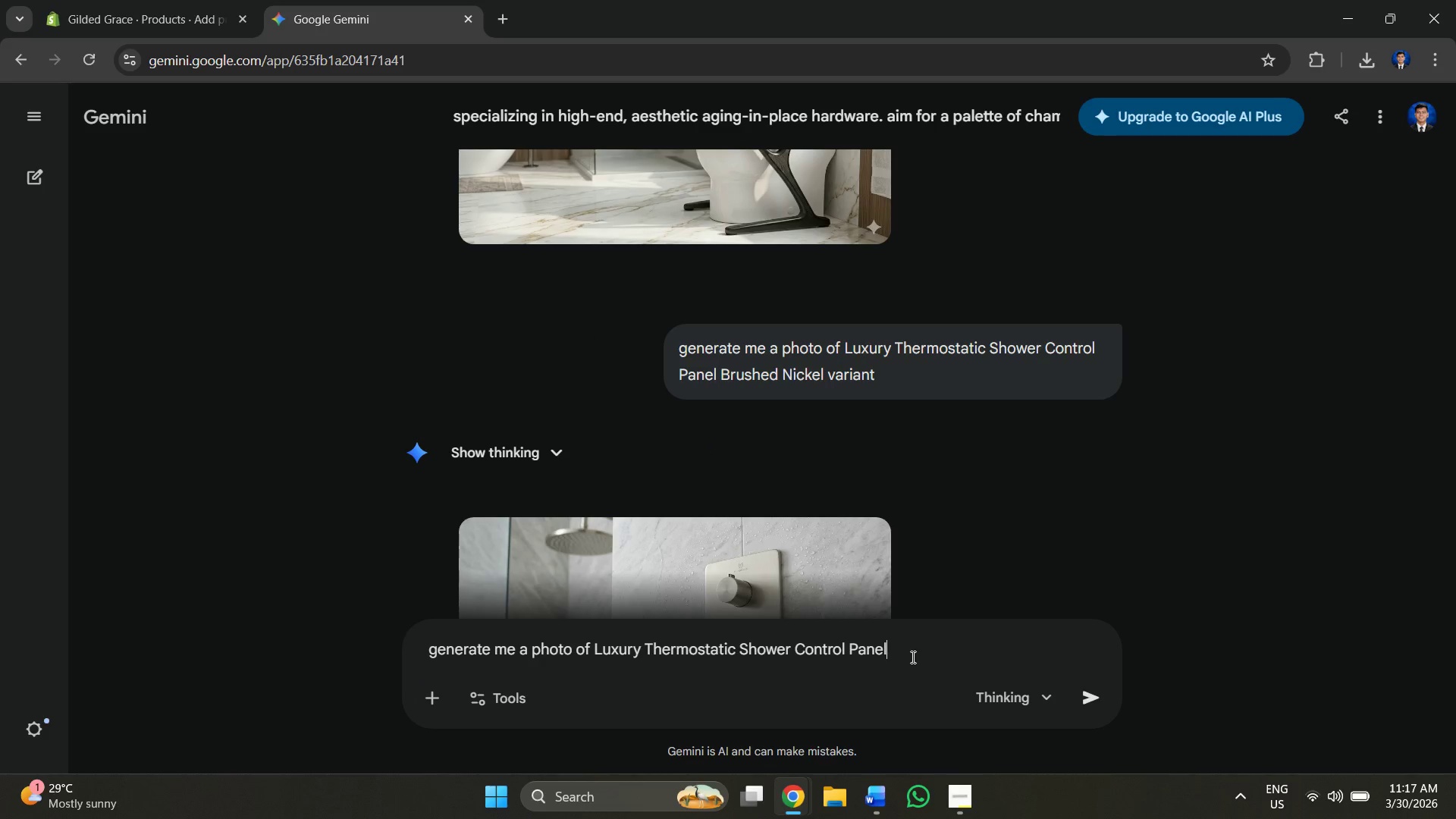 
key(Space)
 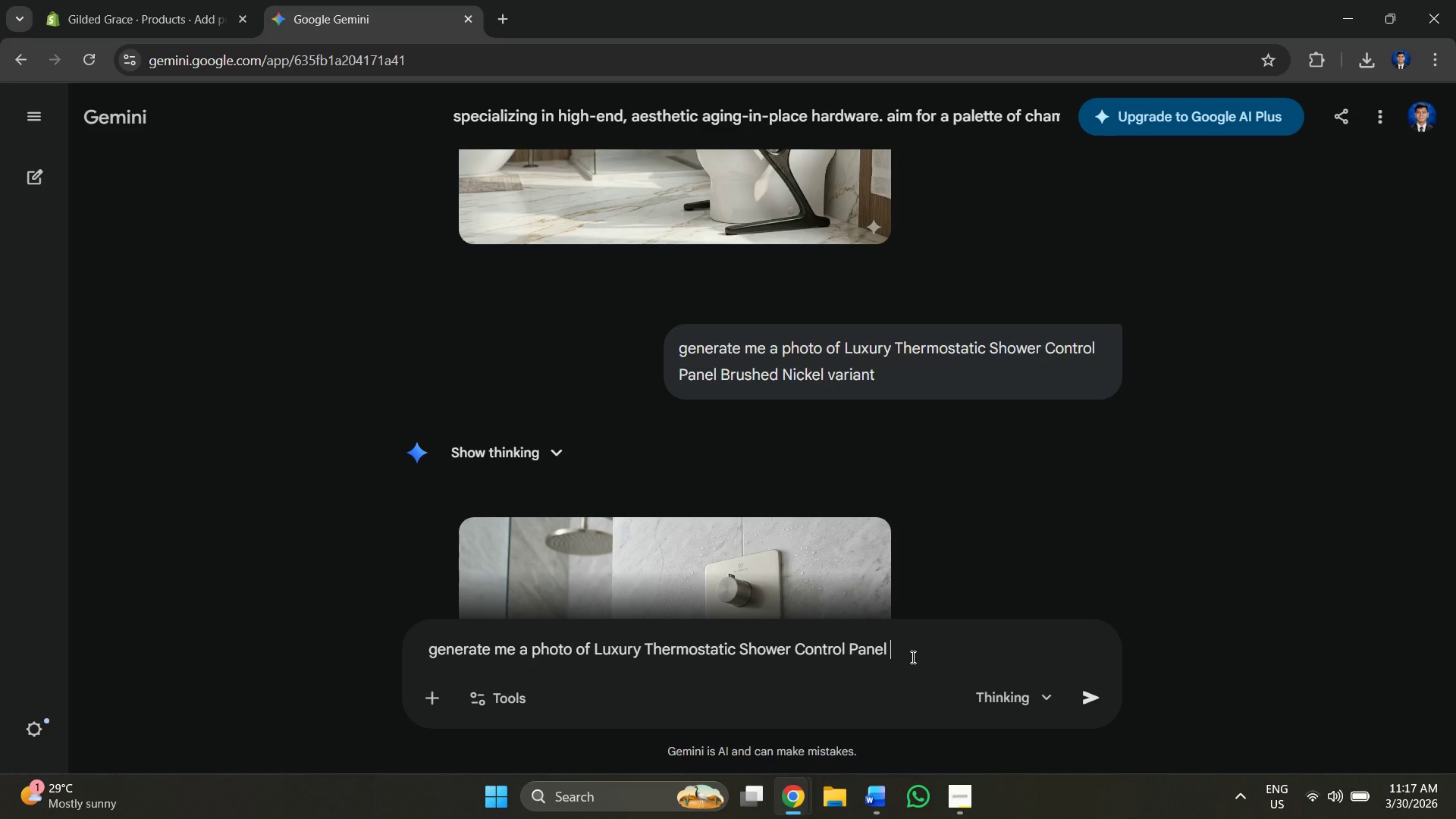 
key(Alt+AltLeft)
 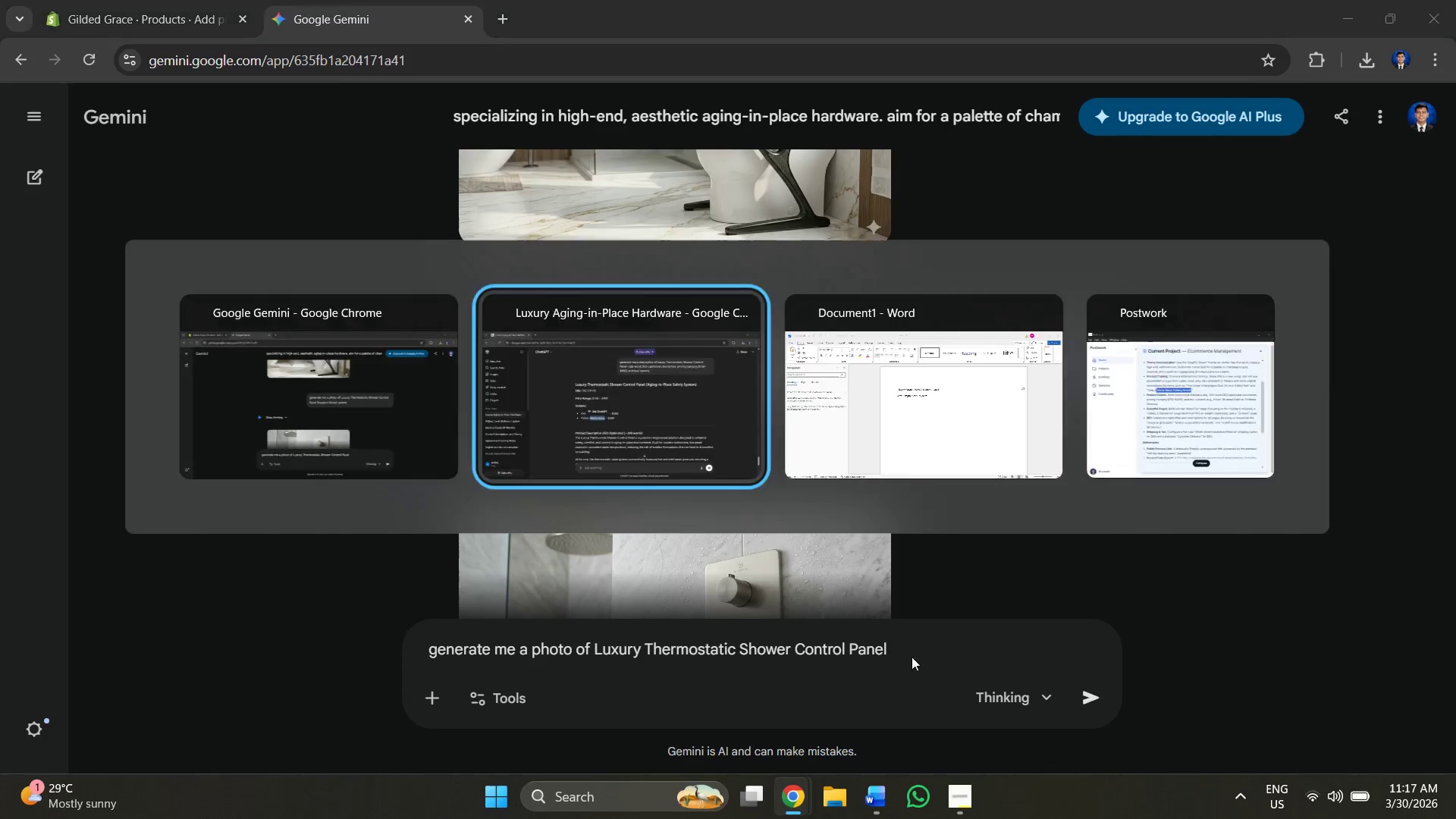 
key(Alt+Tab)
 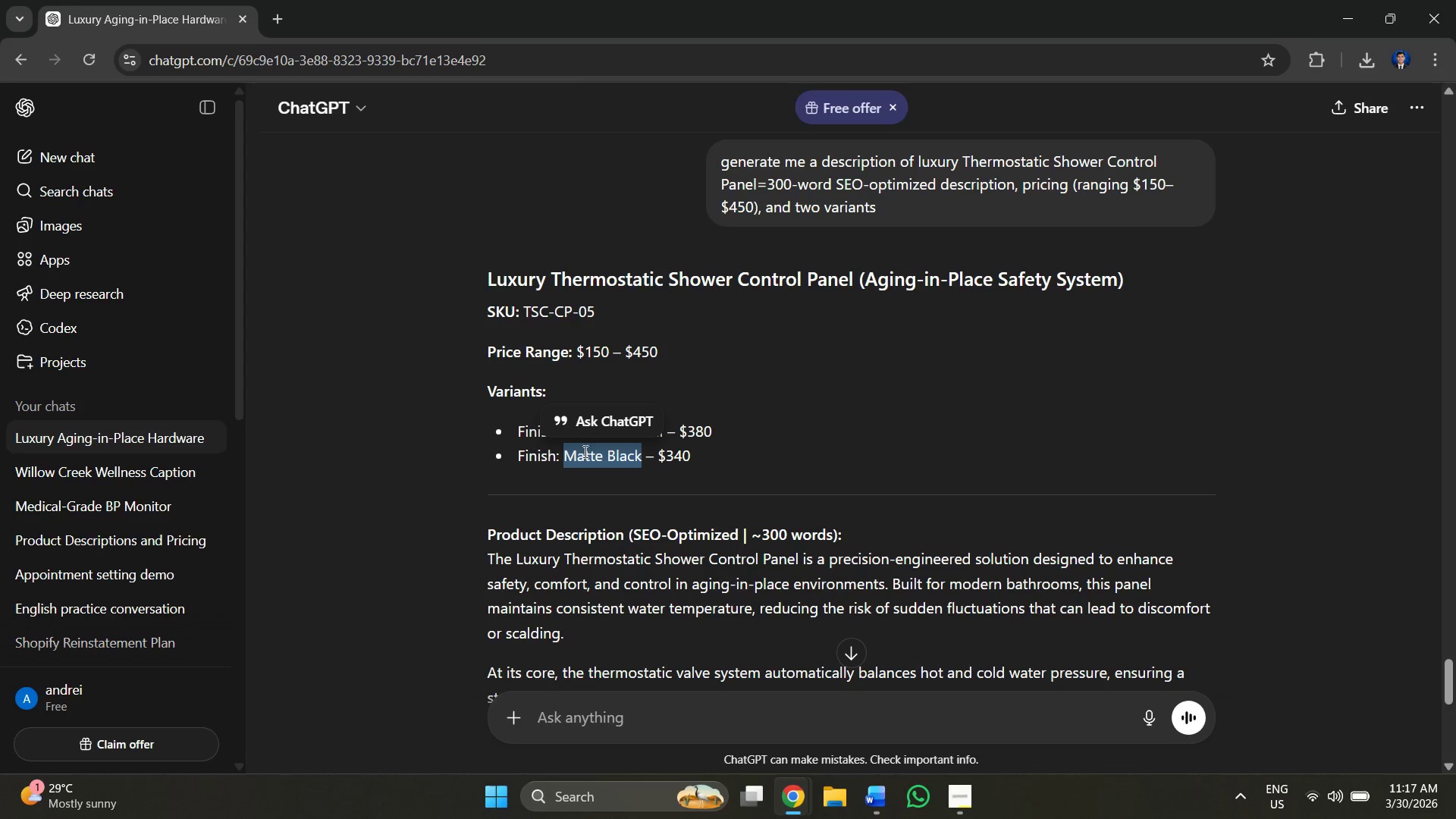 
right_click([584, 454])
 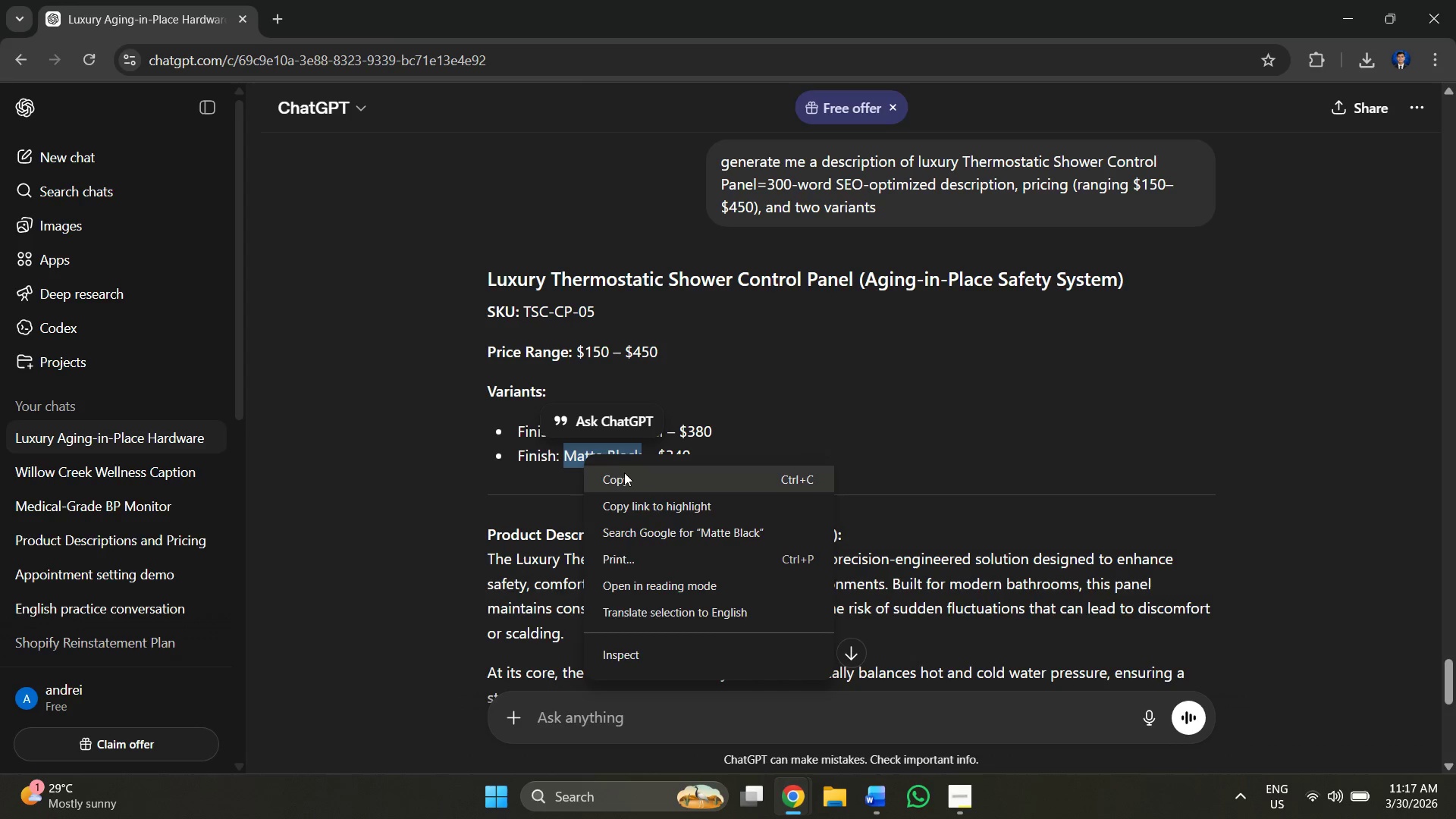 
left_click([624, 474])
 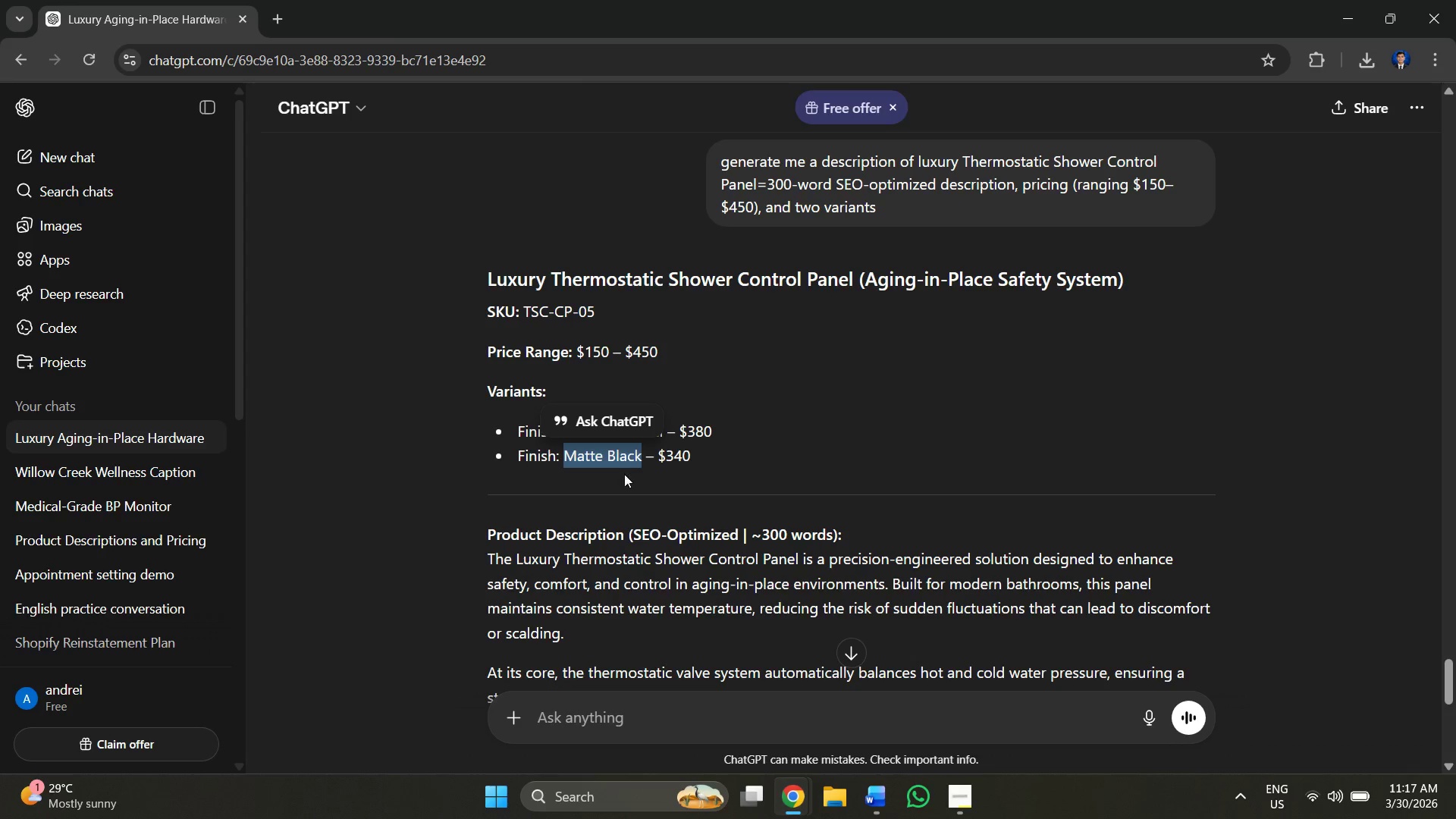 
key(Alt+AltLeft)
 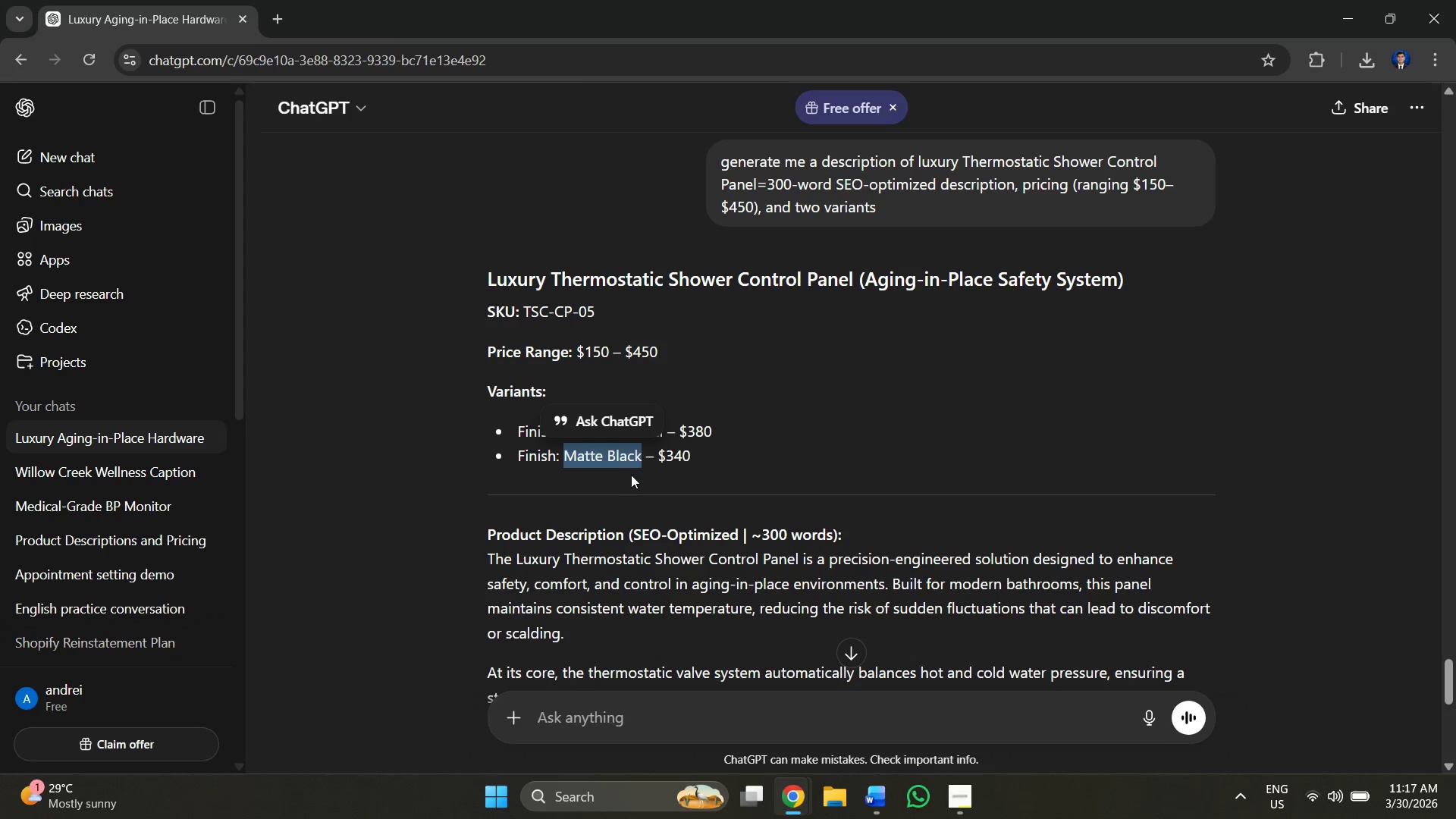 
key(Alt+Tab)
 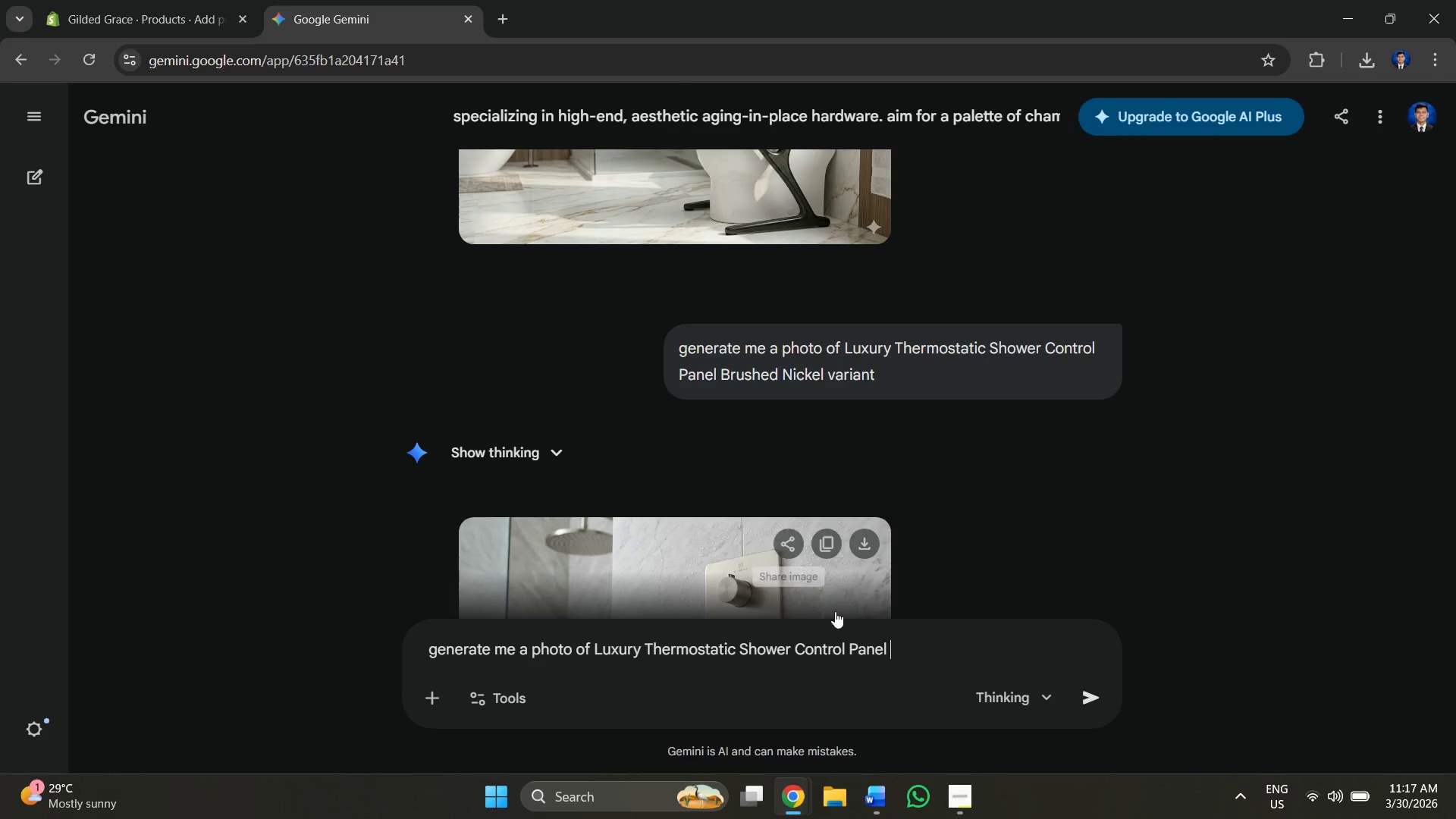 
key(Control+V)
 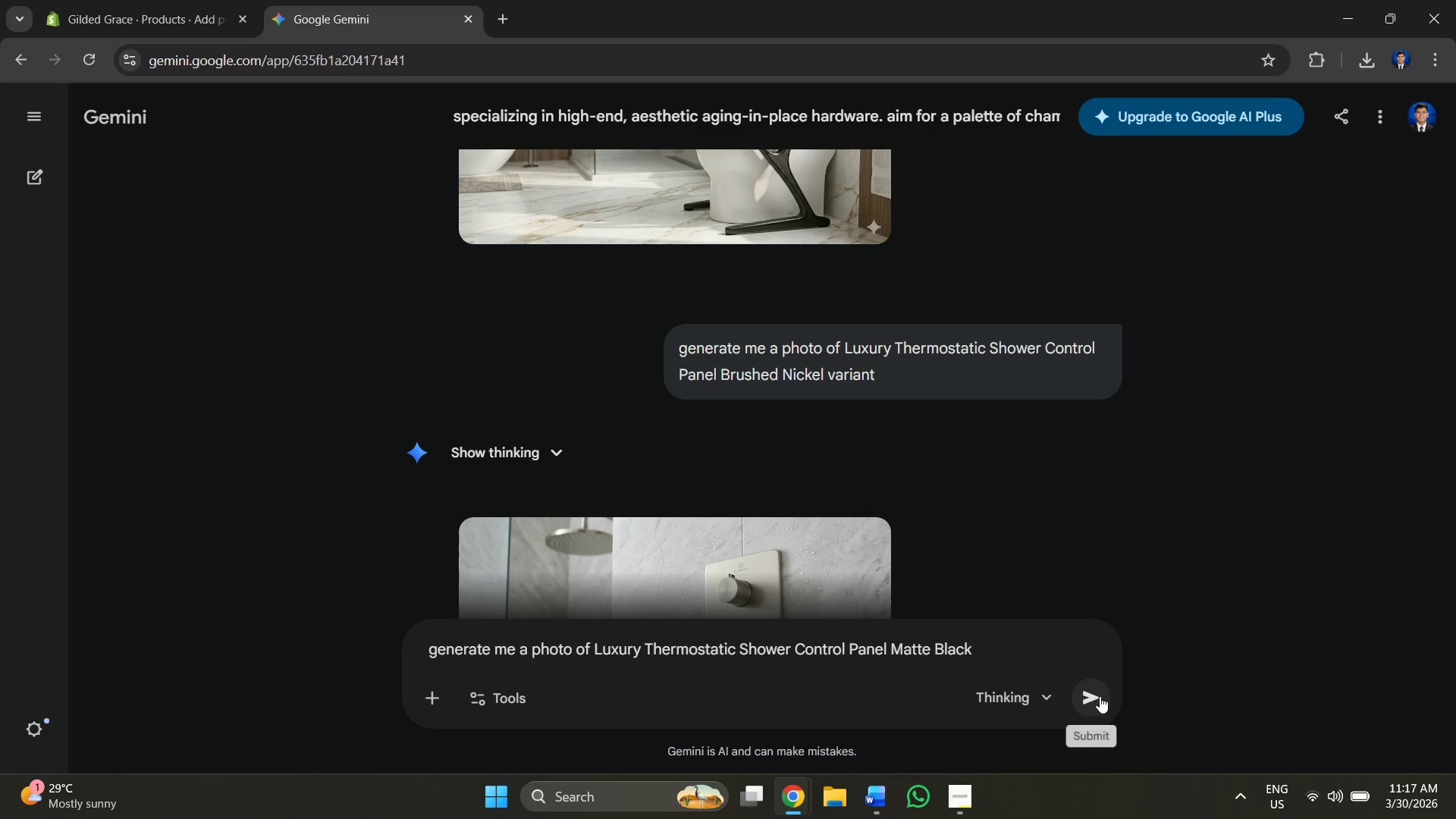 
left_click_drag(start_coordinate=[1100, 696], to_coordinate=[1263, 651])
 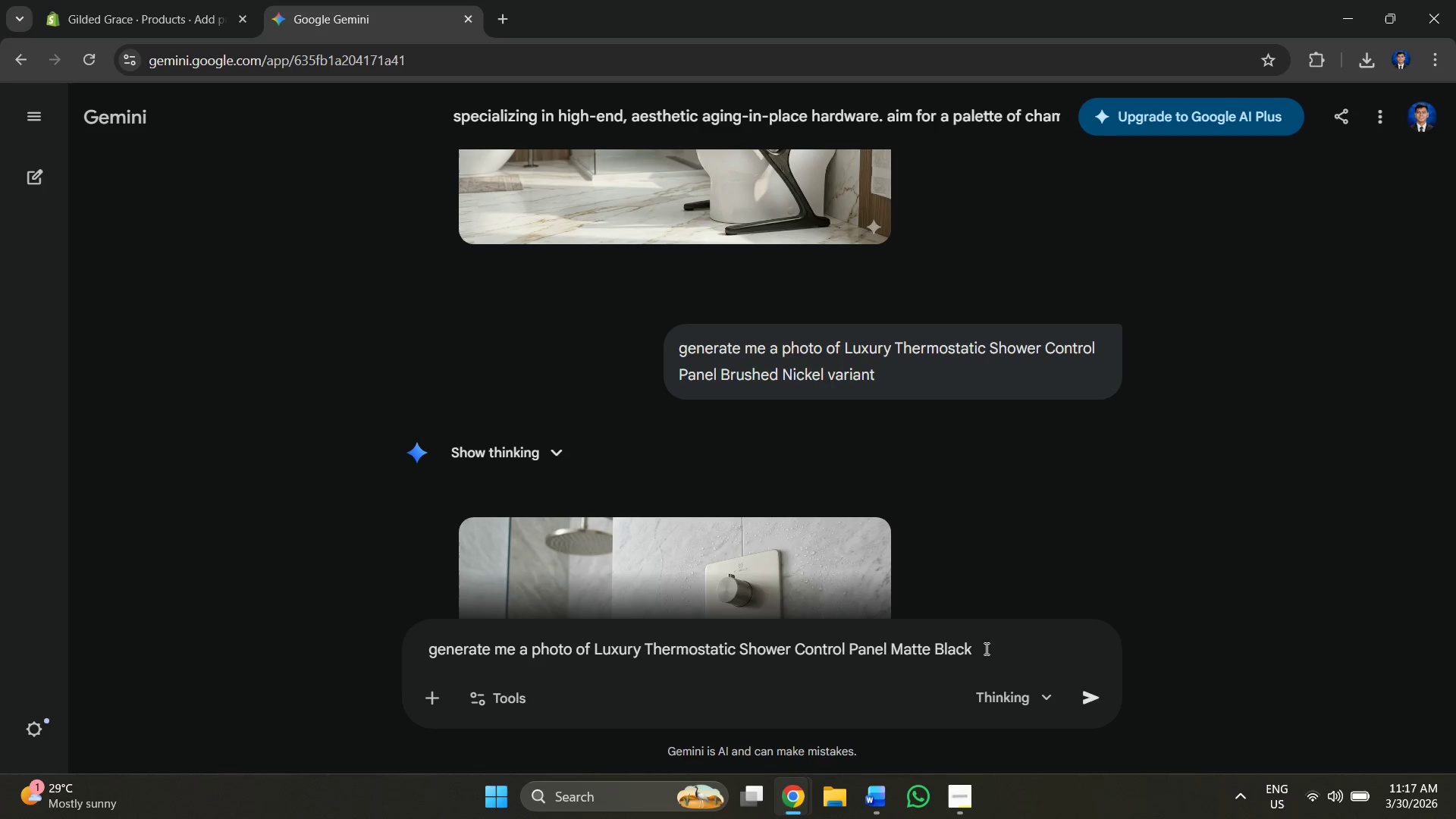 
left_click([985, 648])
 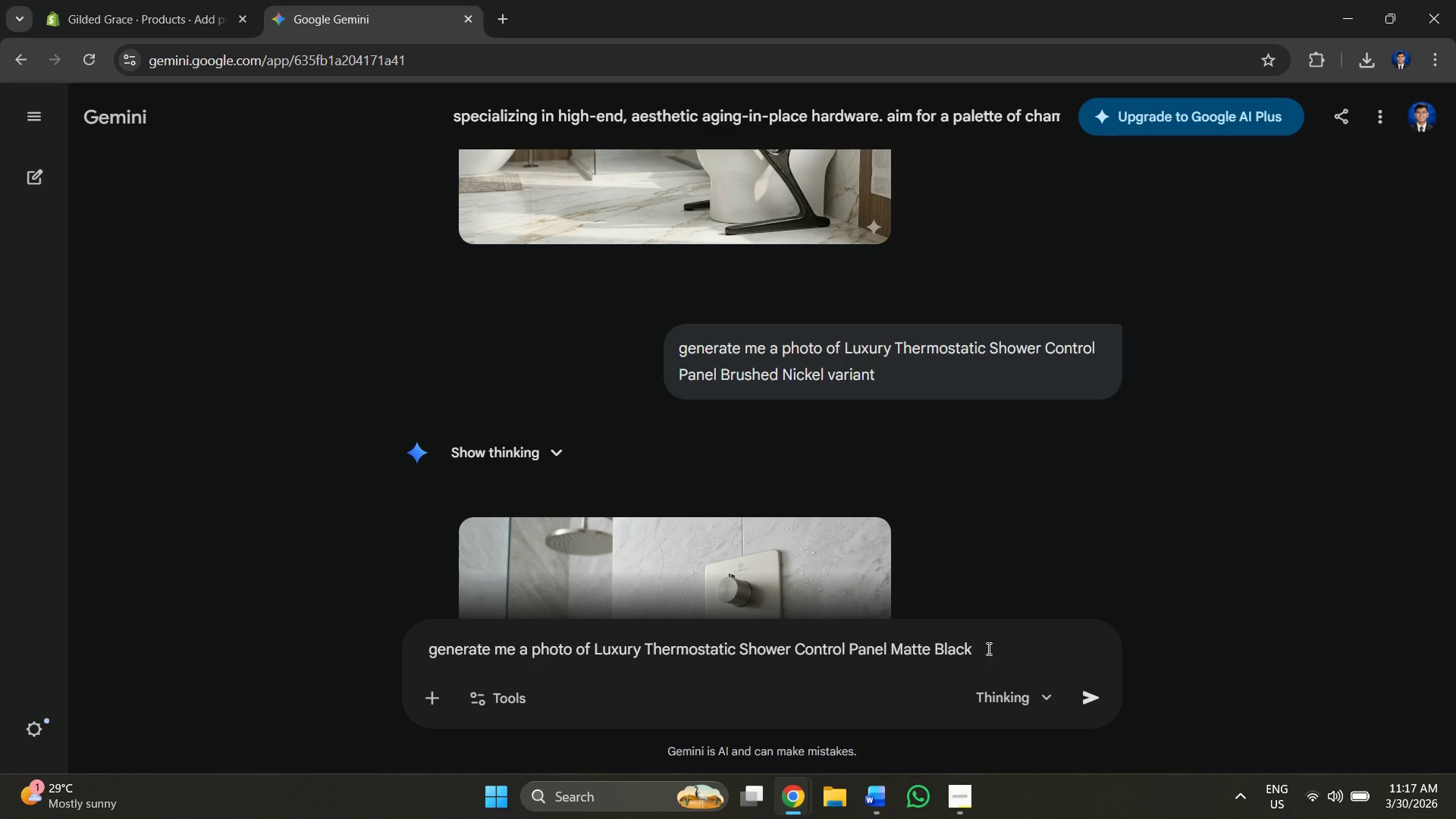 
type( variant)
 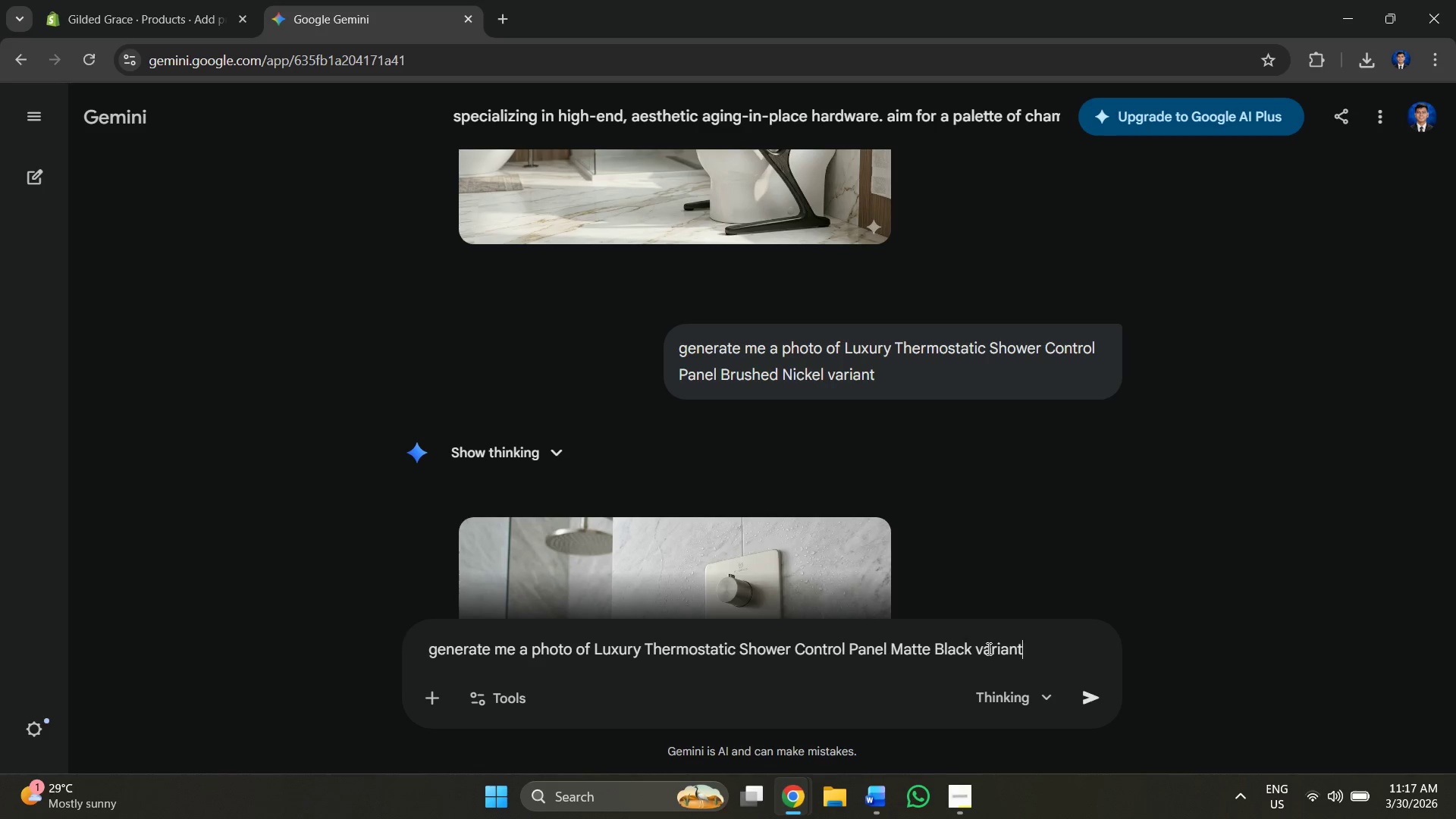 
key(Enter)
 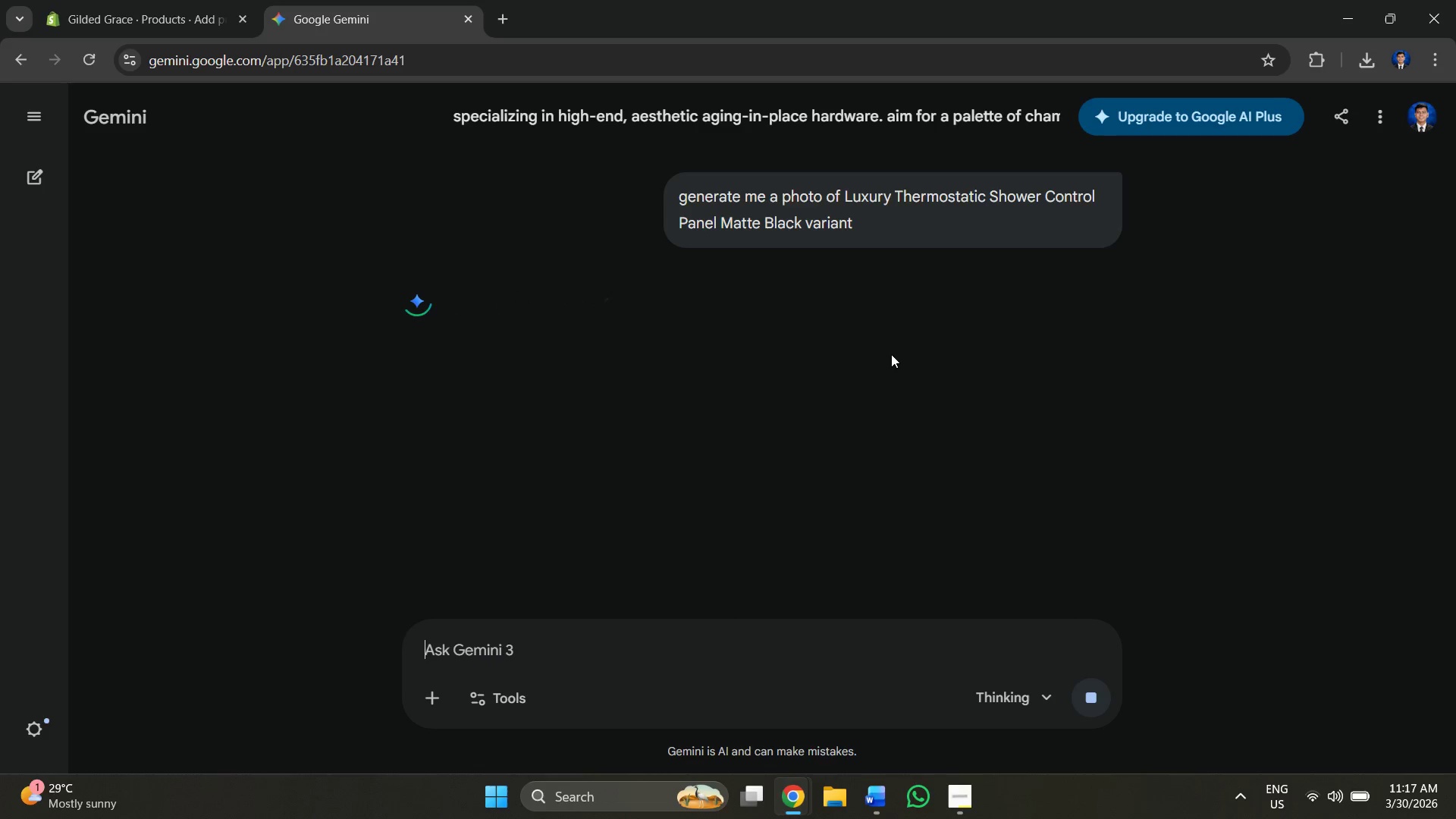 
wait(38.47)
 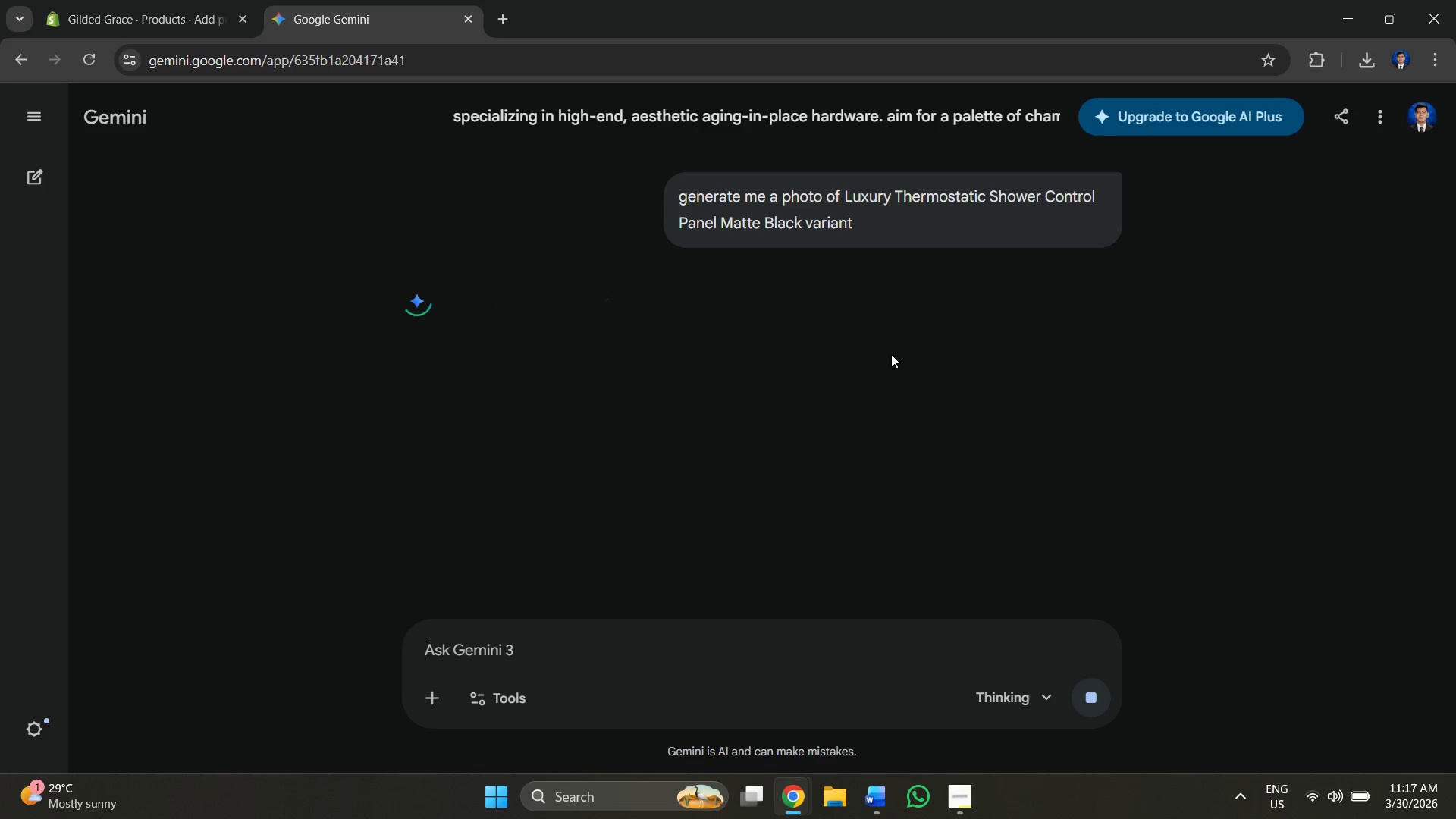 
left_click([863, 389])
 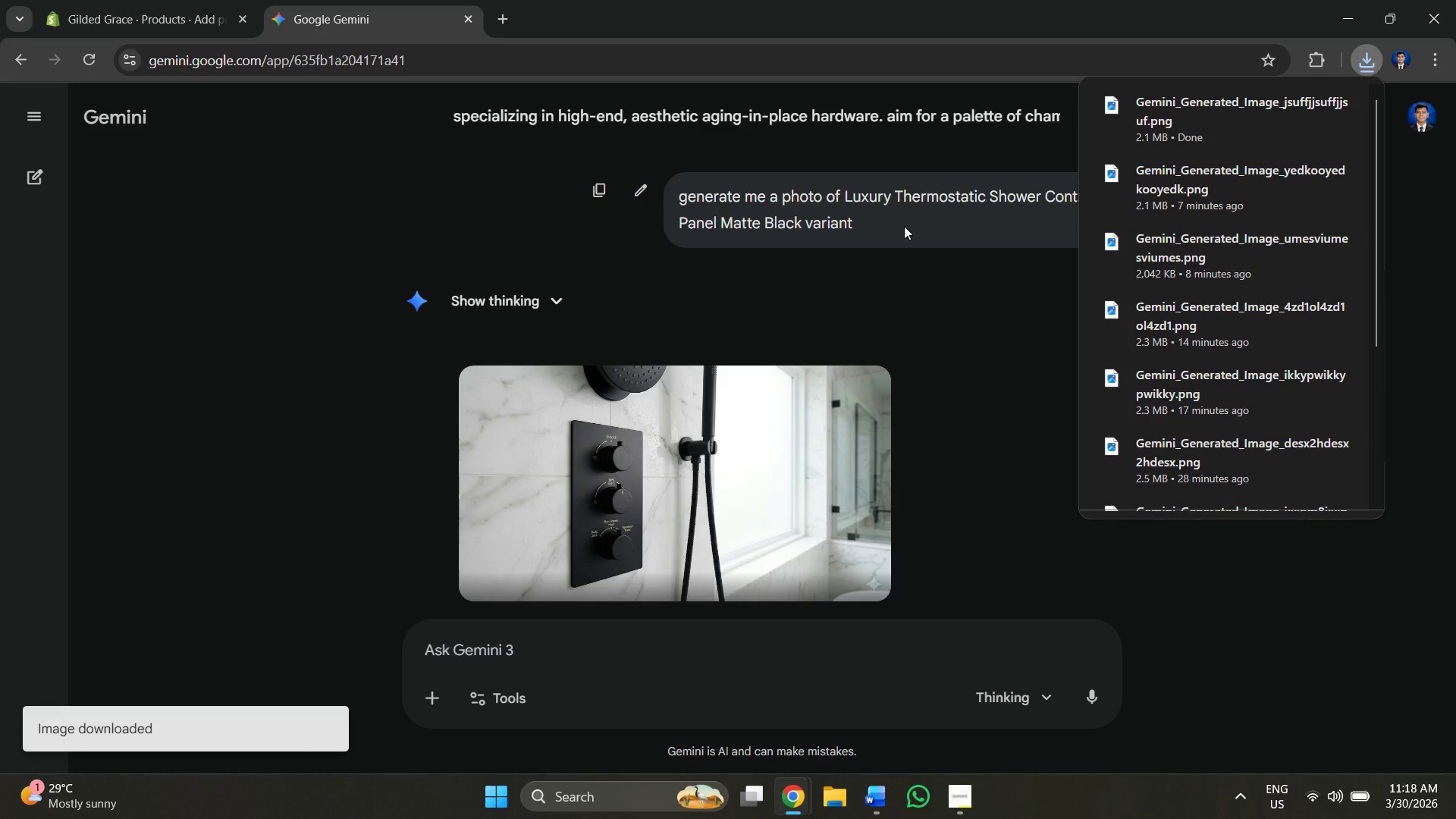 
wait(5.22)
 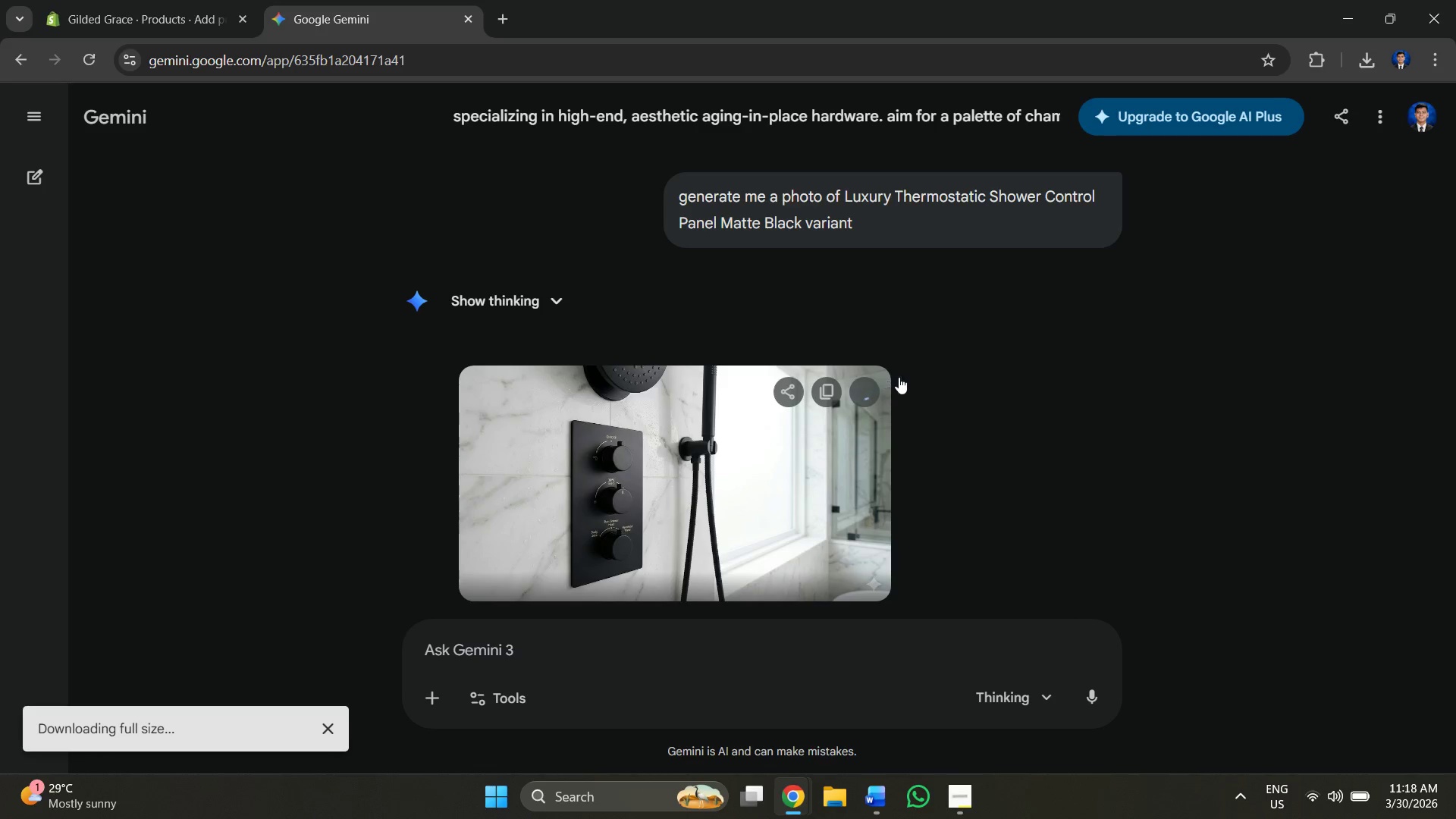 
left_click([122, 0])
 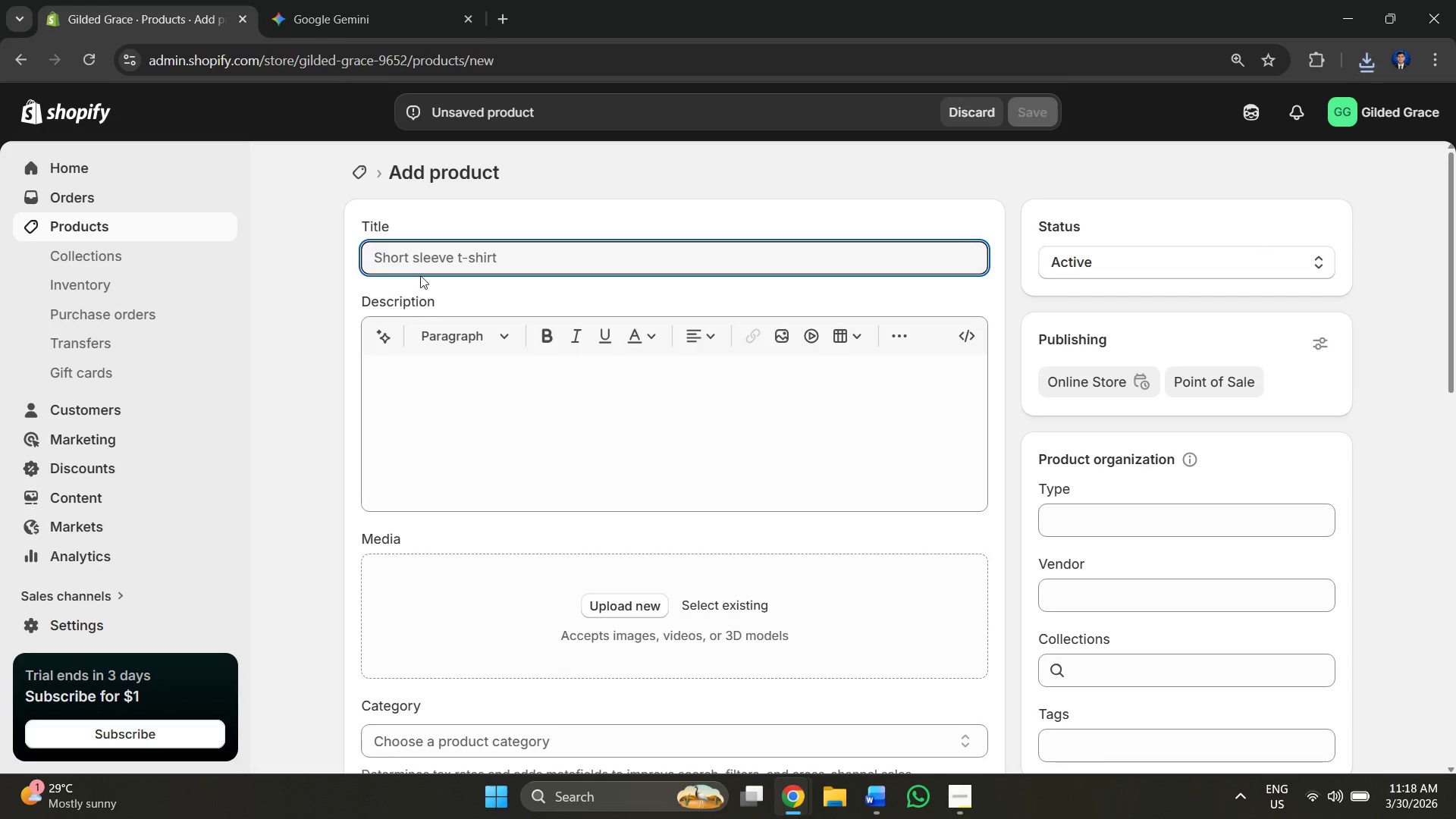 
left_click([420, 259])
 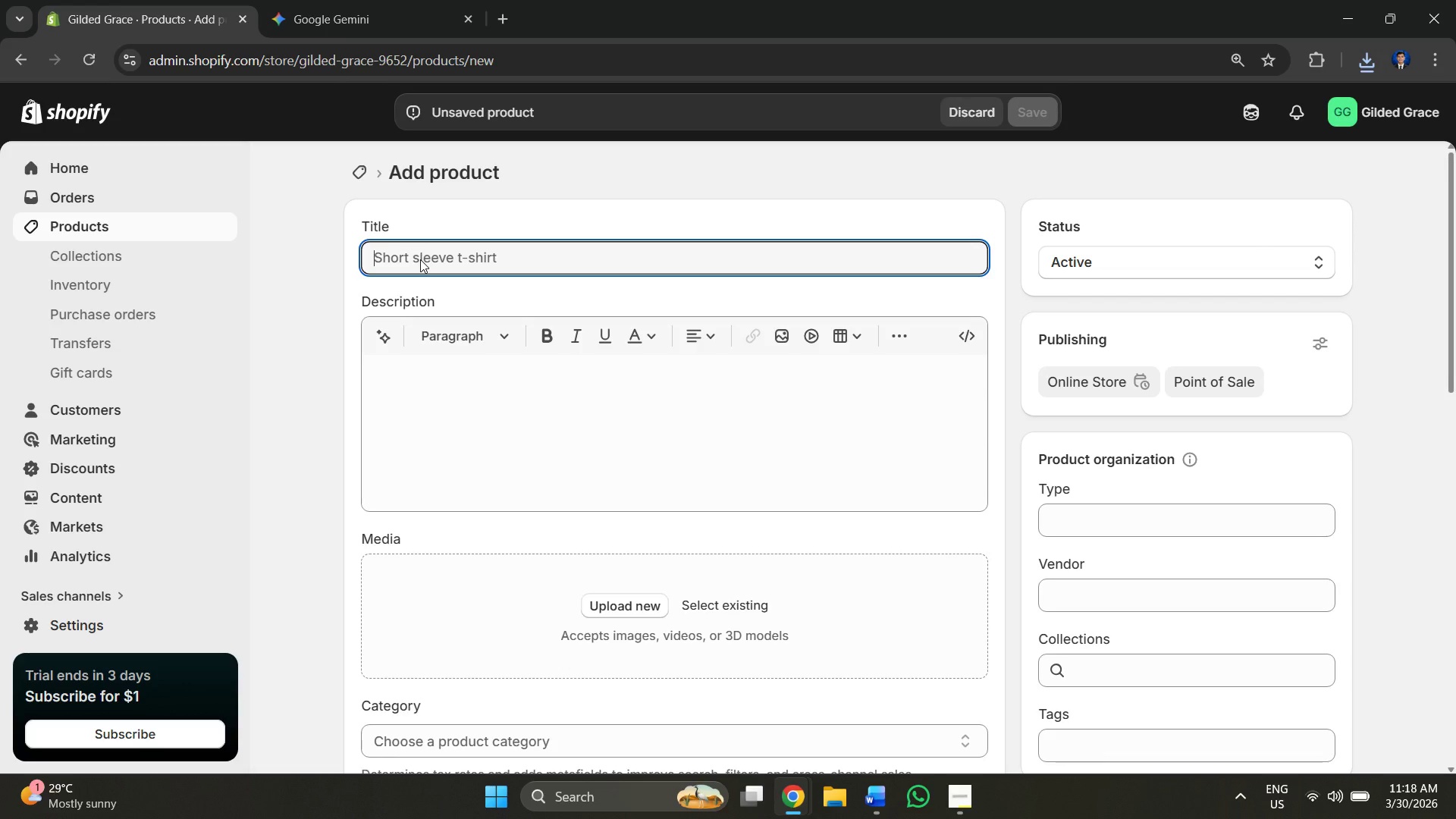 
key(Alt+AltLeft)
 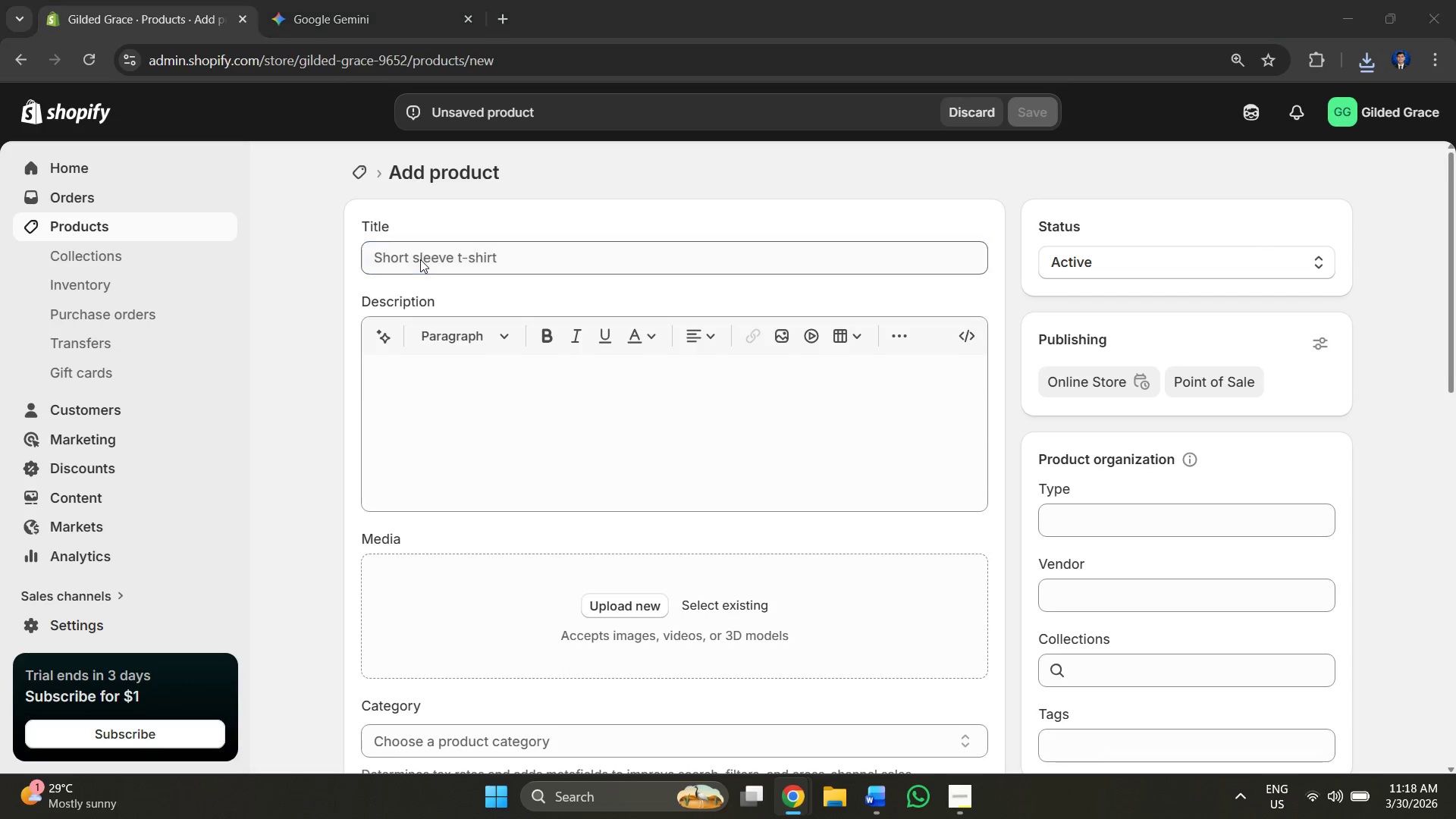 
key(Alt+Tab)
 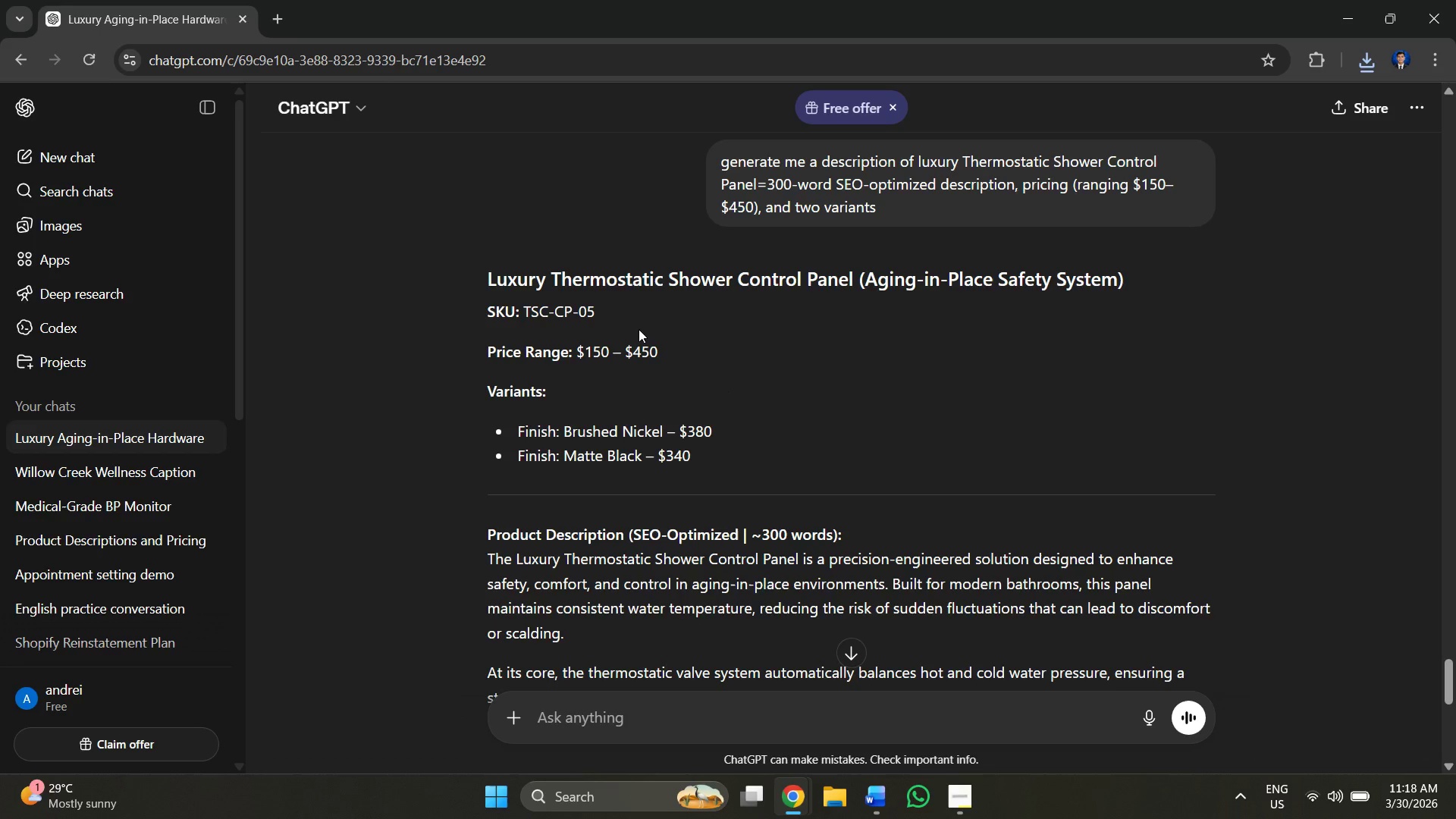 
left_click_drag(start_coordinate=[445, 273], to_coordinate=[1147, 286])
 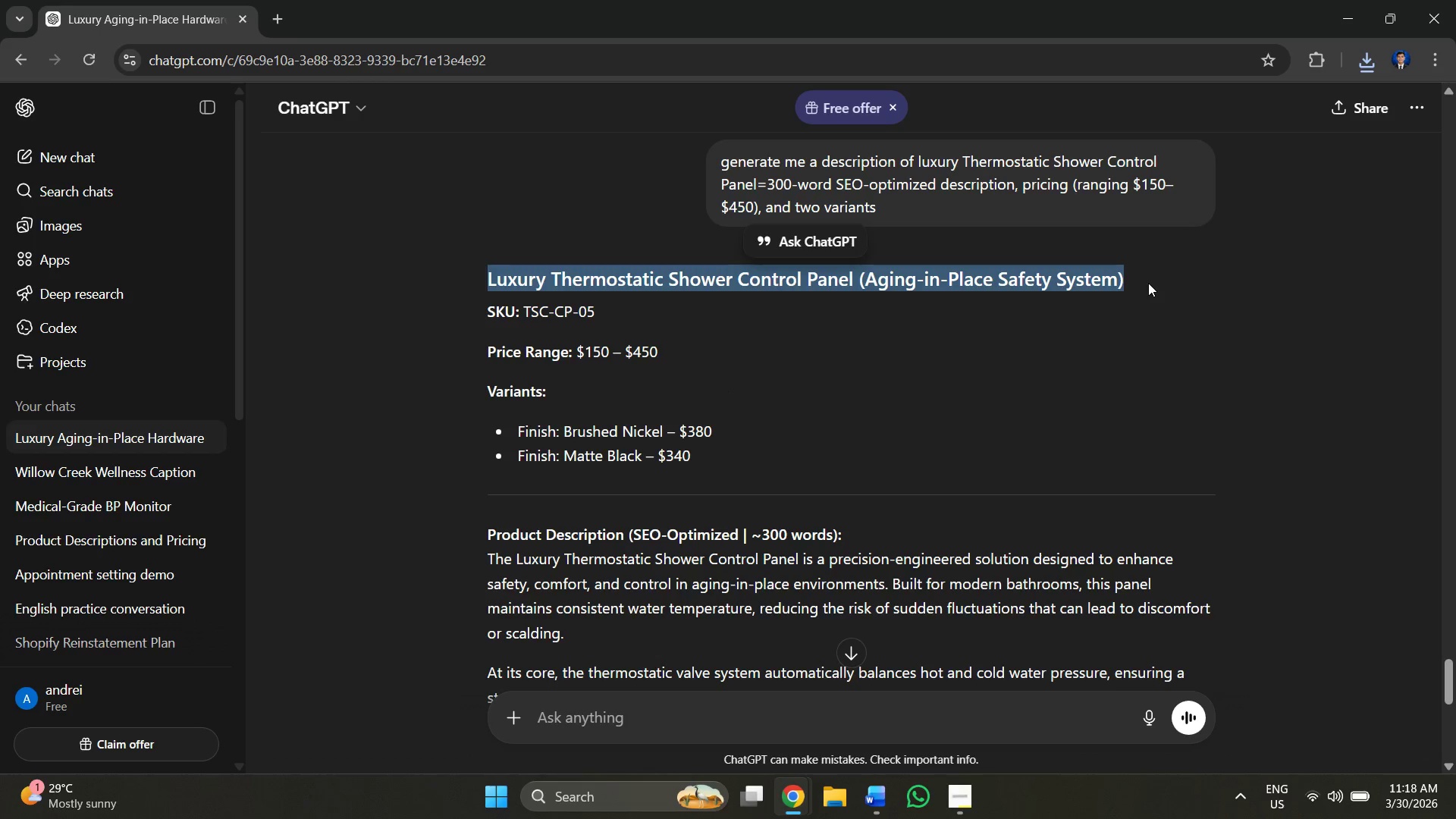 
hold_key(key=ControlLeft, duration=0.36)
 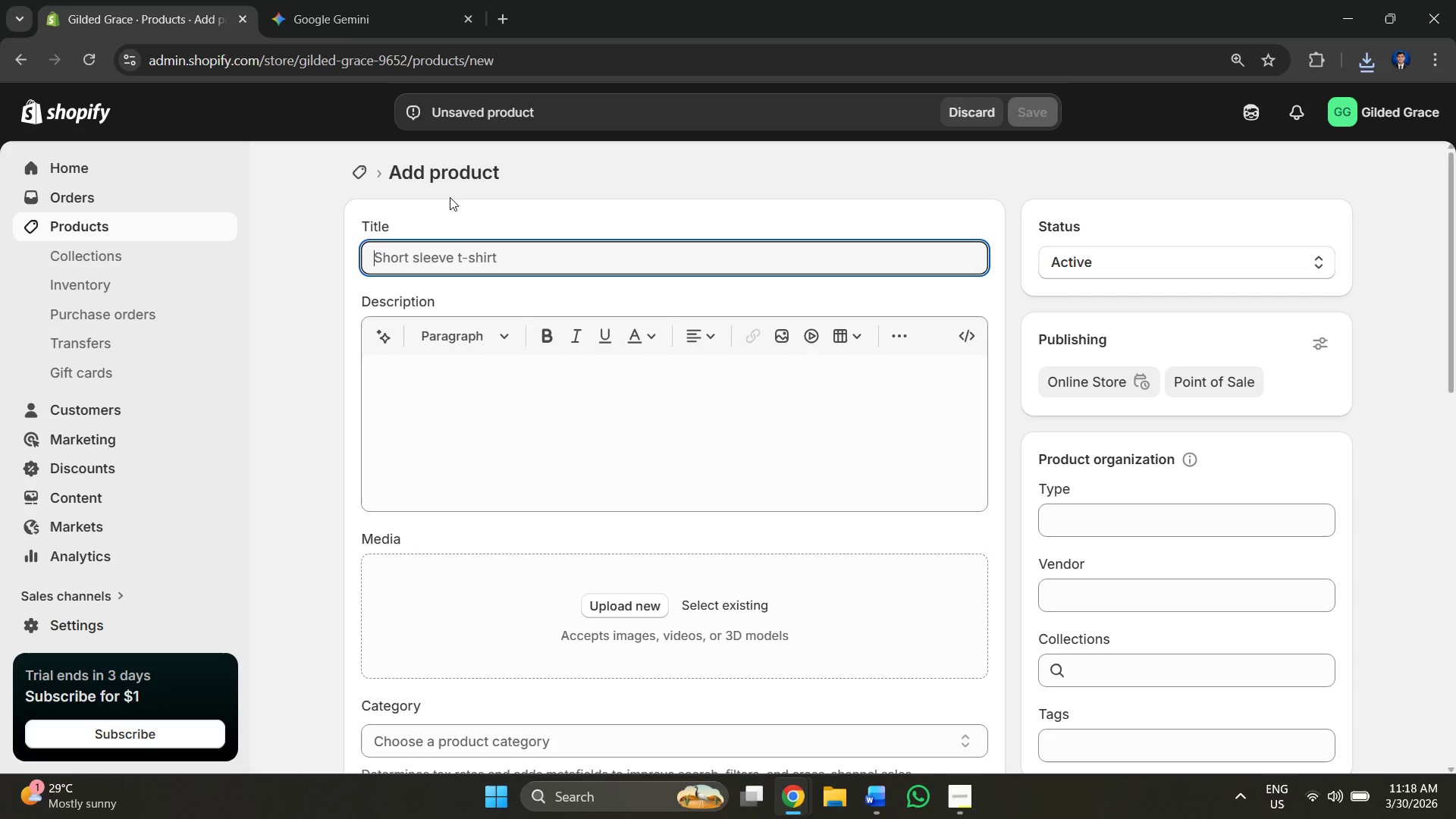 
hold_key(key=C, duration=0.33)
 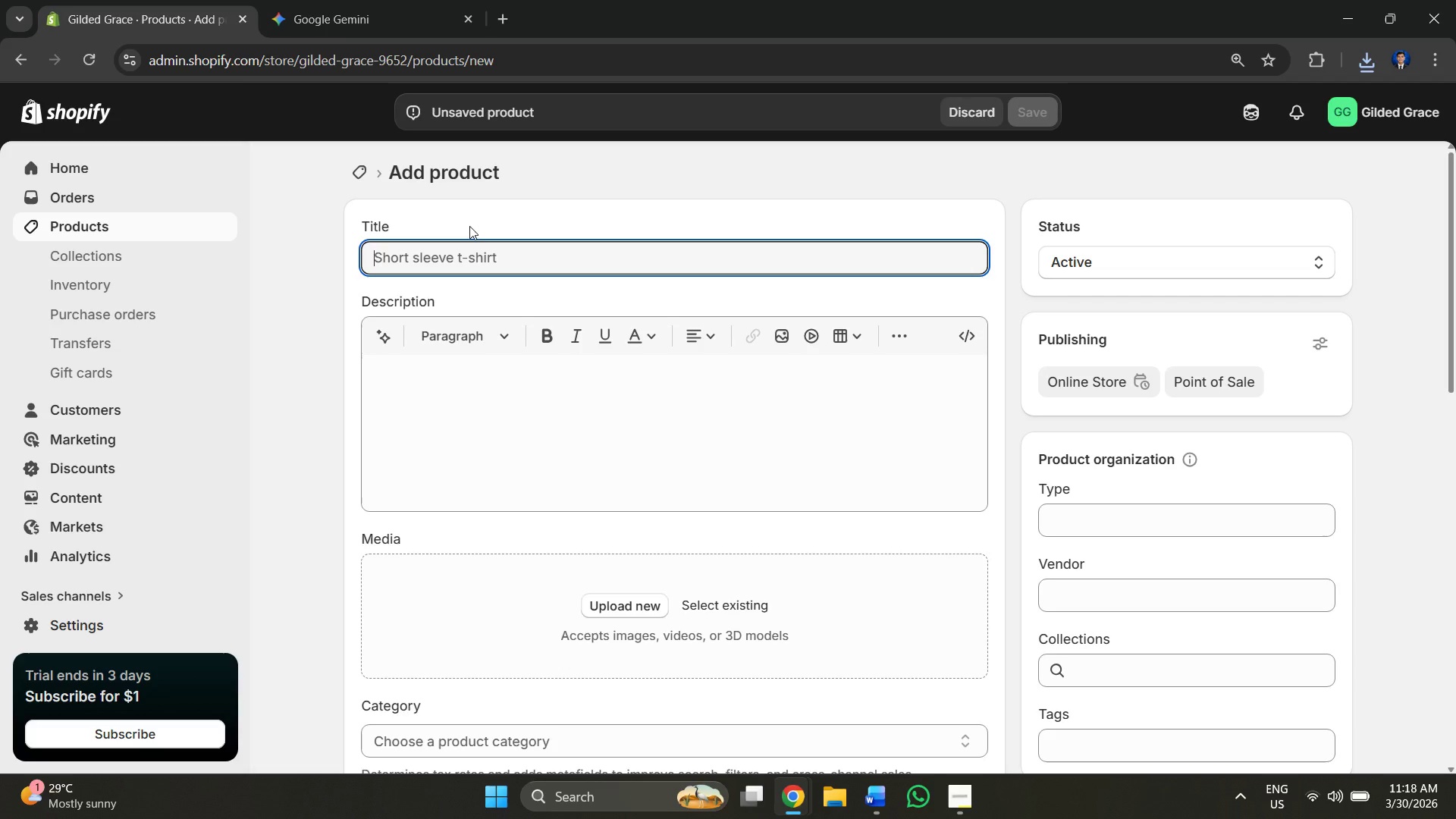 
key(Alt+AltLeft)
 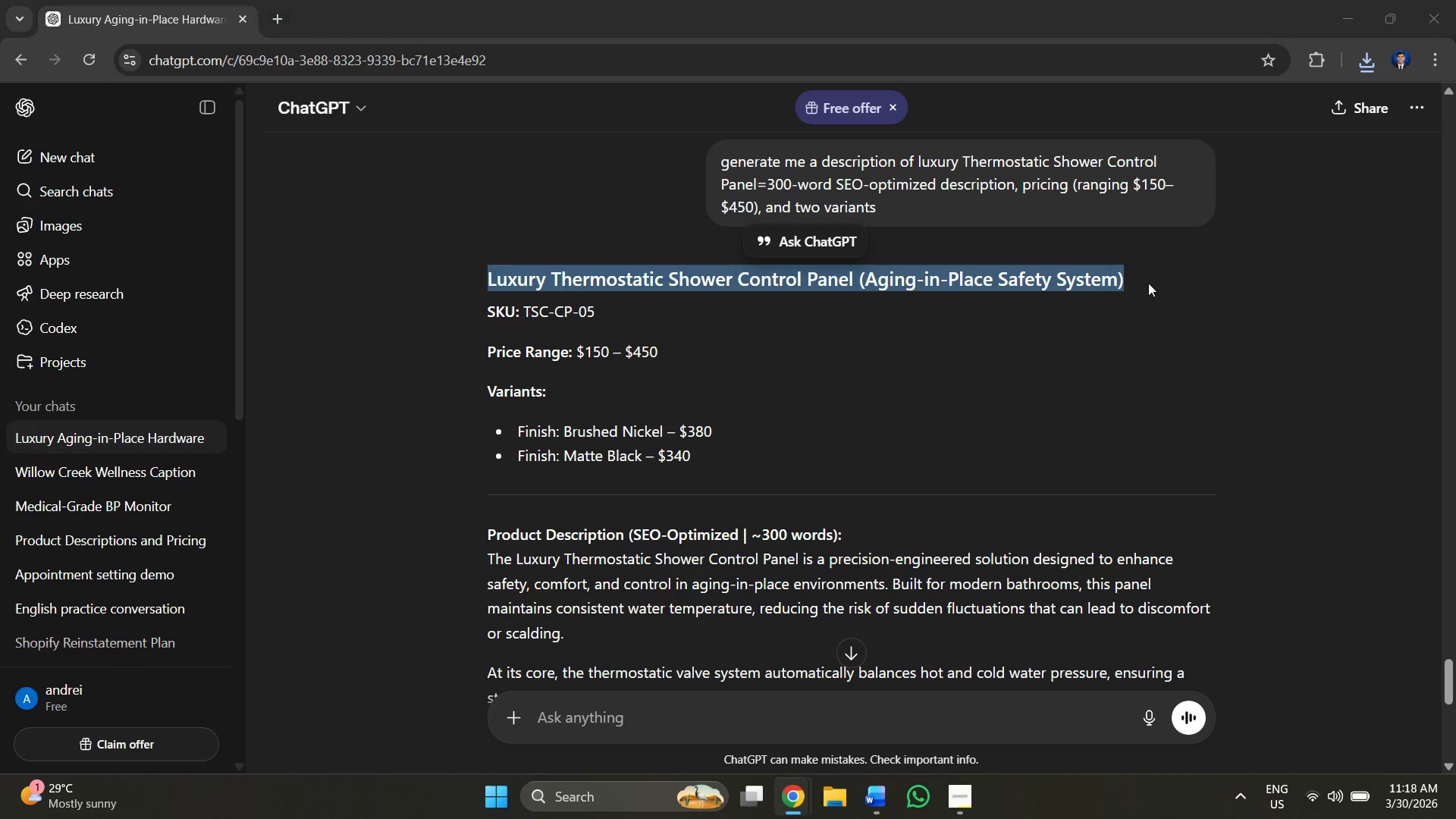 
key(Alt+Tab)
 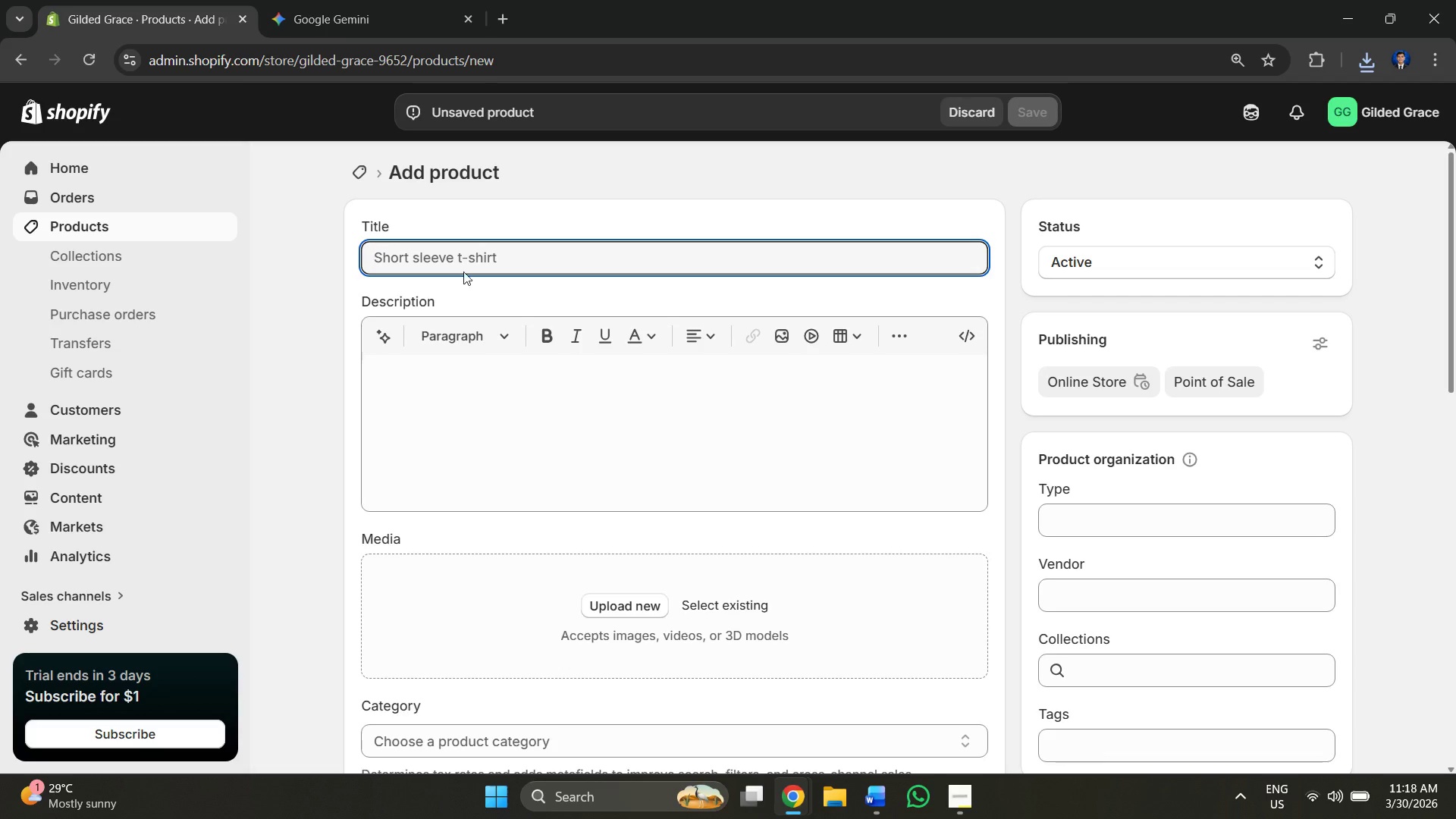 
key(Alt+Control+V)
 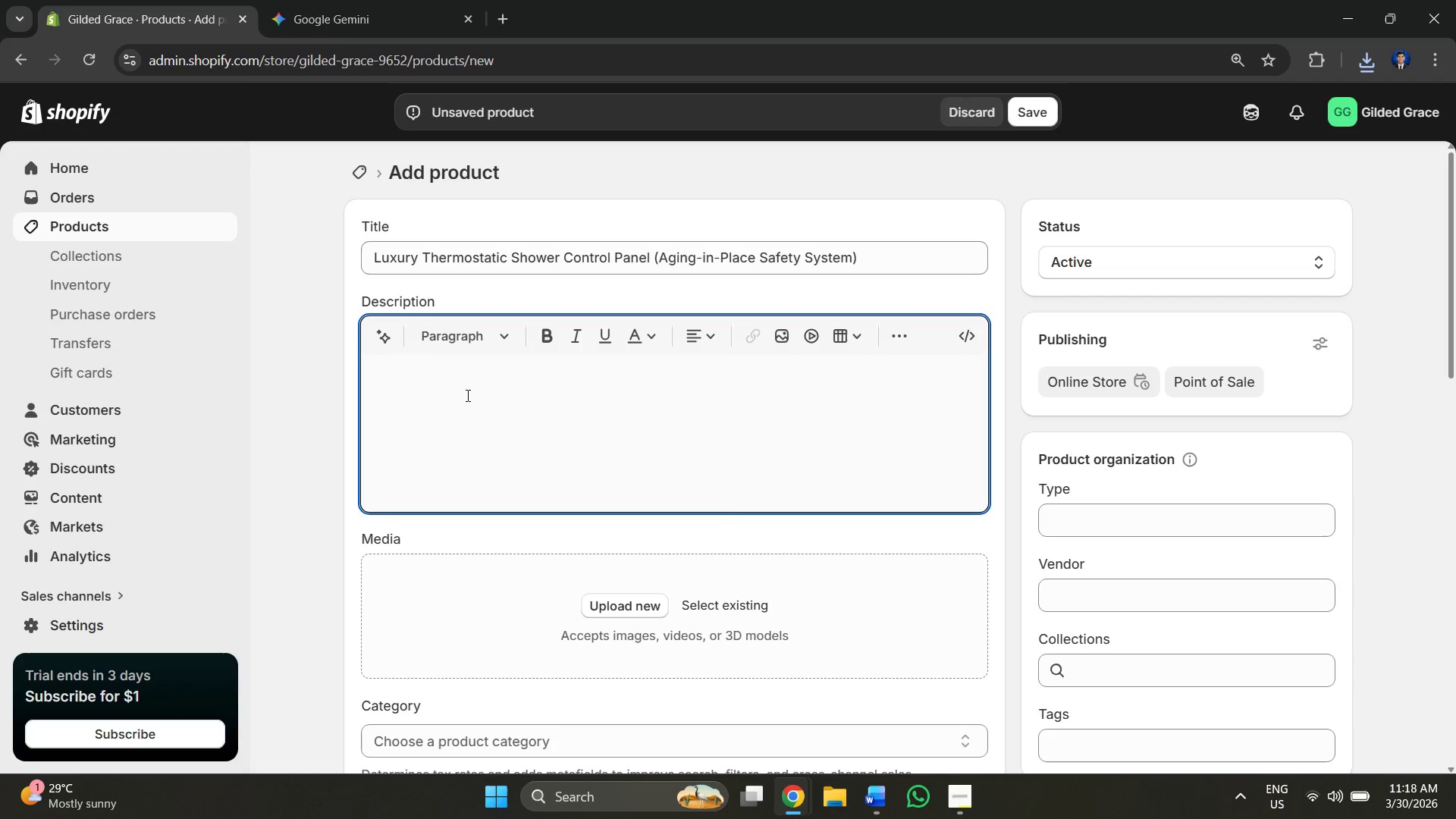 
key(Alt+AltLeft)
 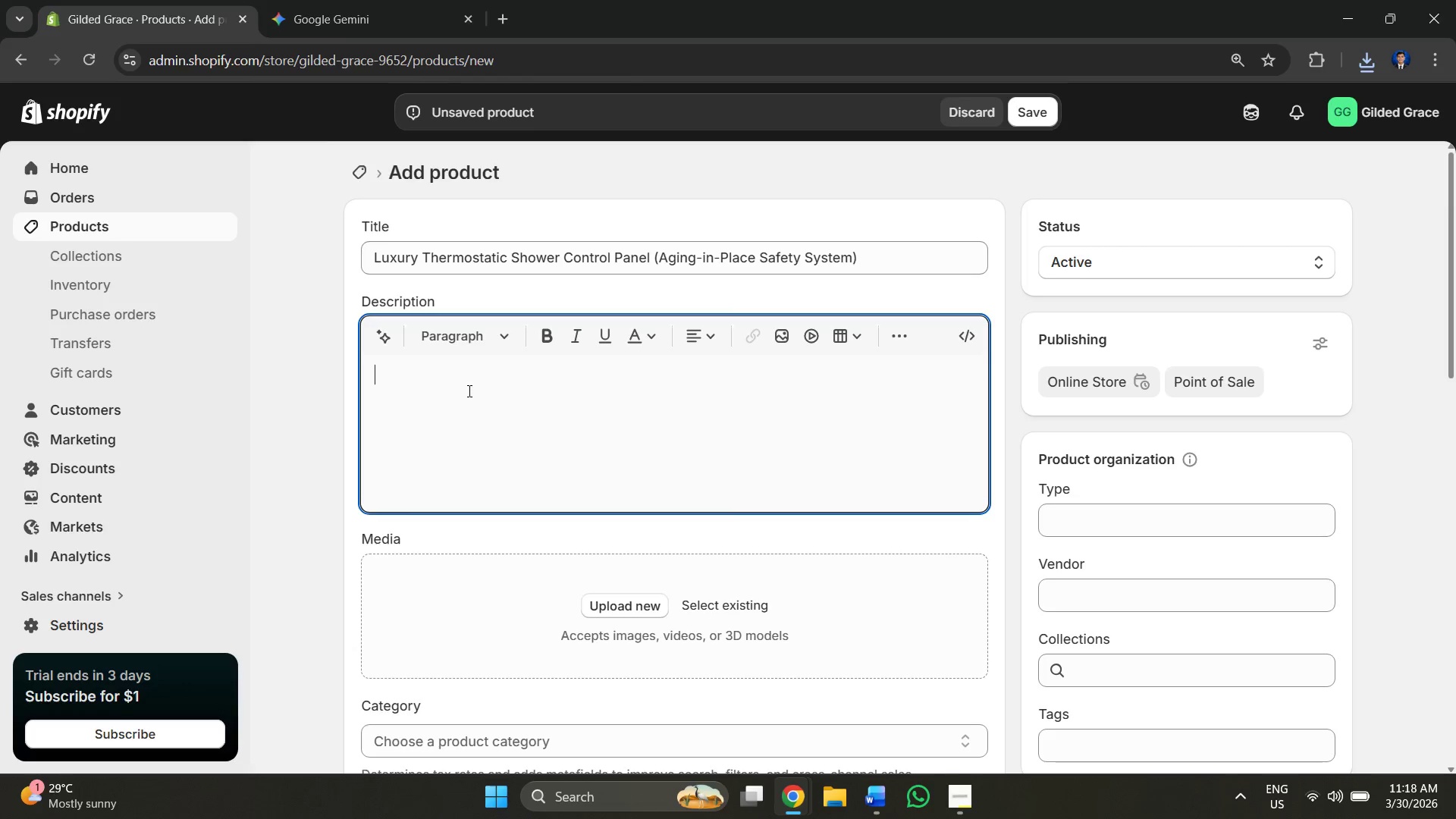 
key(Alt+Tab)
 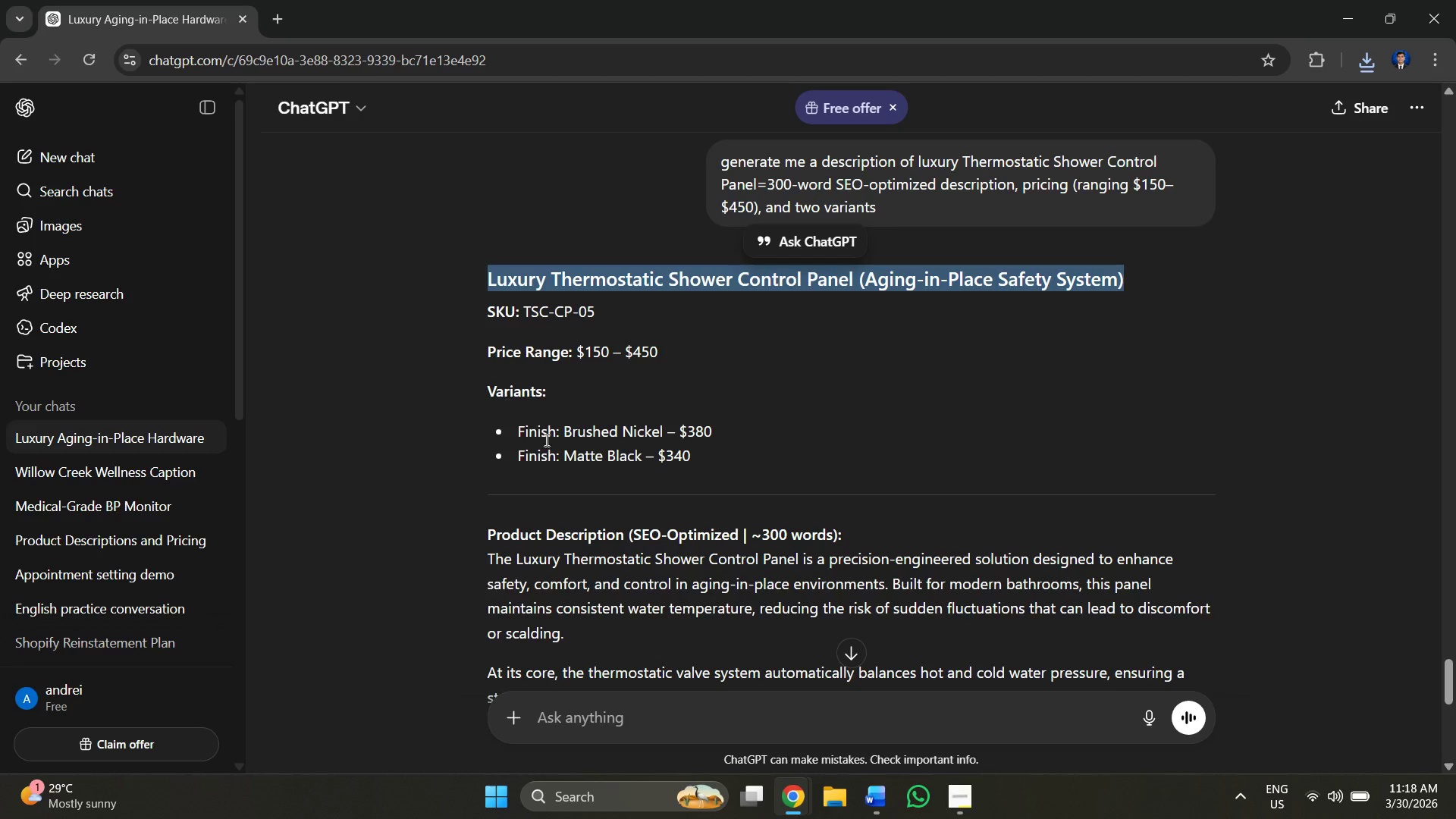 
scroll: coordinate [548, 468], scroll_direction: down, amount: 2.0
 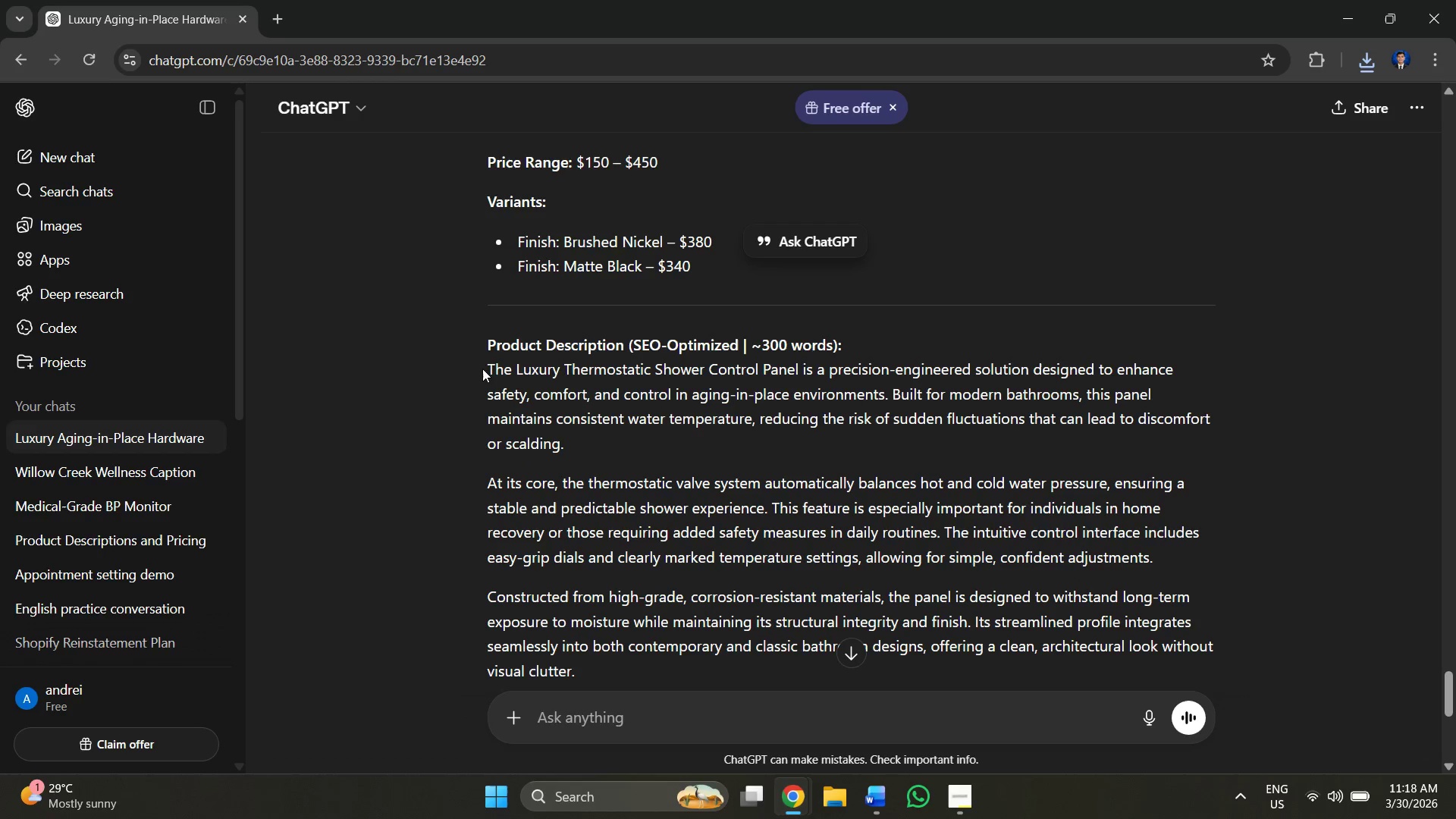 
left_click_drag(start_coordinate=[485, 362], to_coordinate=[677, 578])
 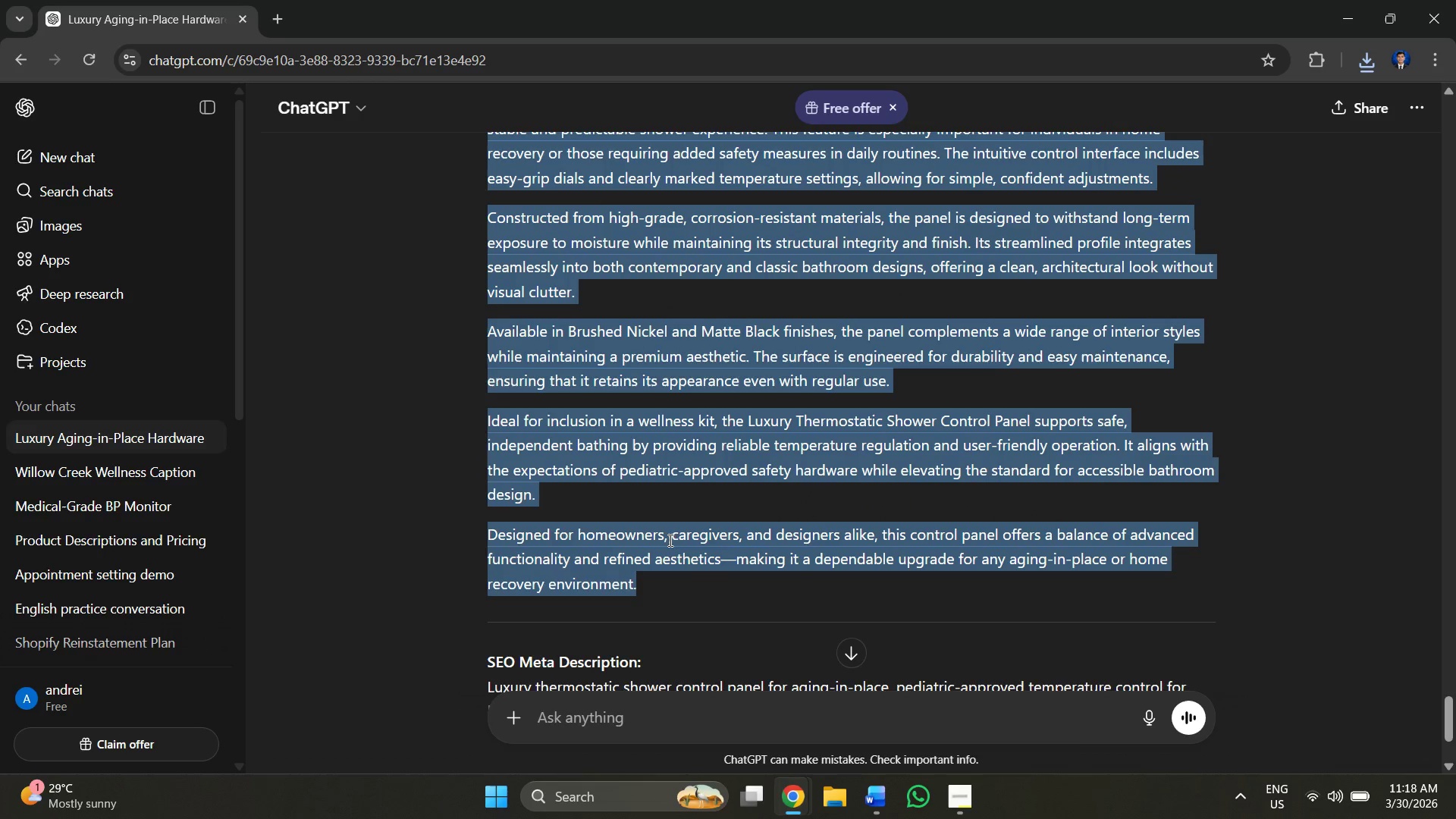 
scroll: coordinate [670, 475], scroll_direction: down, amount: 4.0
 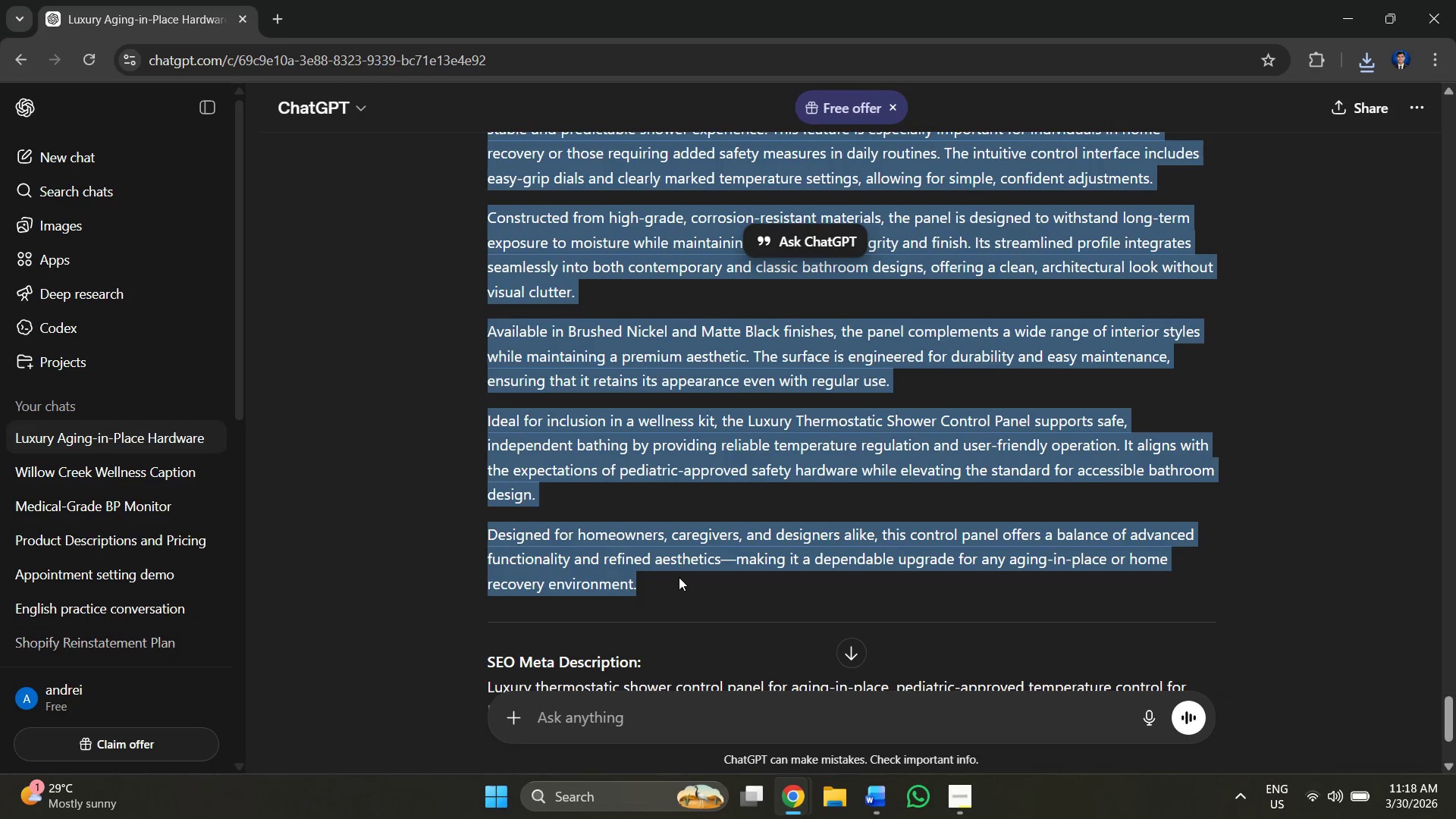 
key(Alt+Control+C)
 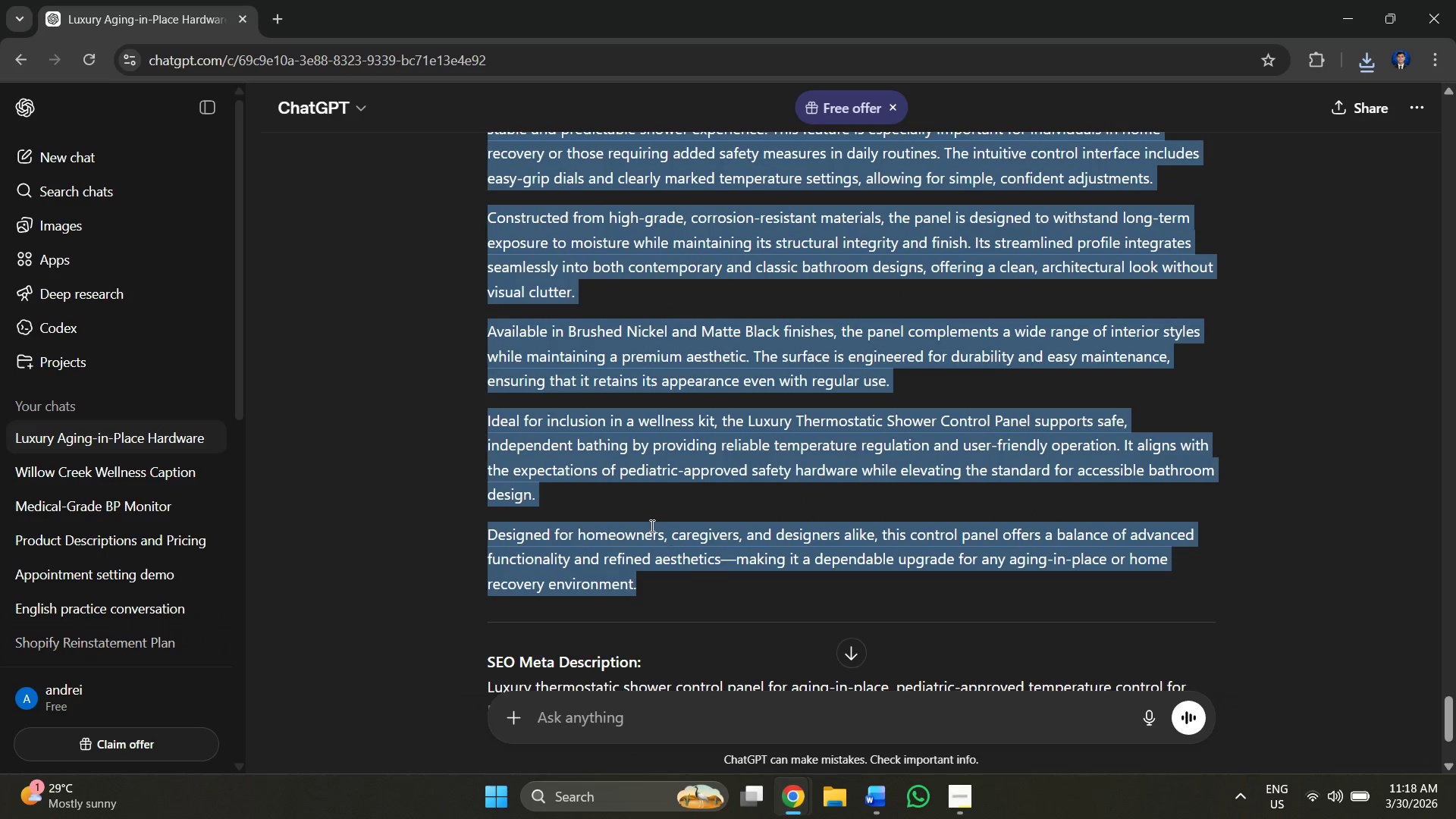 
key(Alt+AltLeft)
 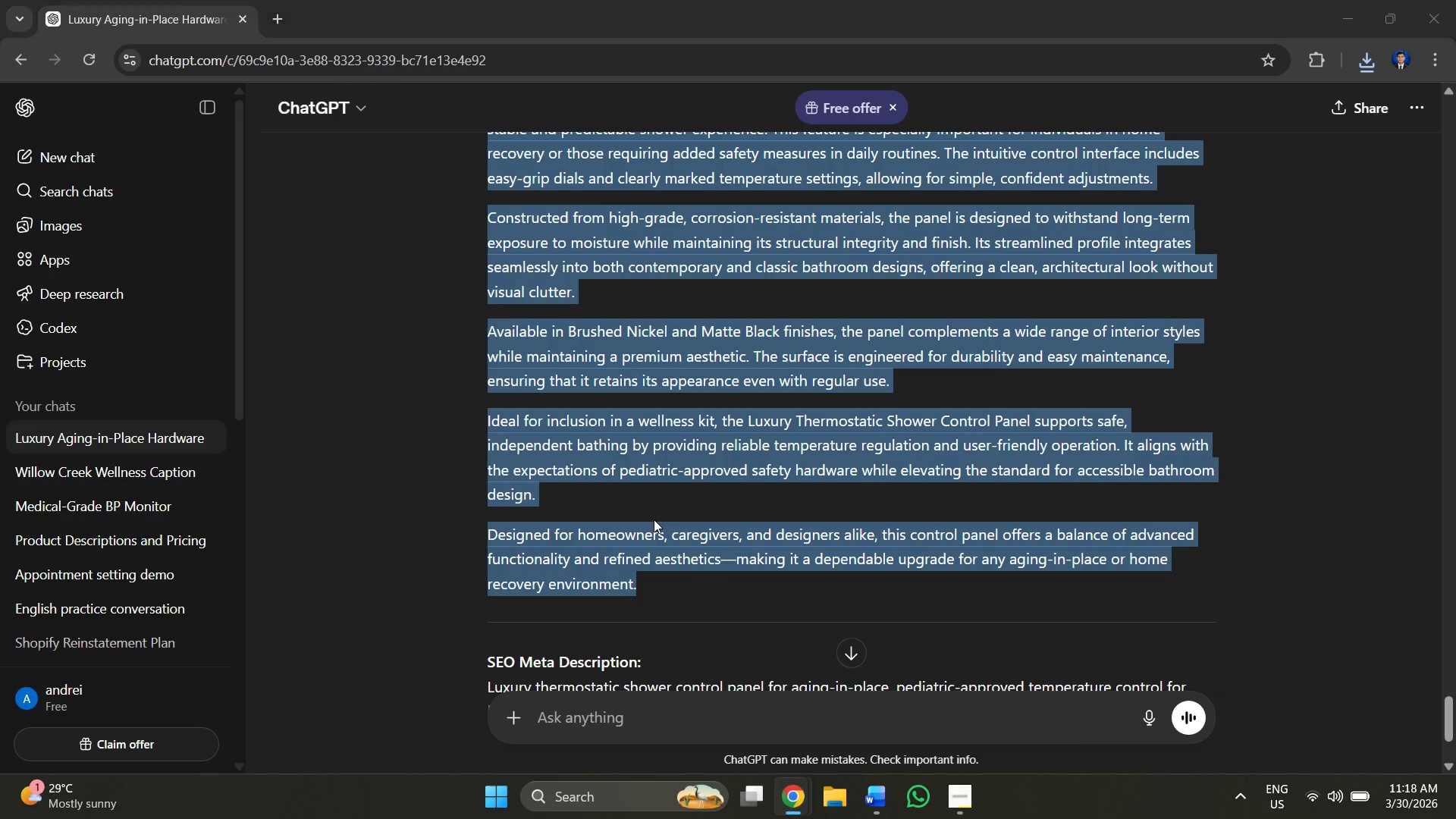 
key(Alt+Tab)
 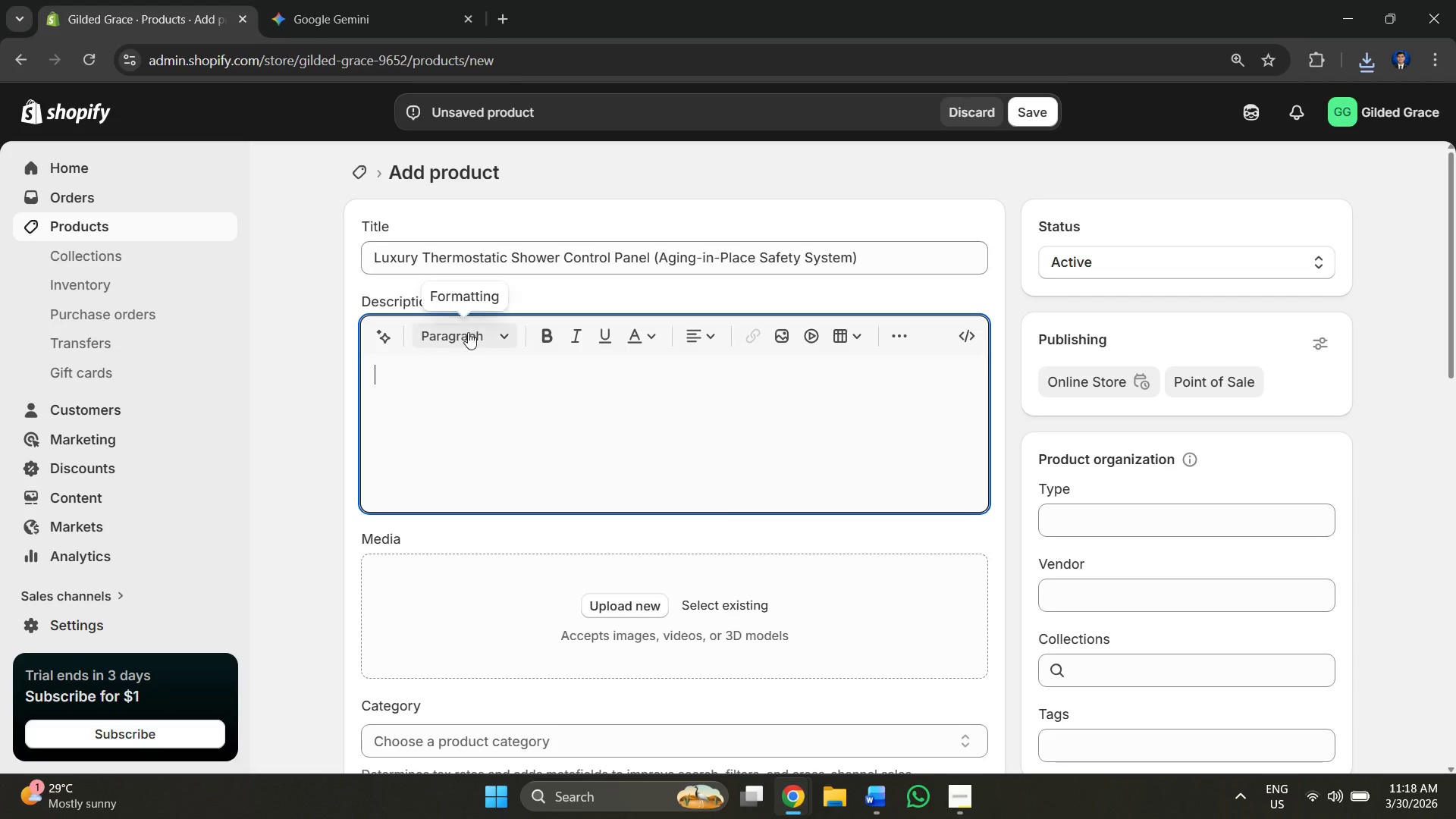 
key(Alt+Control+V)
 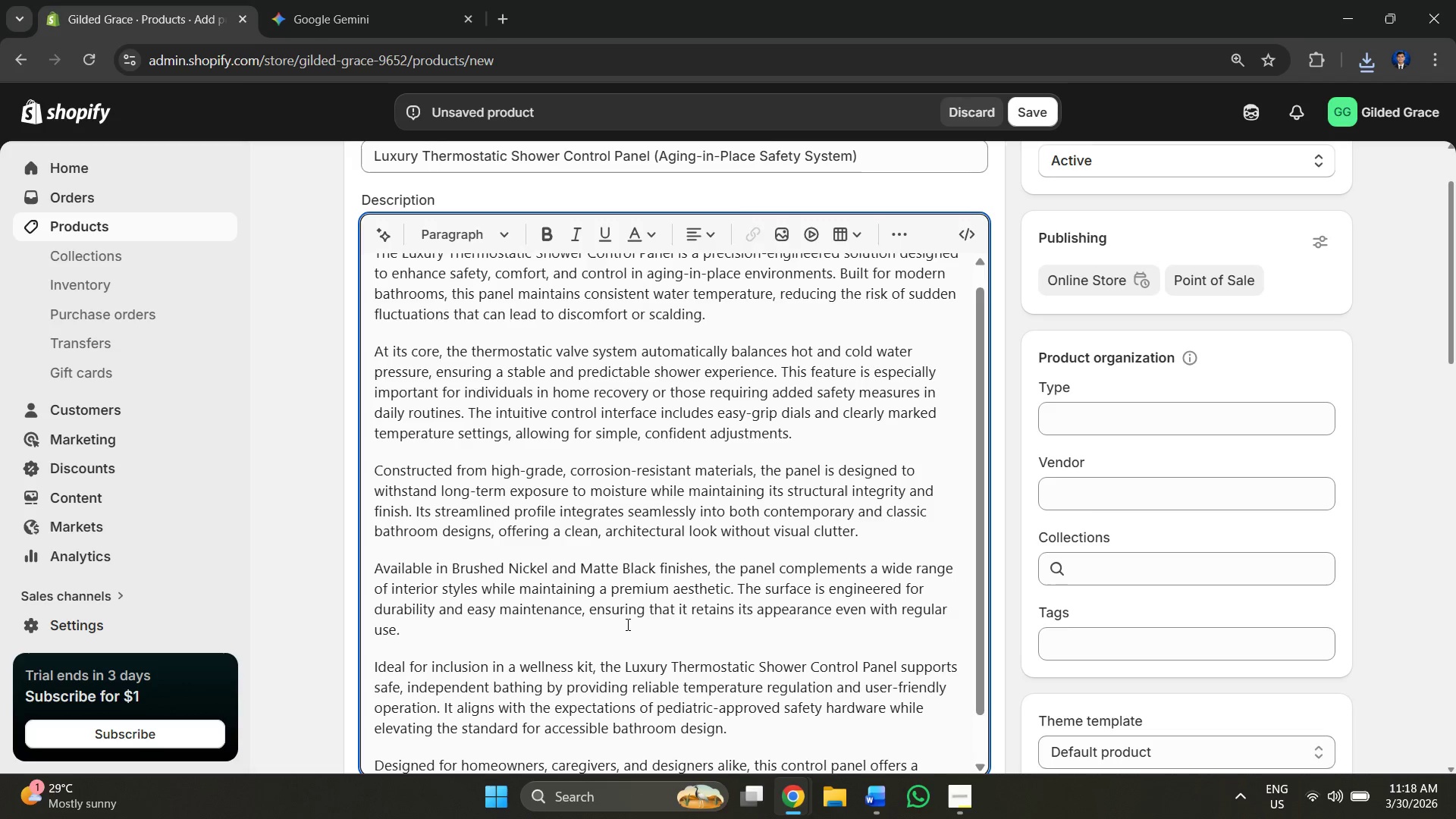 
scroll: coordinate [827, 540], scroll_direction: down, amount: 4.0
 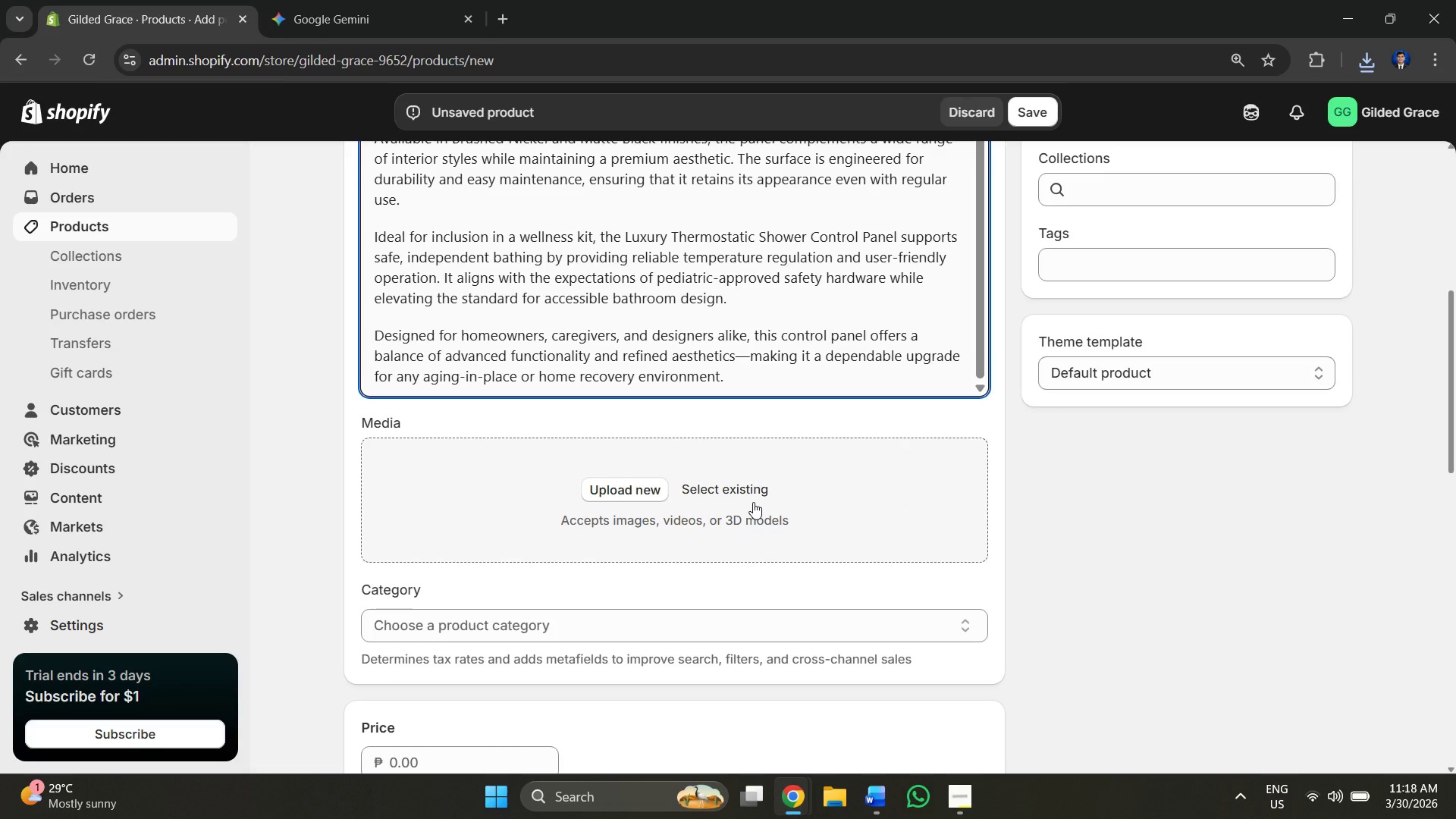 
key(Alt+Enter)
 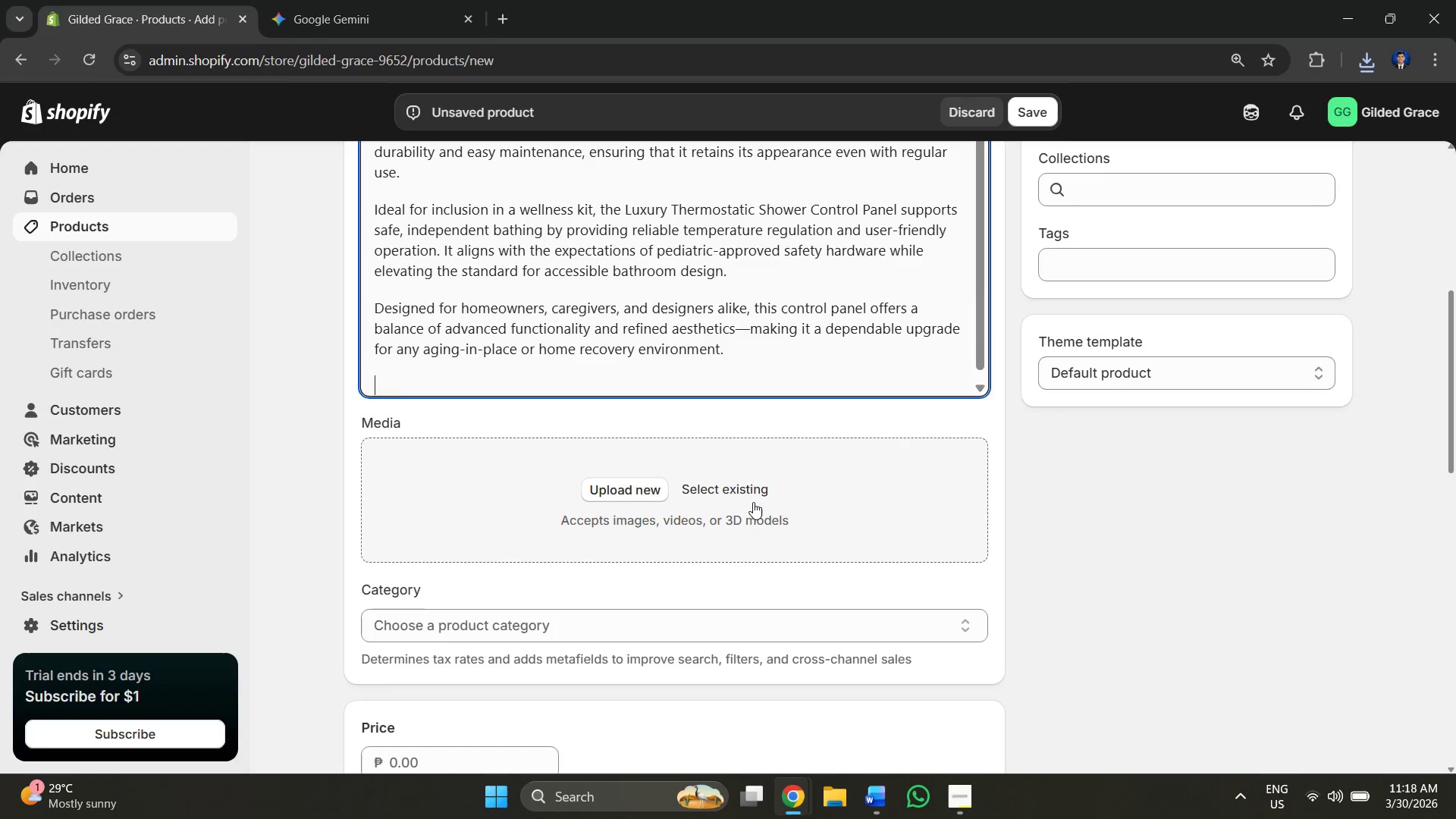 
key(Alt+AltLeft)
 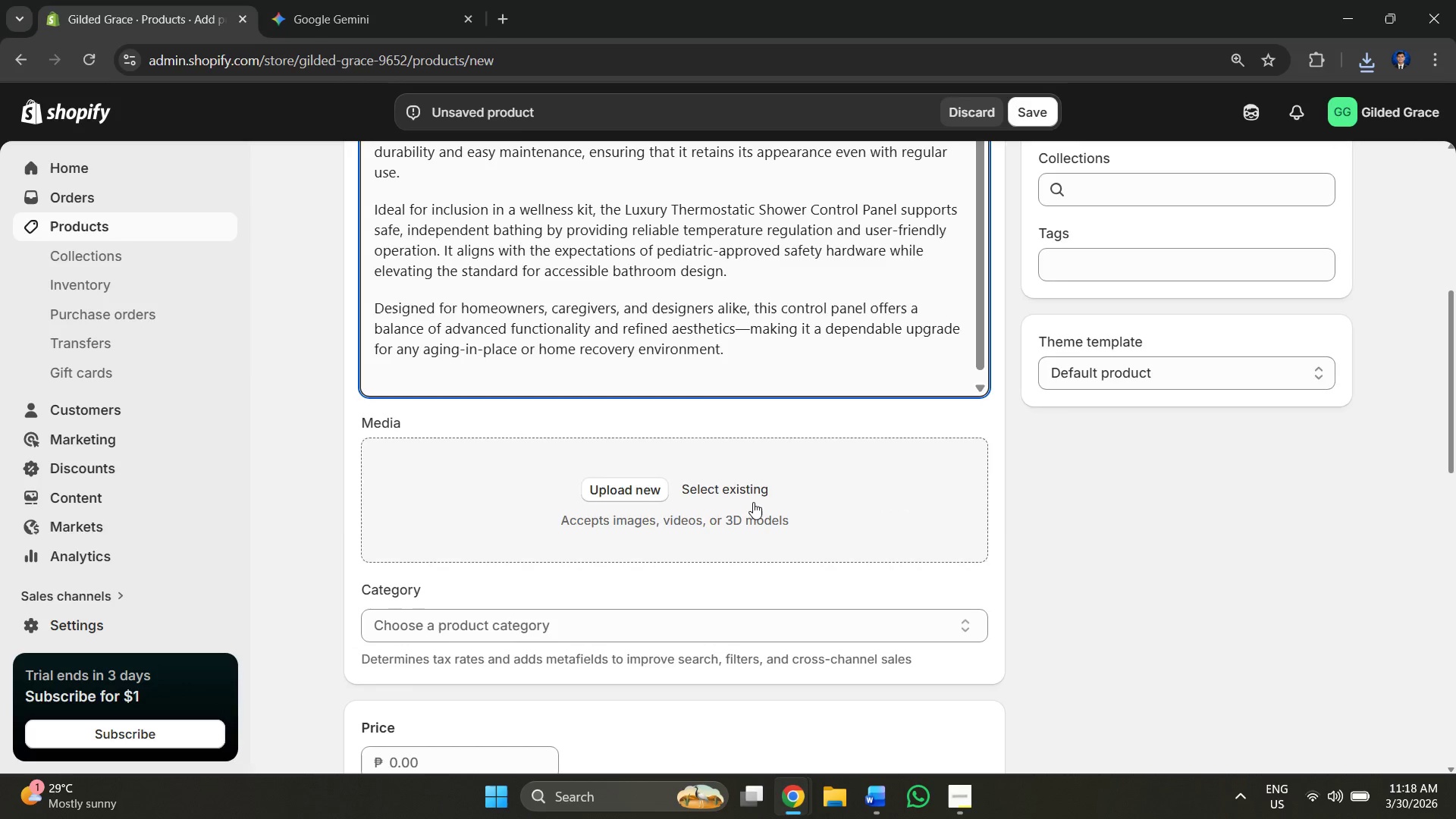 
key(Alt+Tab)
 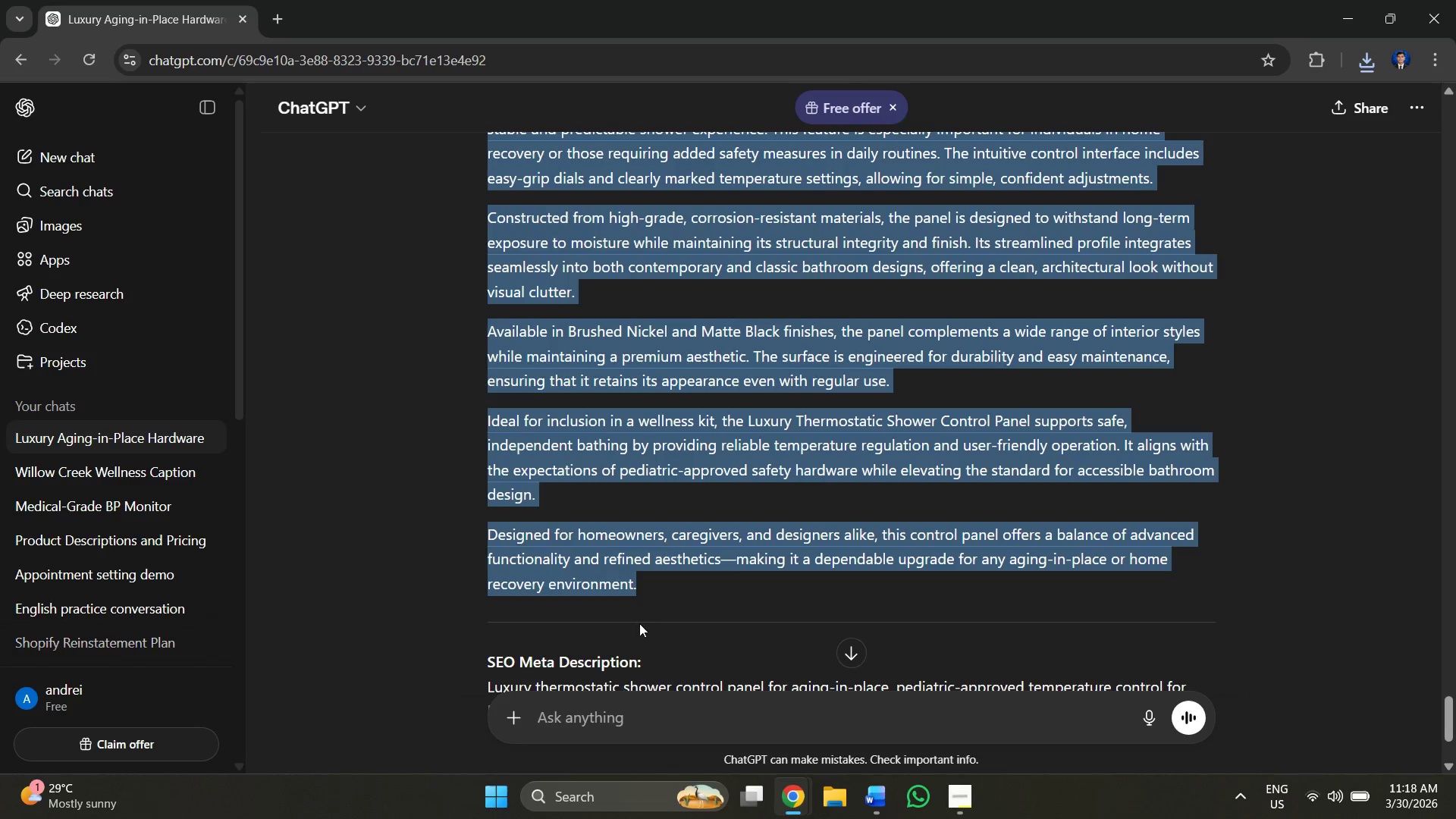 
scroll: coordinate [560, 648], scroll_direction: down, amount: 4.0
 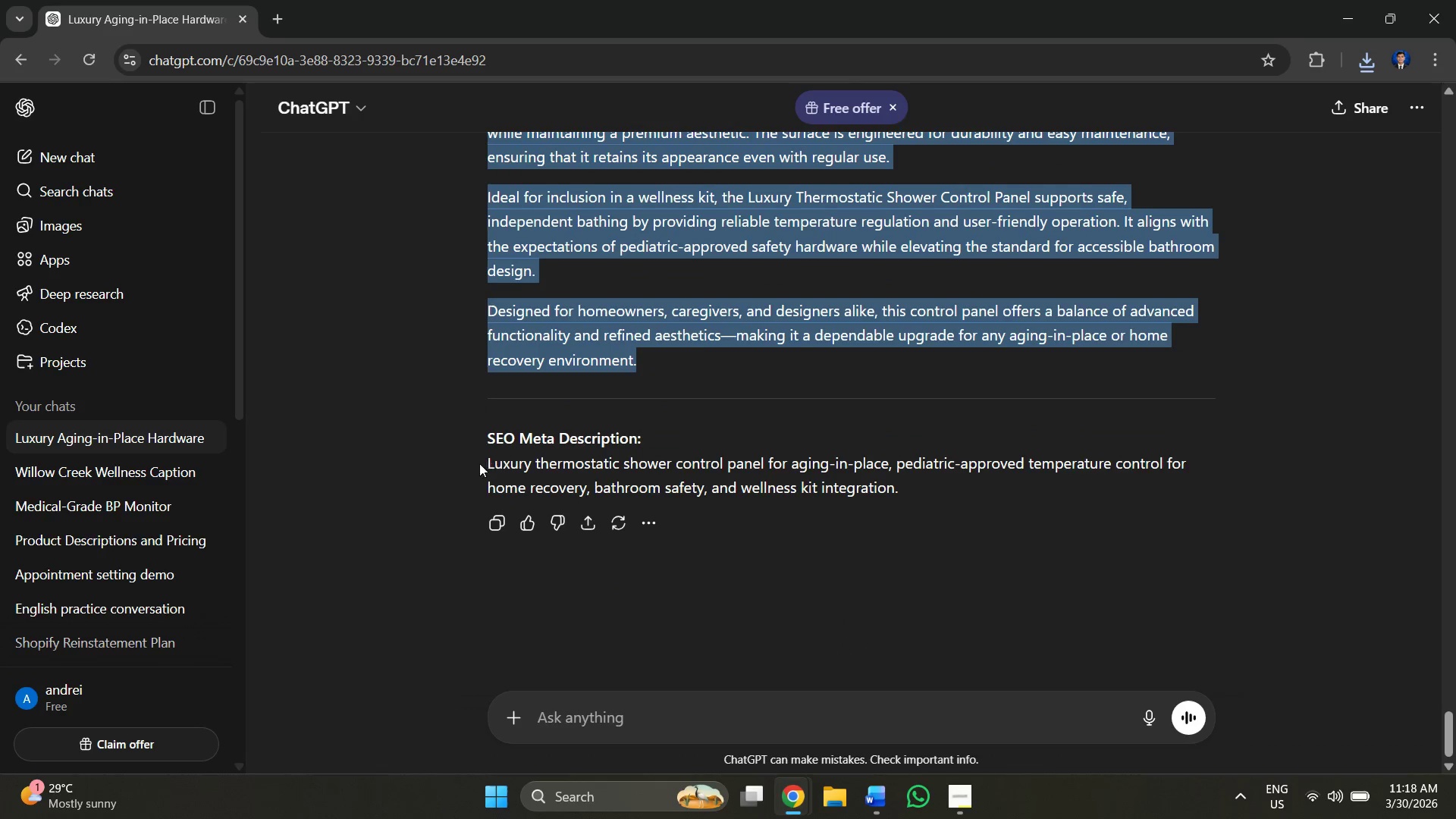 
left_click_drag(start_coordinate=[482, 463], to_coordinate=[936, 489])
 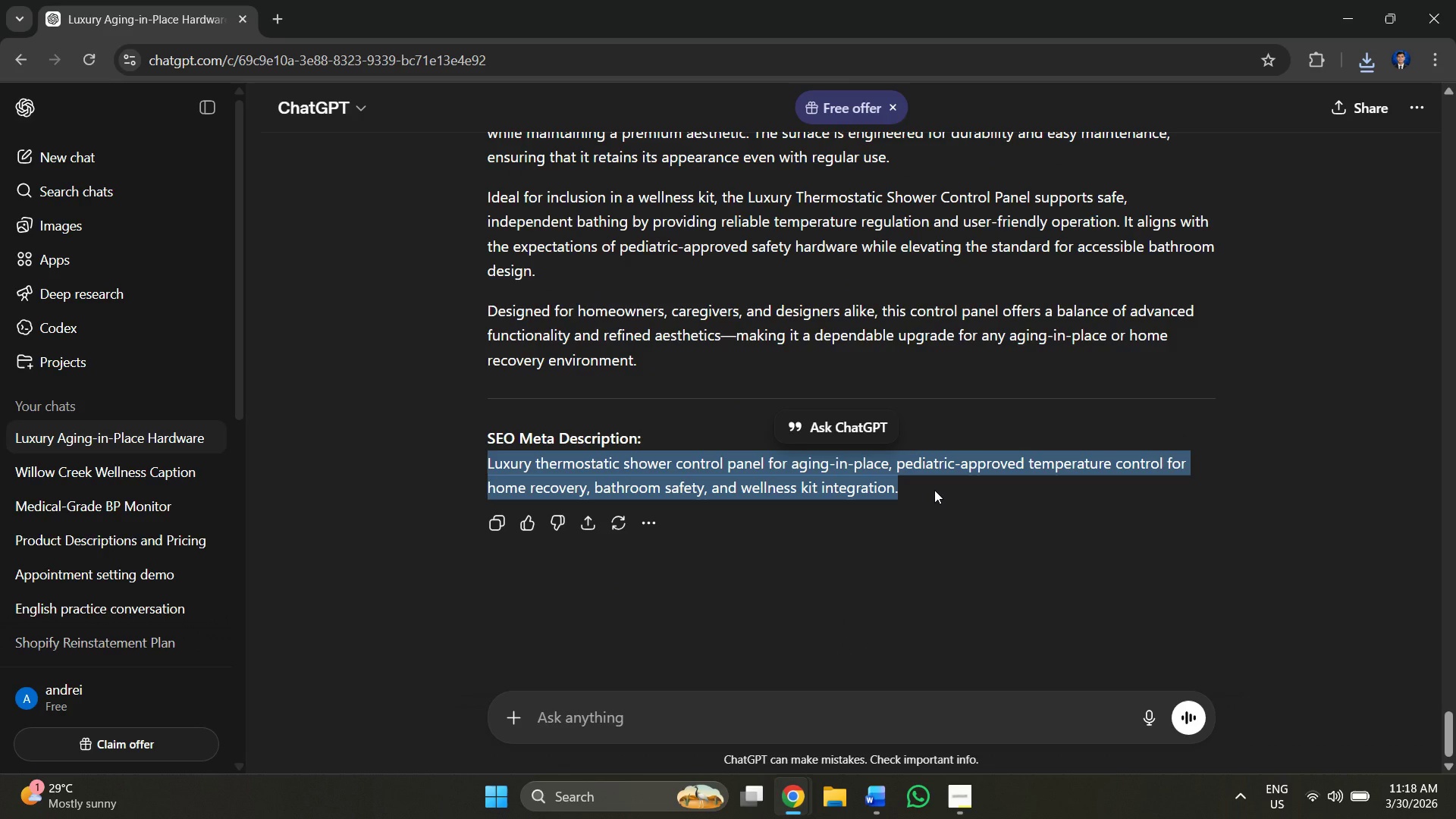 
key(Control+C)
 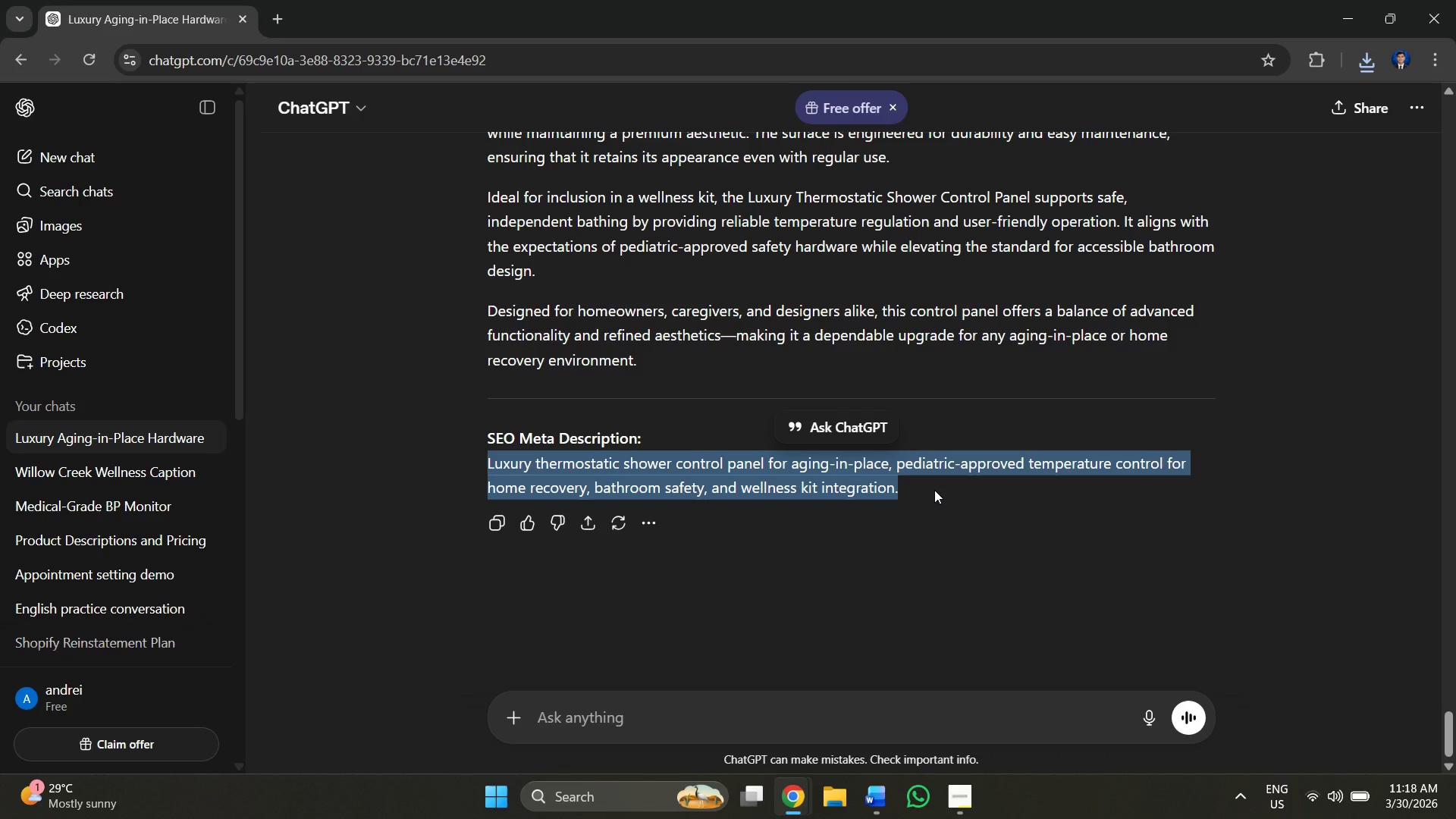 
key(Alt+AltLeft)
 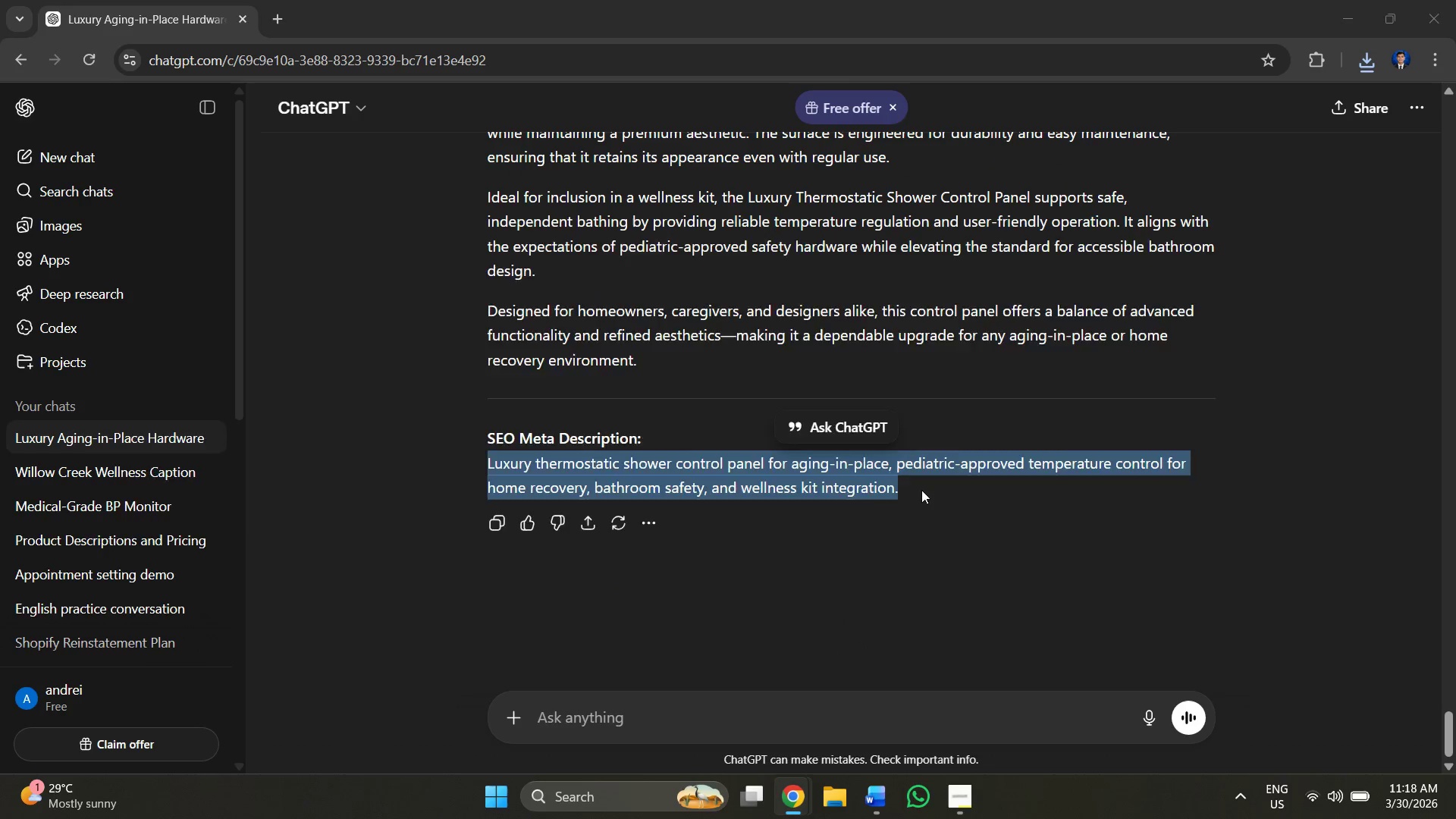 
hold_key(key=Tab, duration=7.09)
 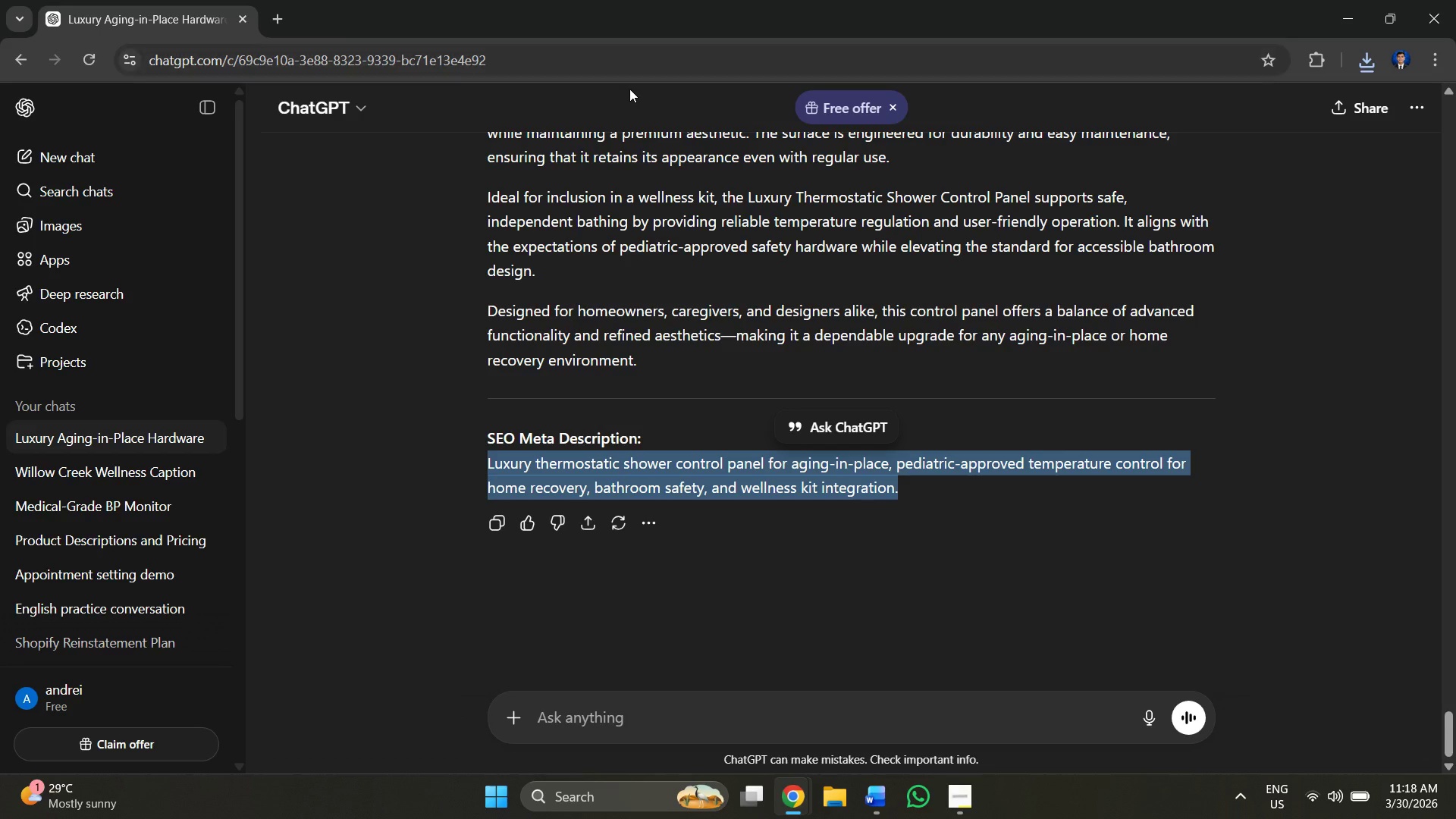 
key(Alt+Control+V)
 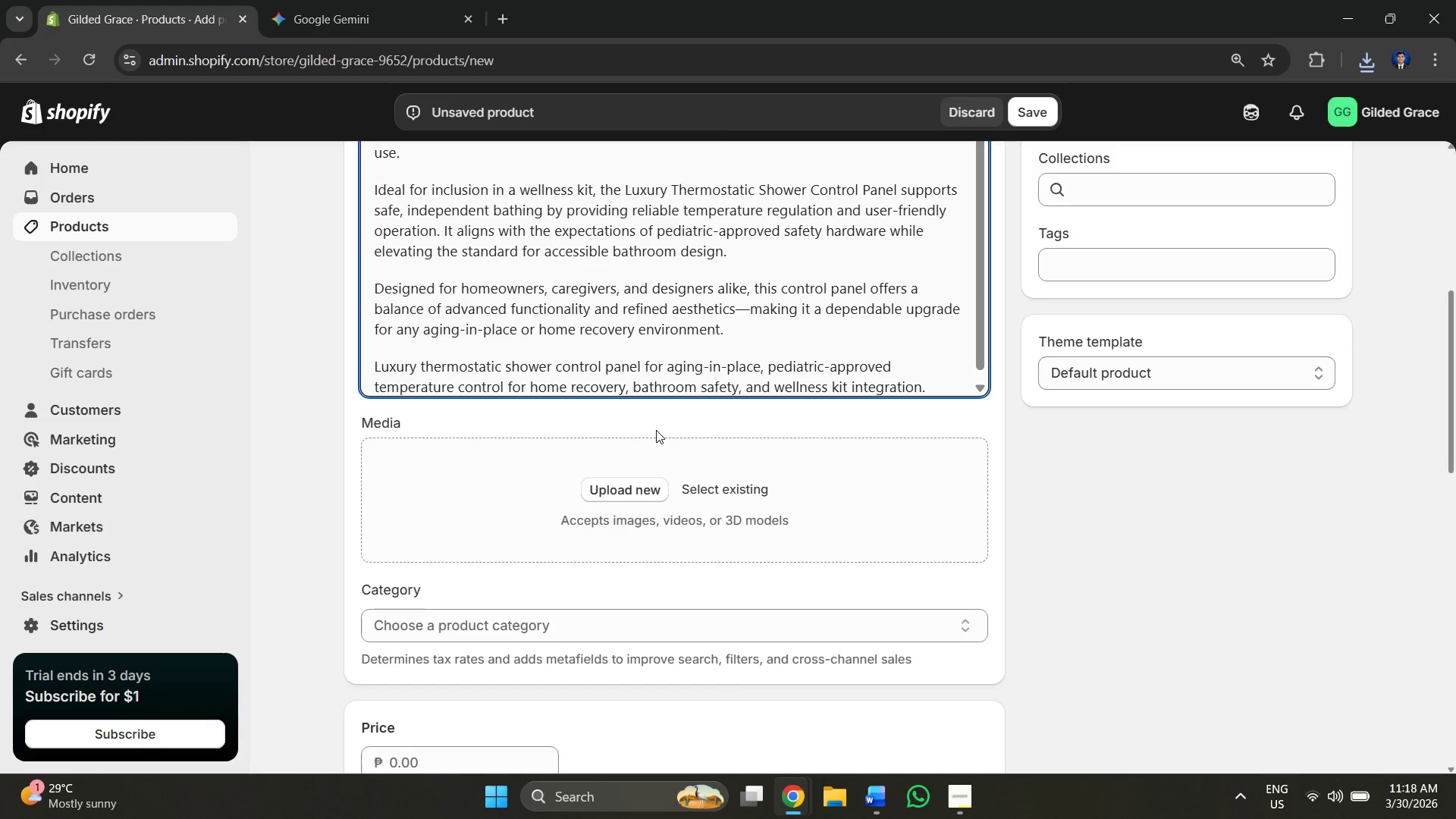 
scroll: coordinate [679, 445], scroll_direction: down, amount: 1.0
 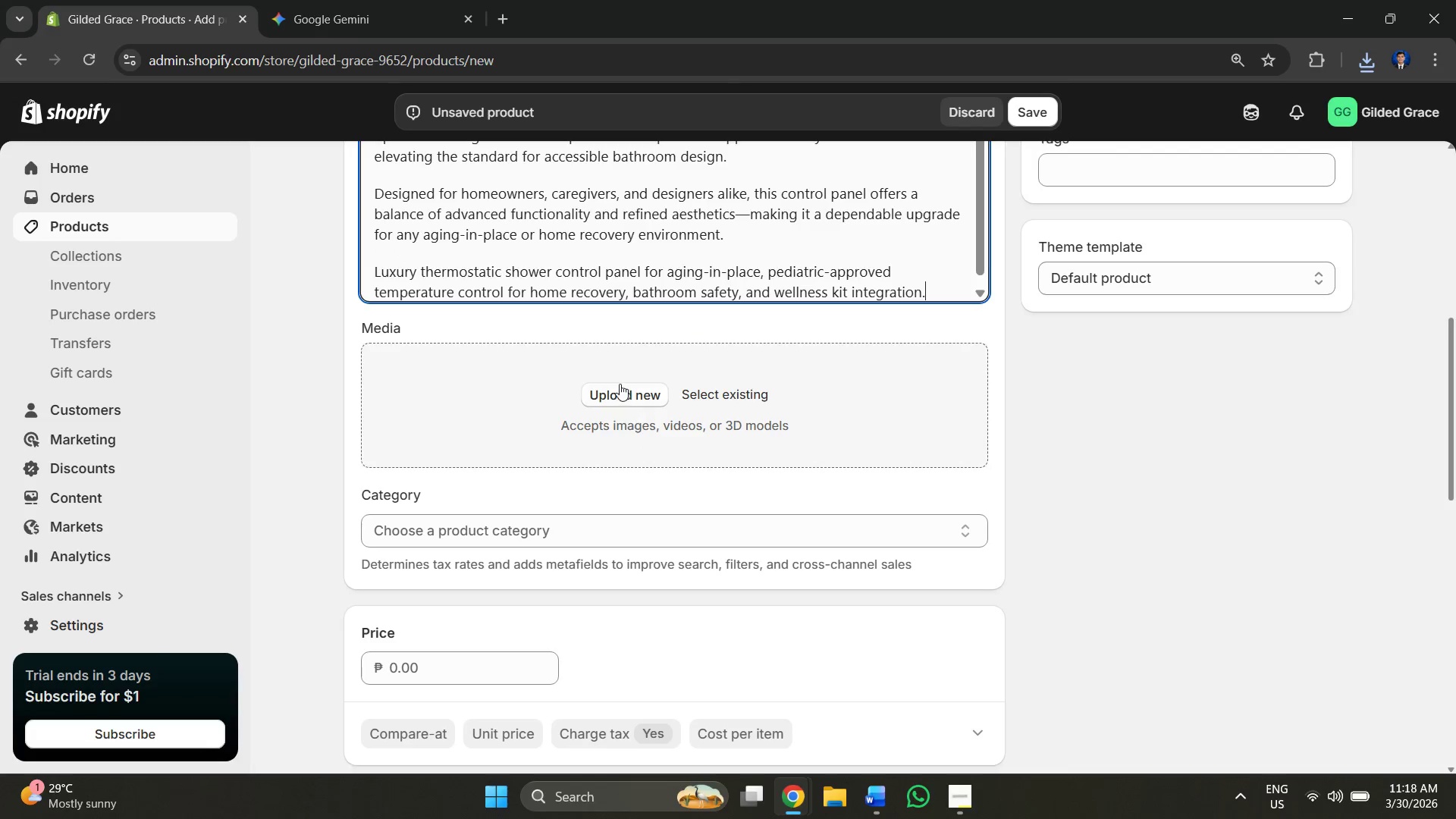 
left_click([620, 384])
 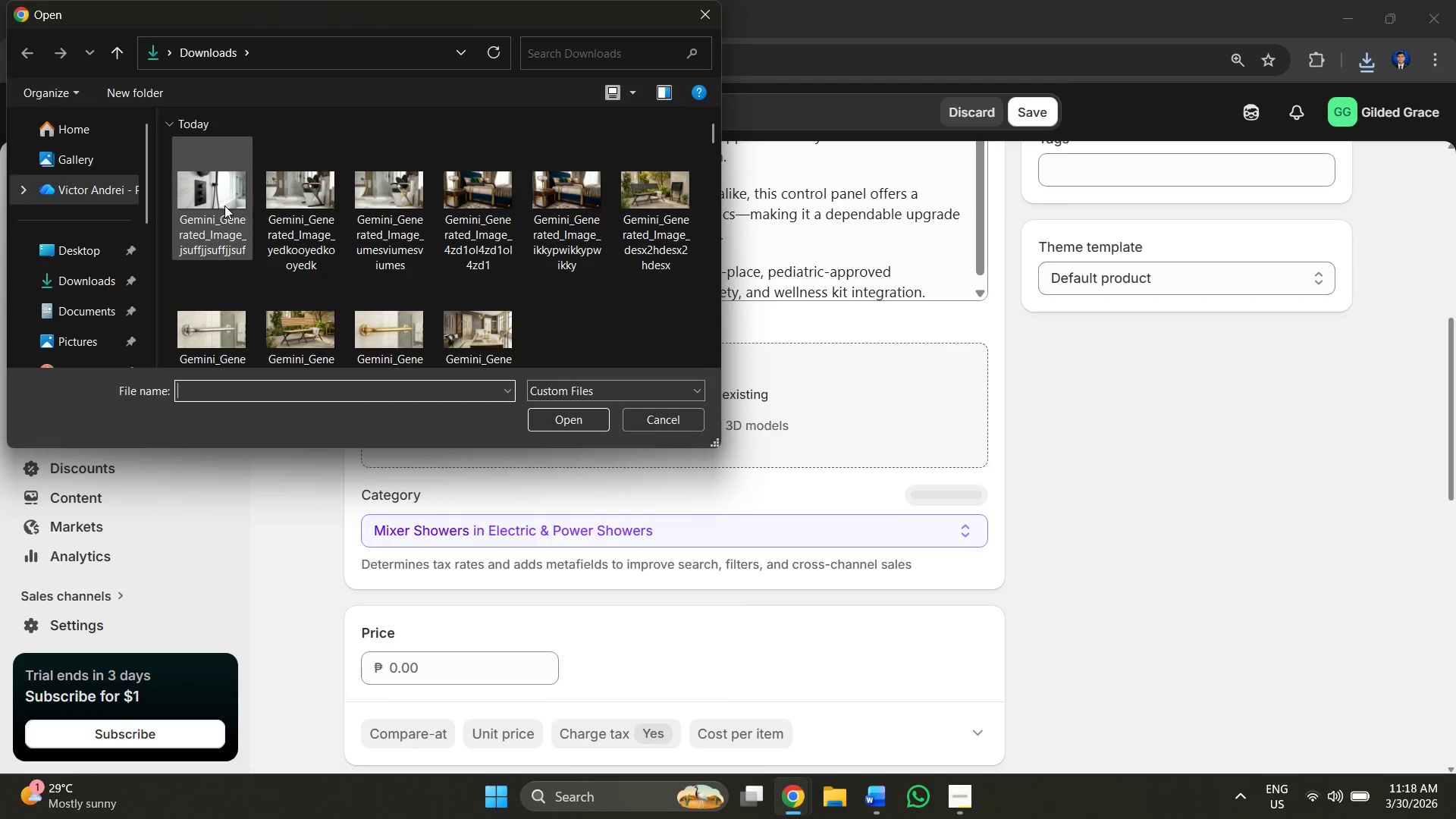 
key(Alt+AltLeft)
 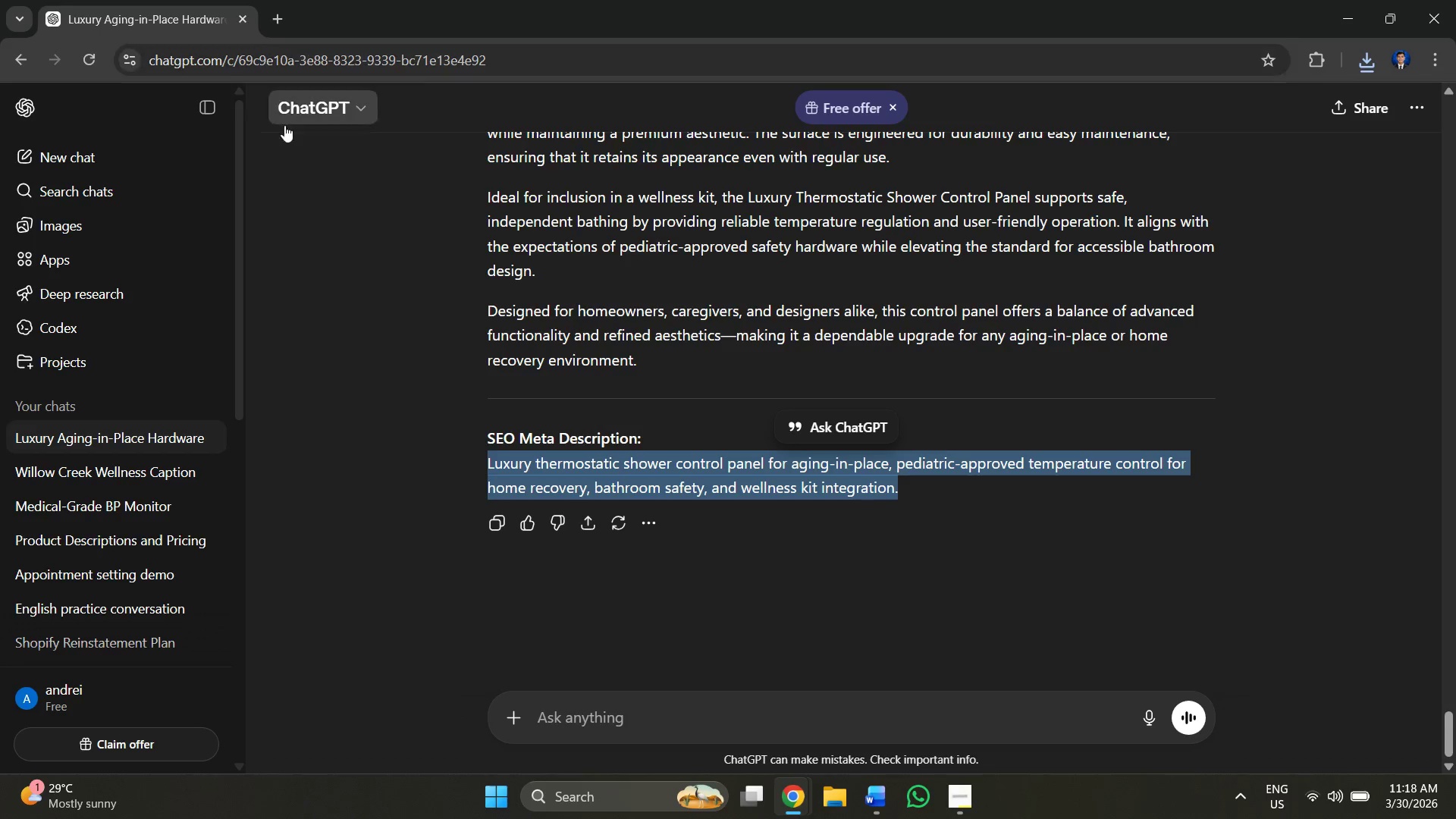 
key(Alt+Tab)
 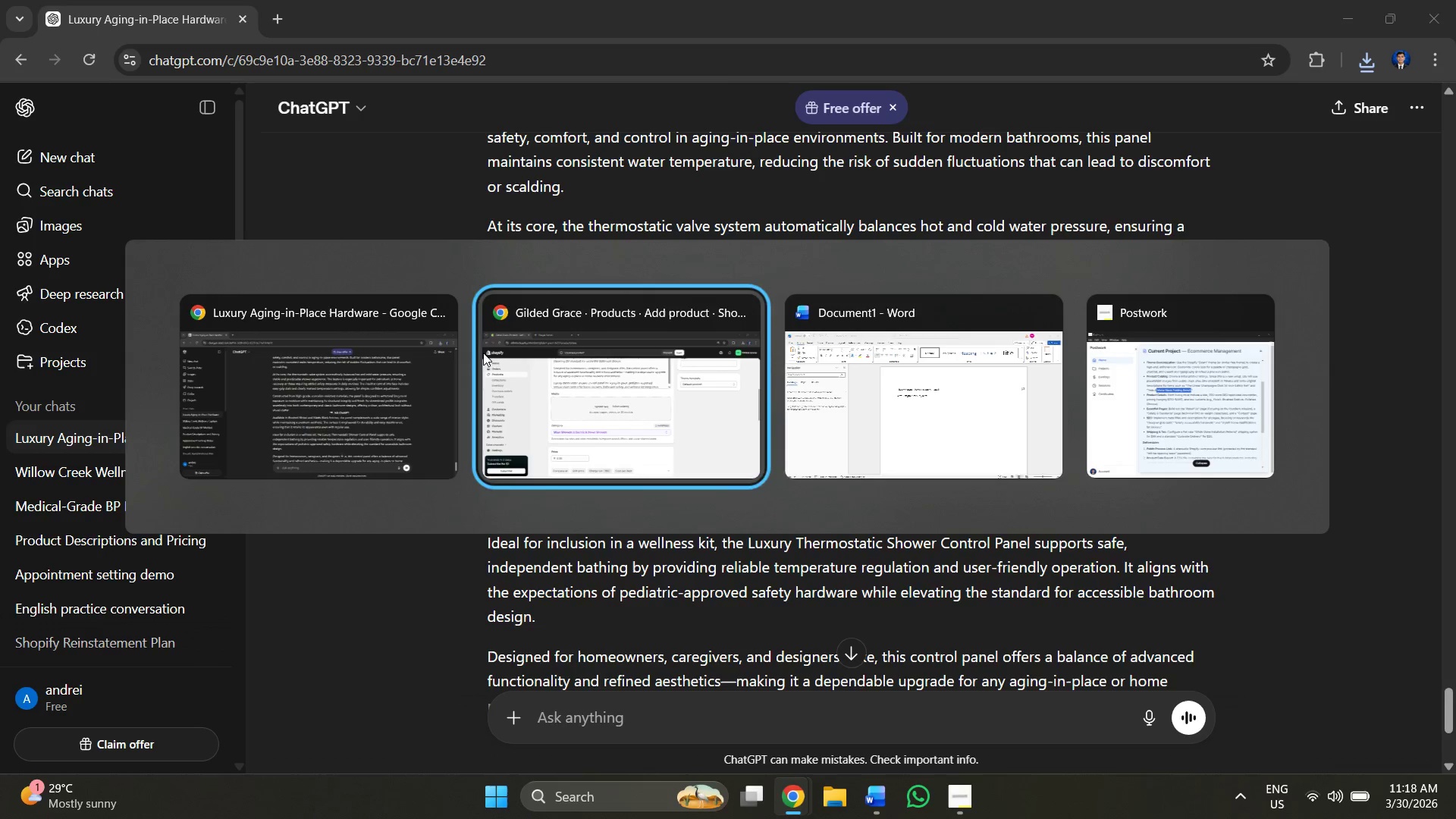 
key(Alt+Tab)
 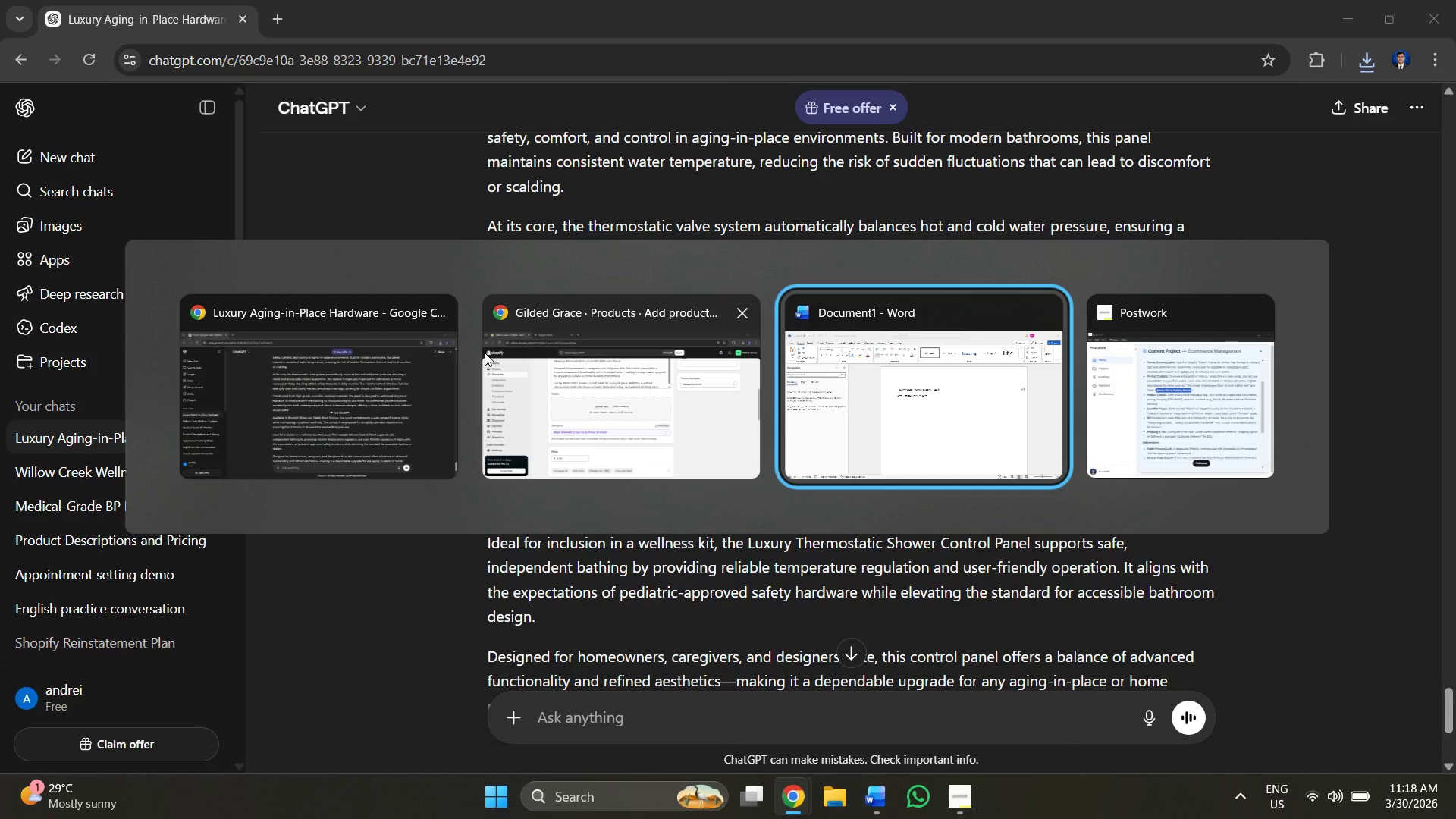 
key(Alt+Tab)
 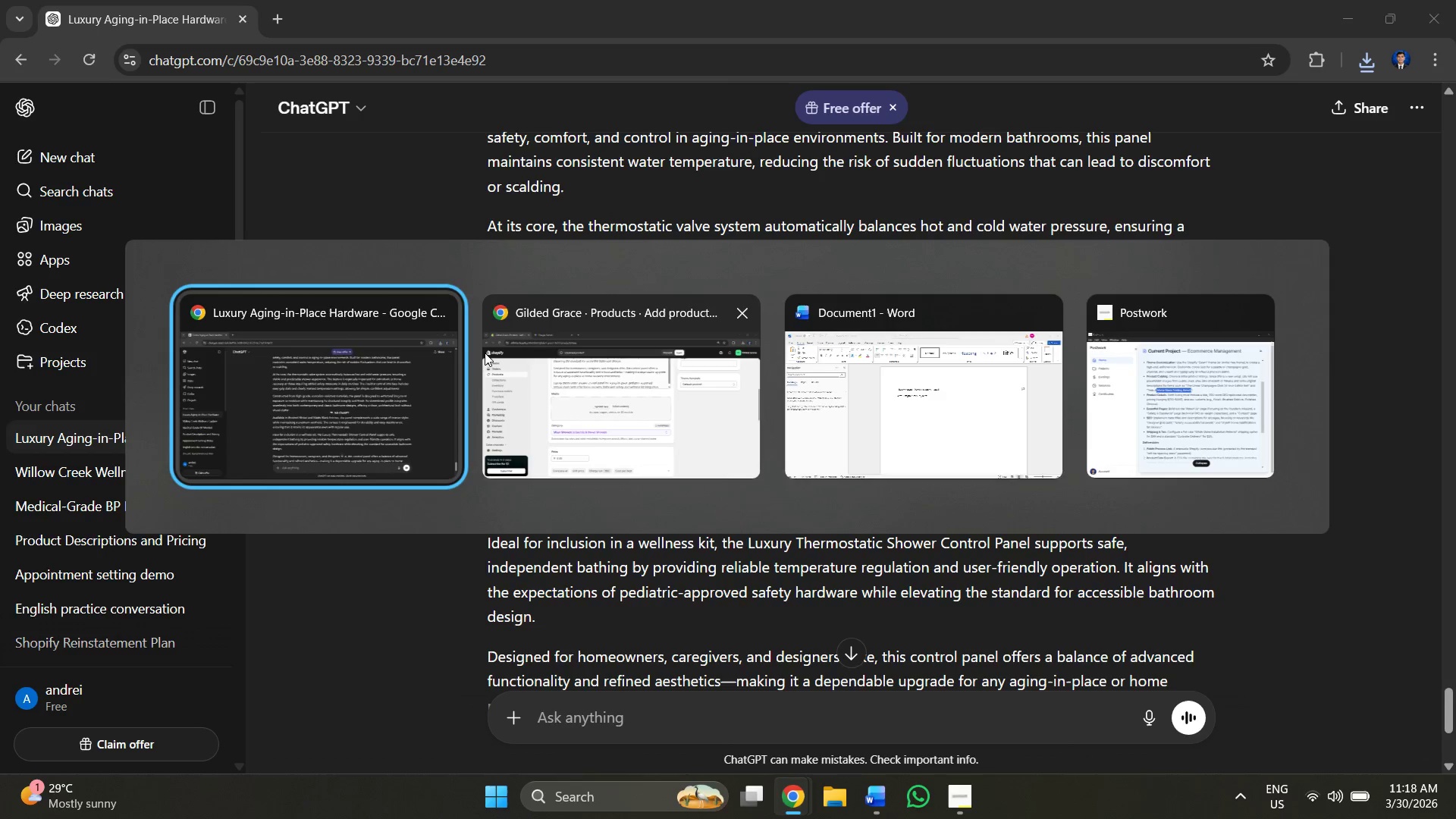 
key(Alt+Tab)
 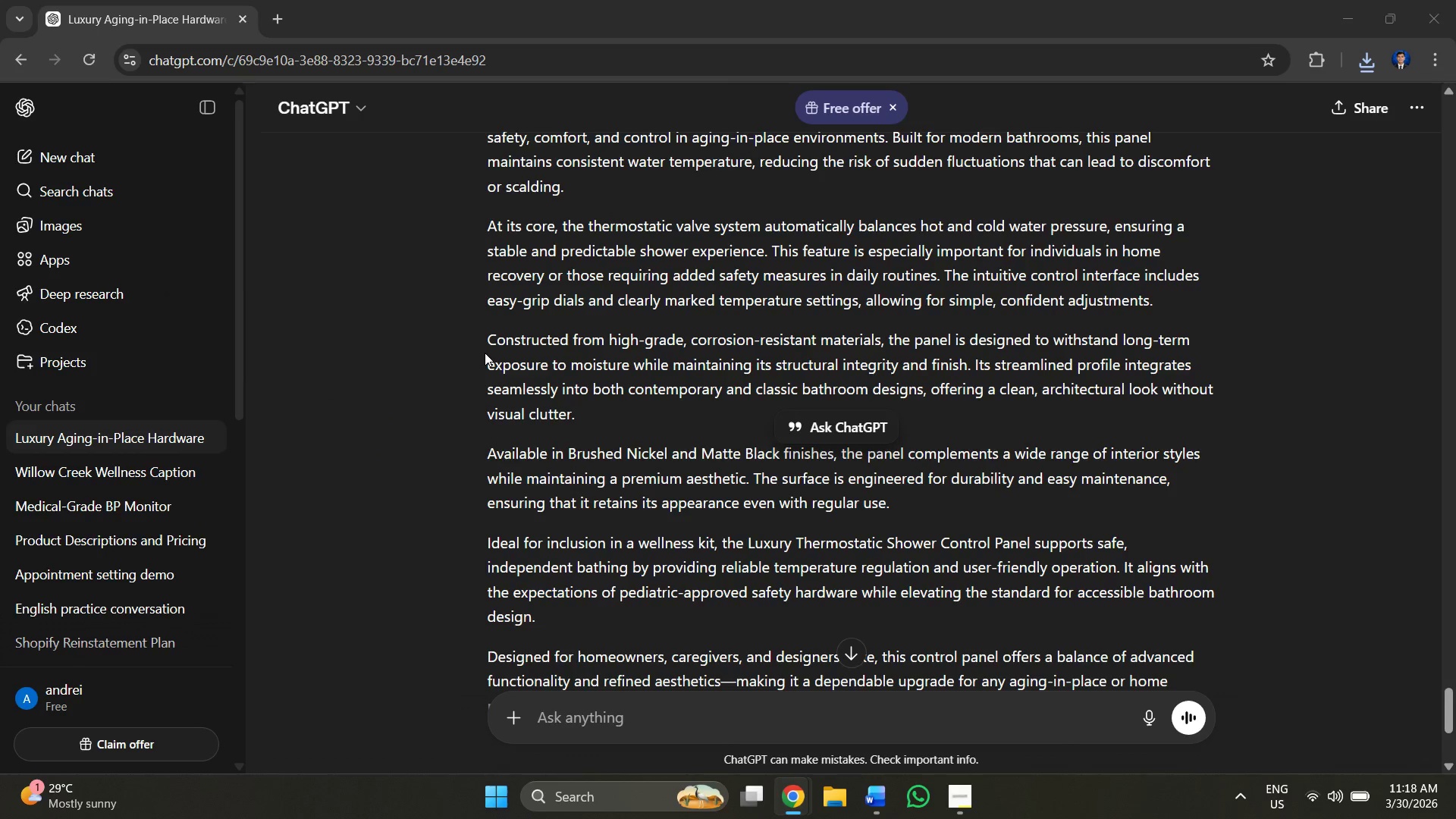 
key(Alt+Tab)
 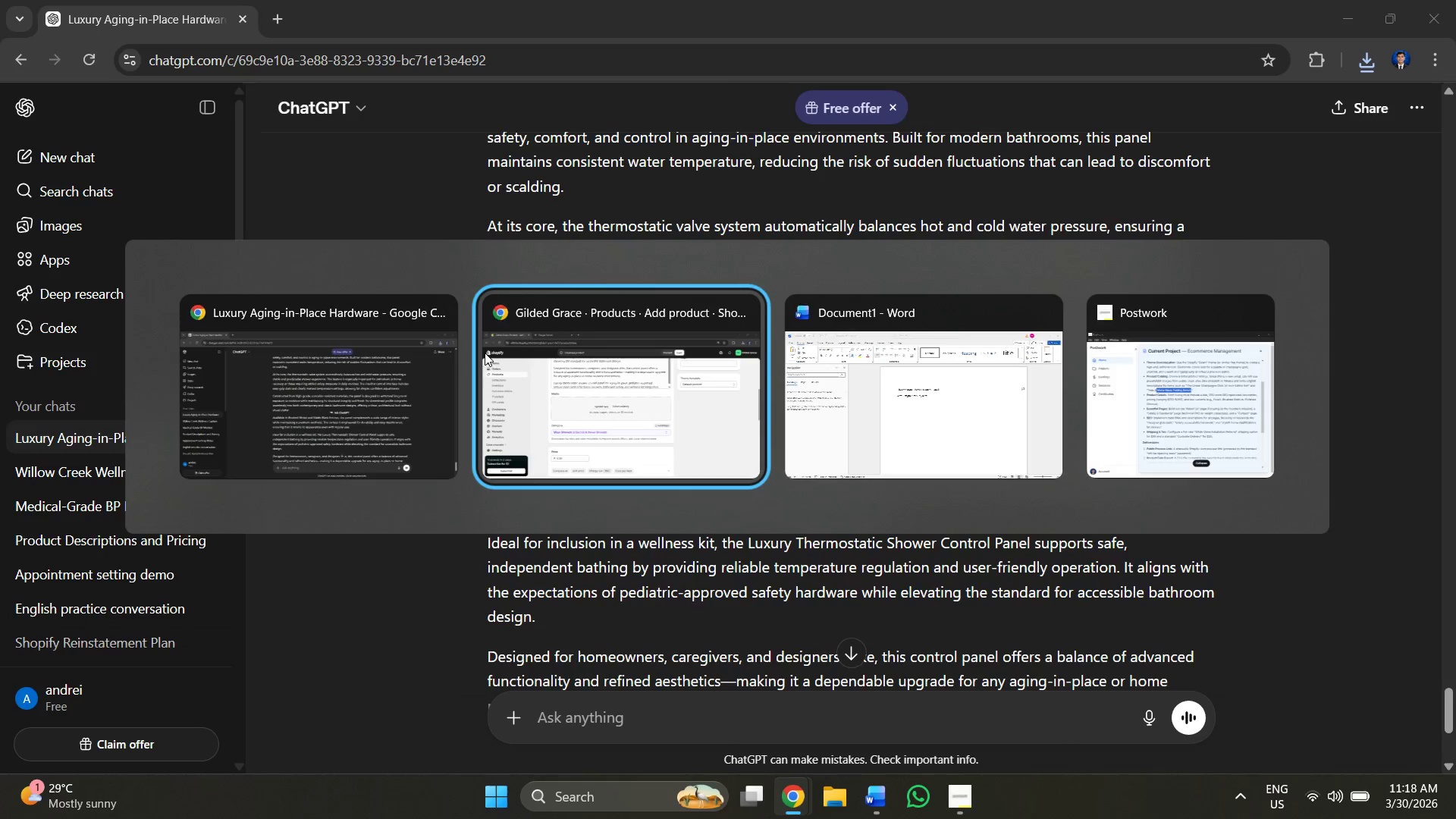 
key(Alt+Tab)
 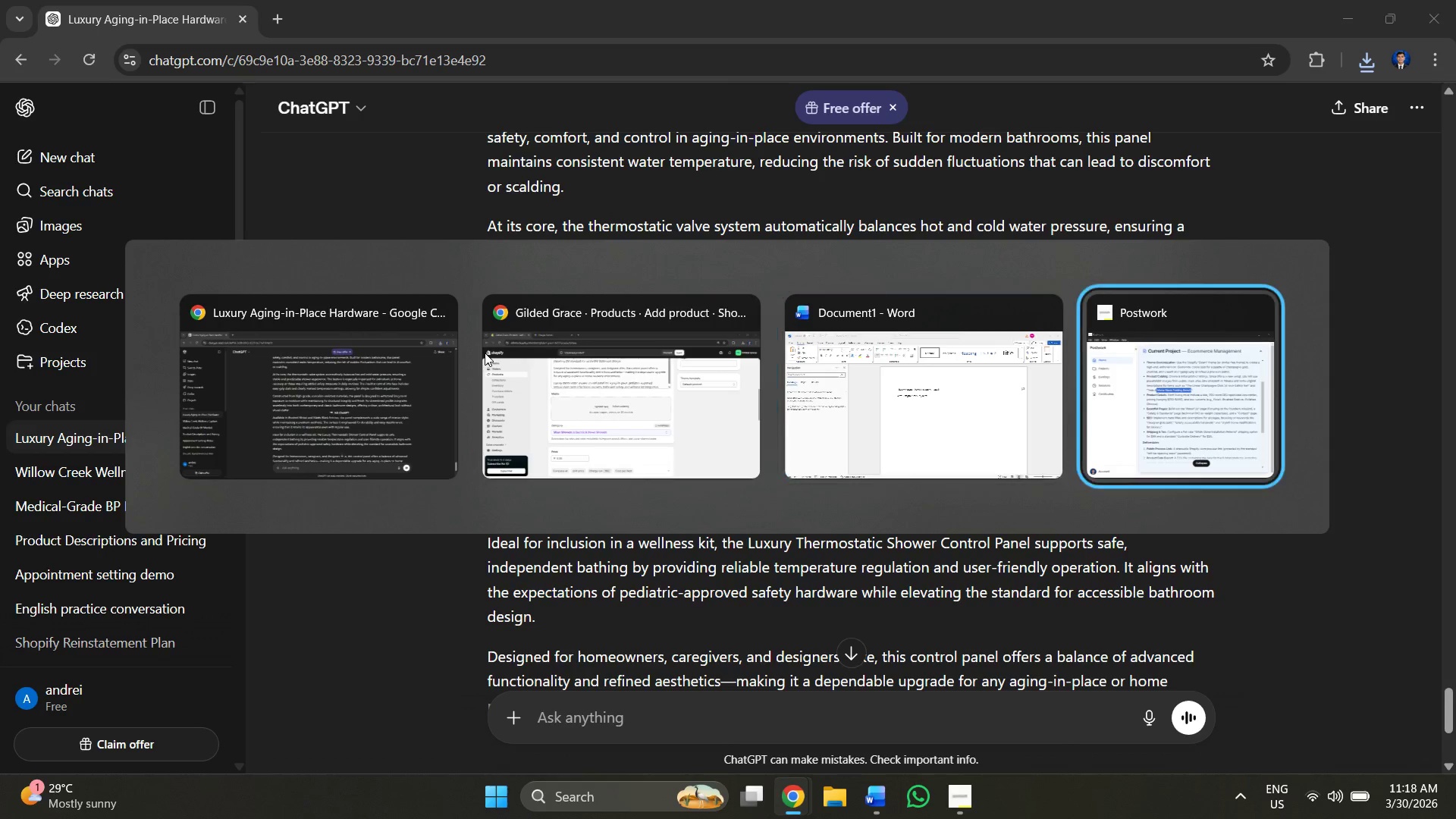 
key(Alt+Tab)
 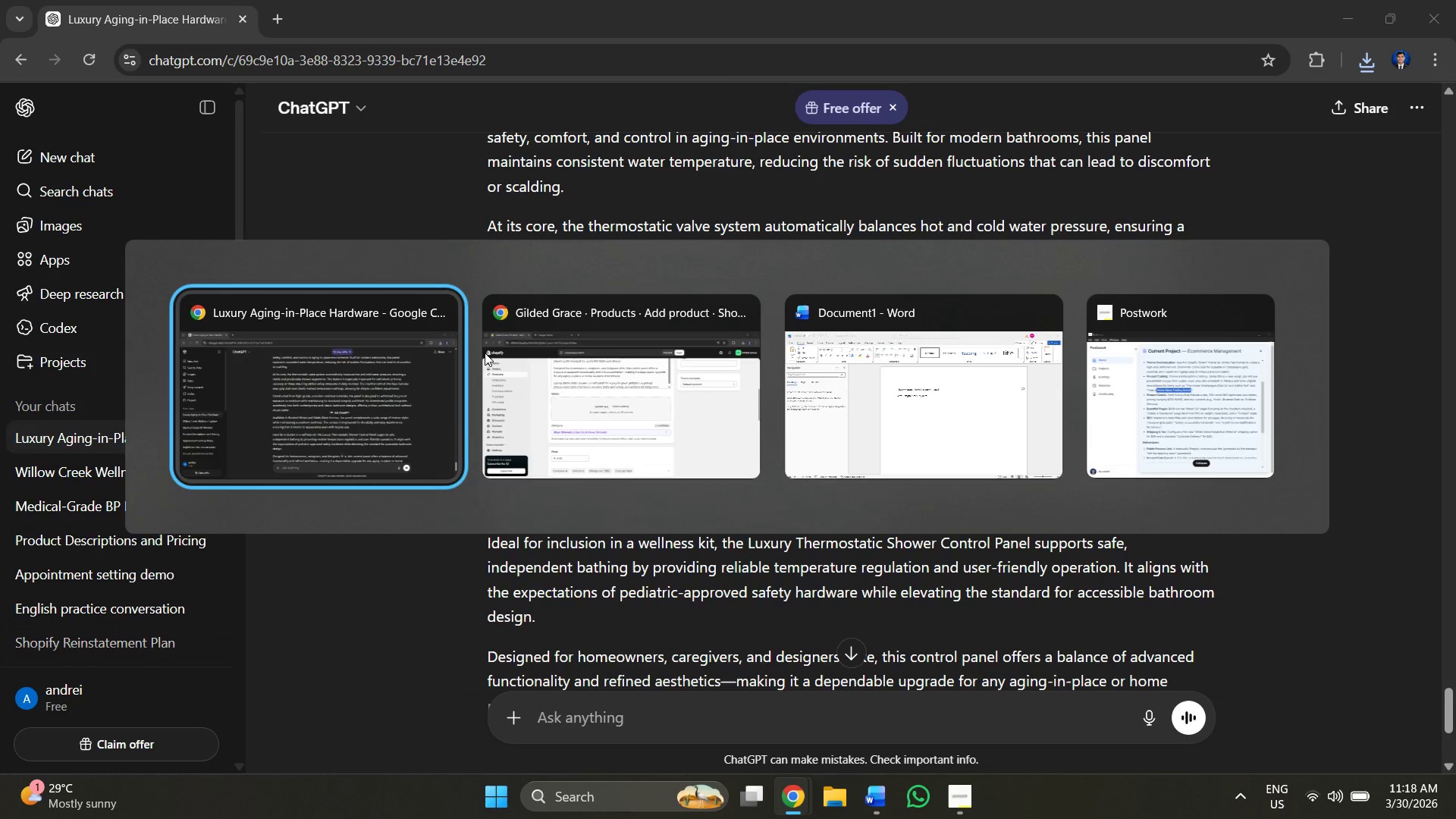 
key(Alt+Tab)
 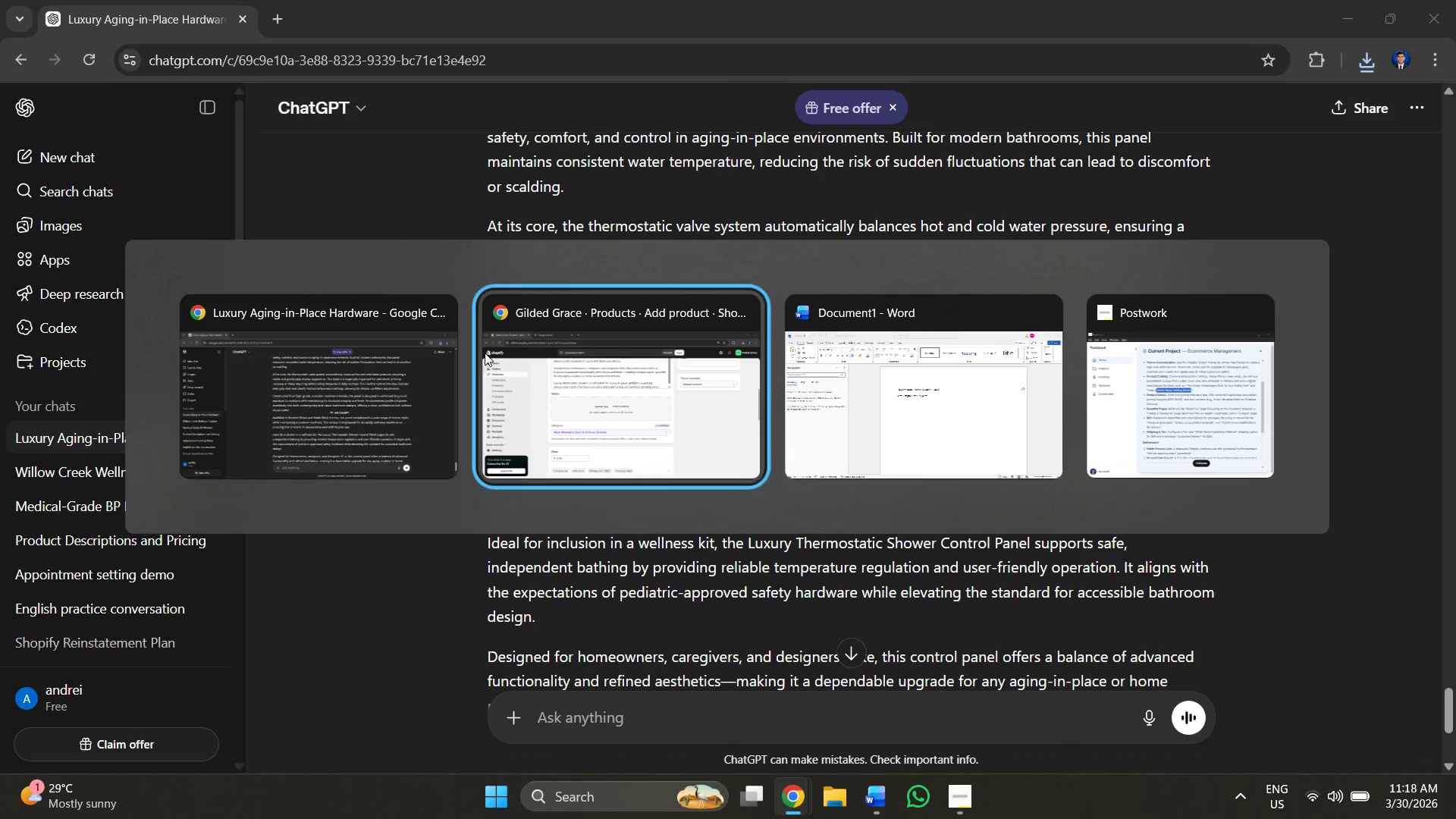 
key(Alt+Tab)
 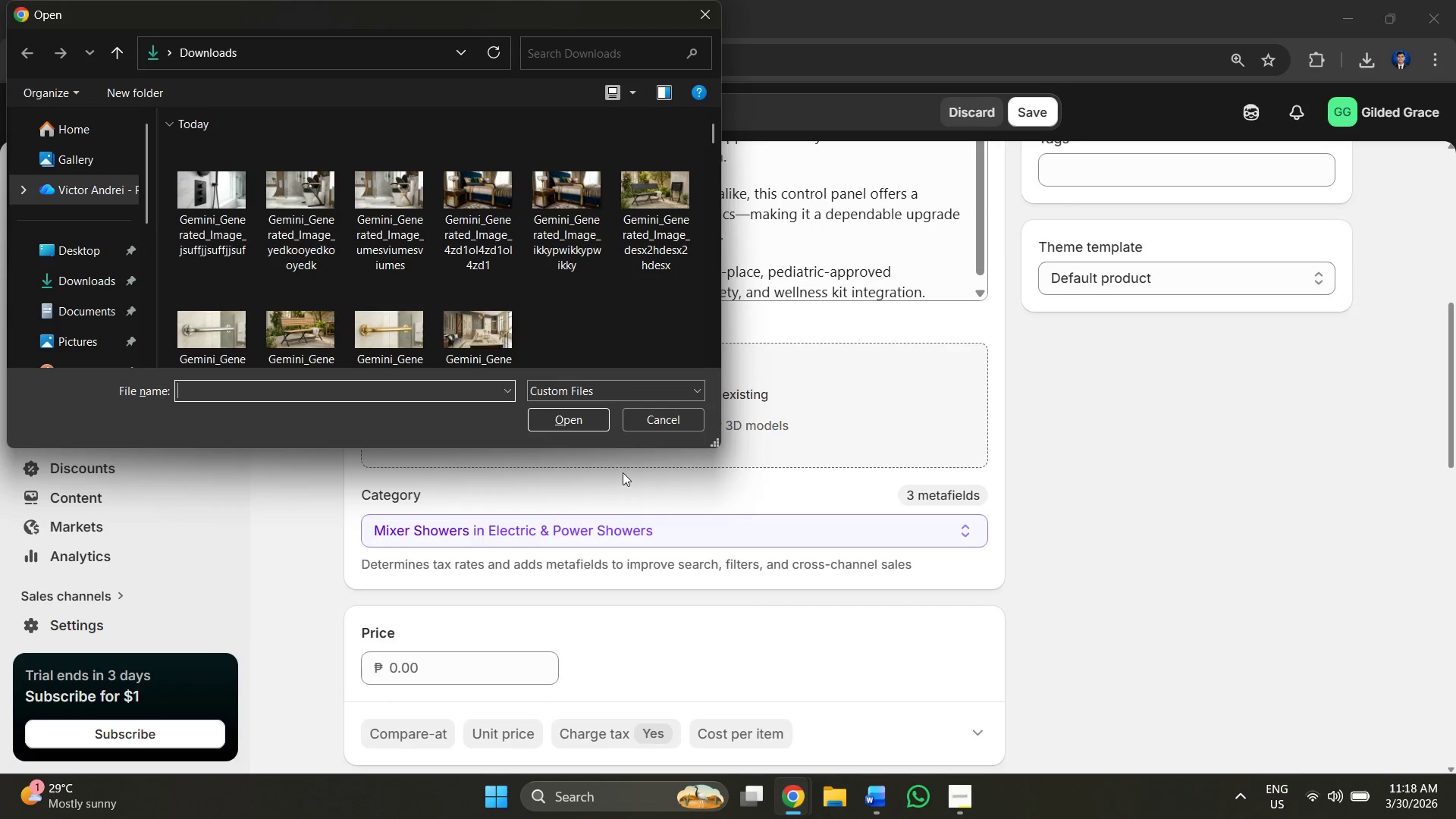 
left_click([653, 412])
 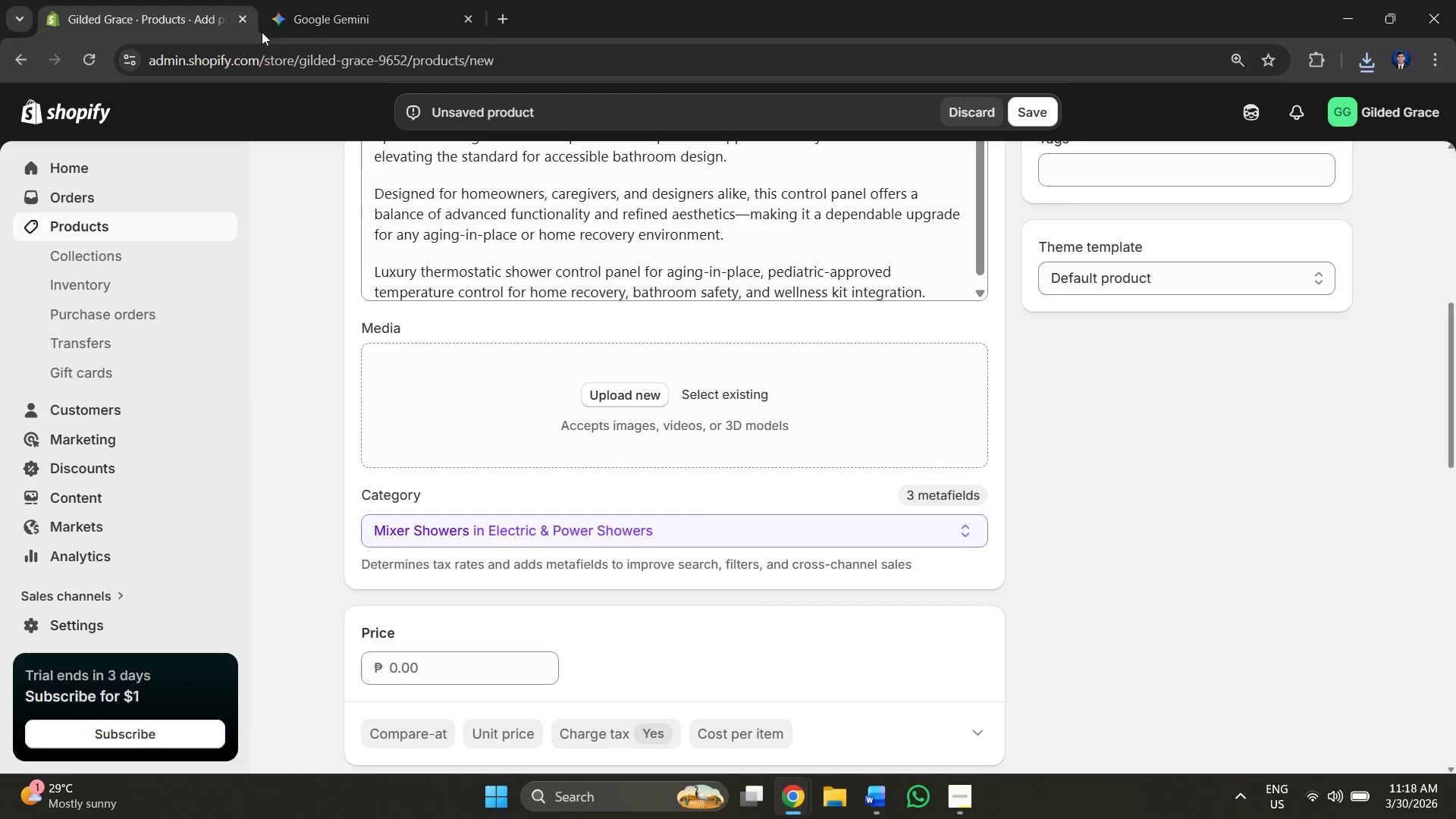 
left_click([354, 0])
 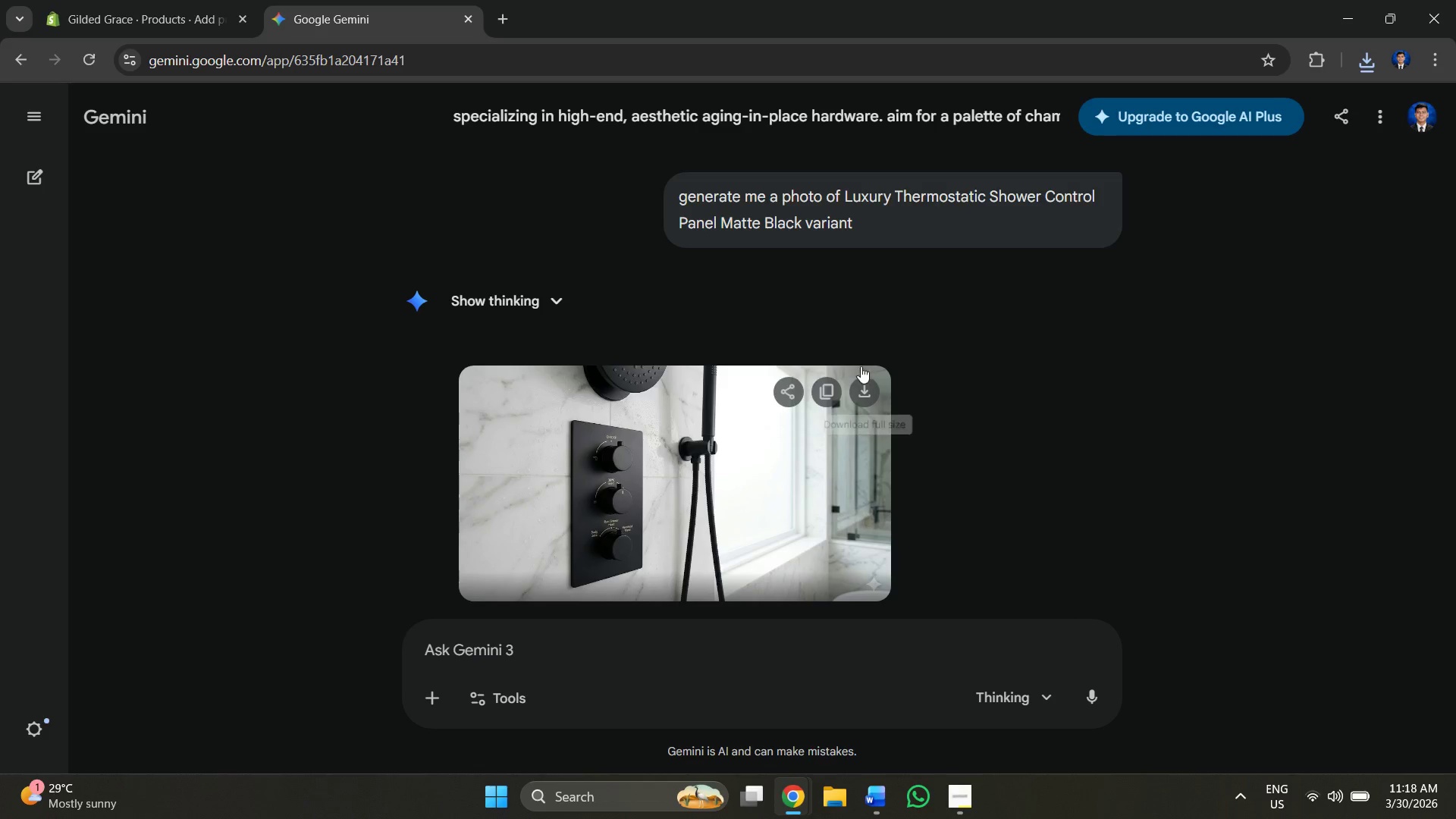 
scroll: coordinate [891, 287], scroll_direction: up, amount: 5.0
 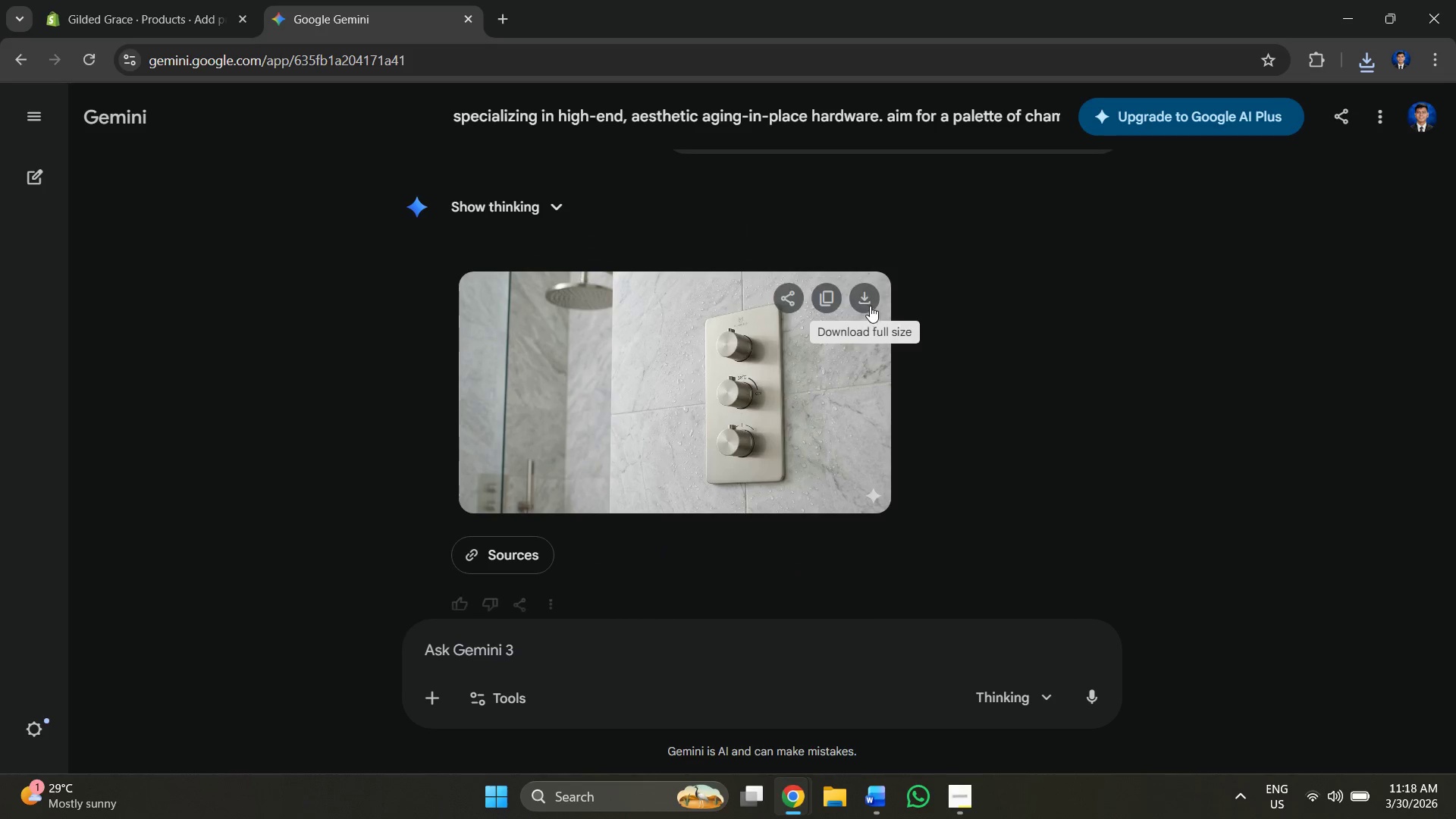 
left_click([870, 302])
 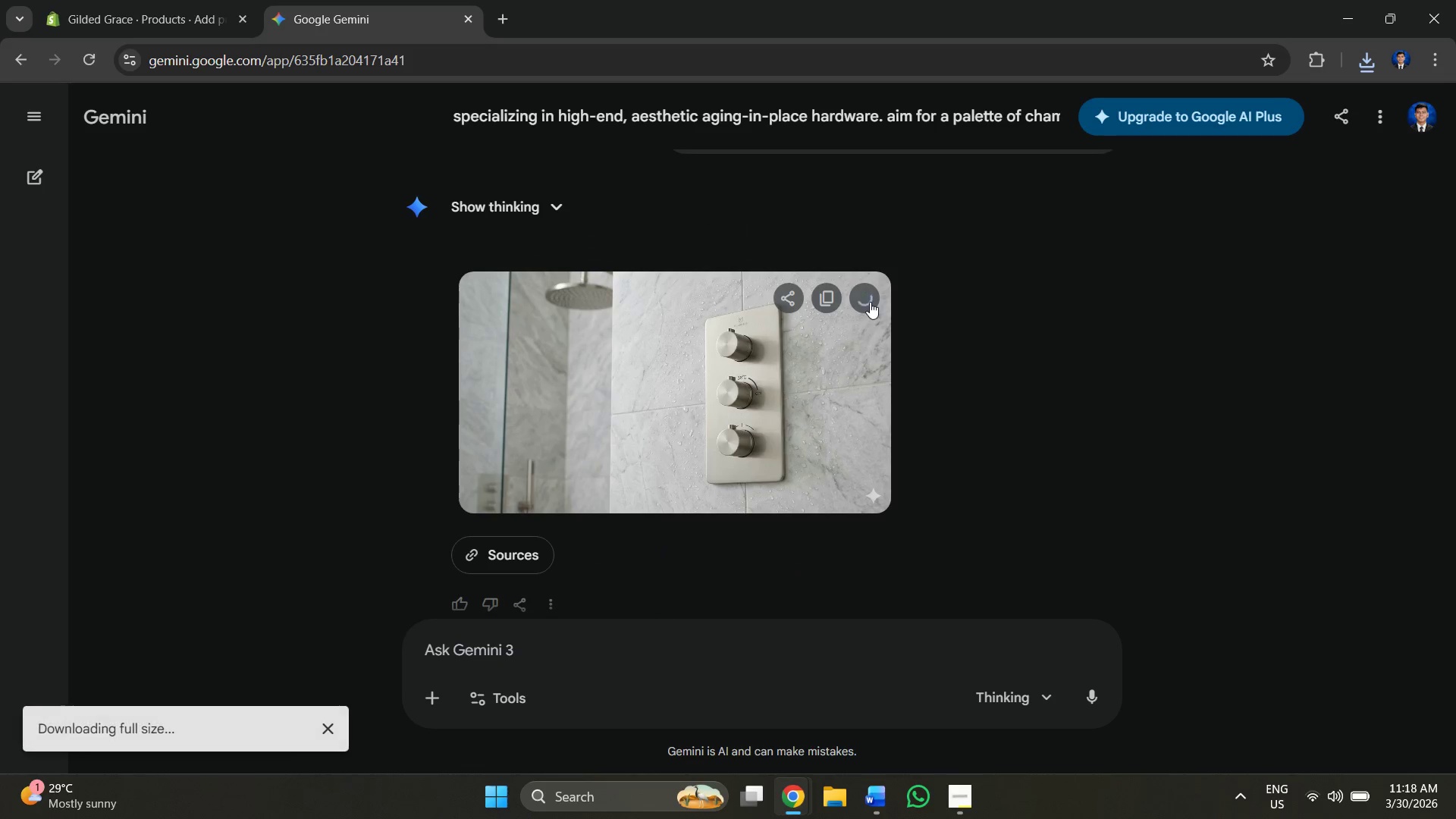 
key(Alt+Tab)
 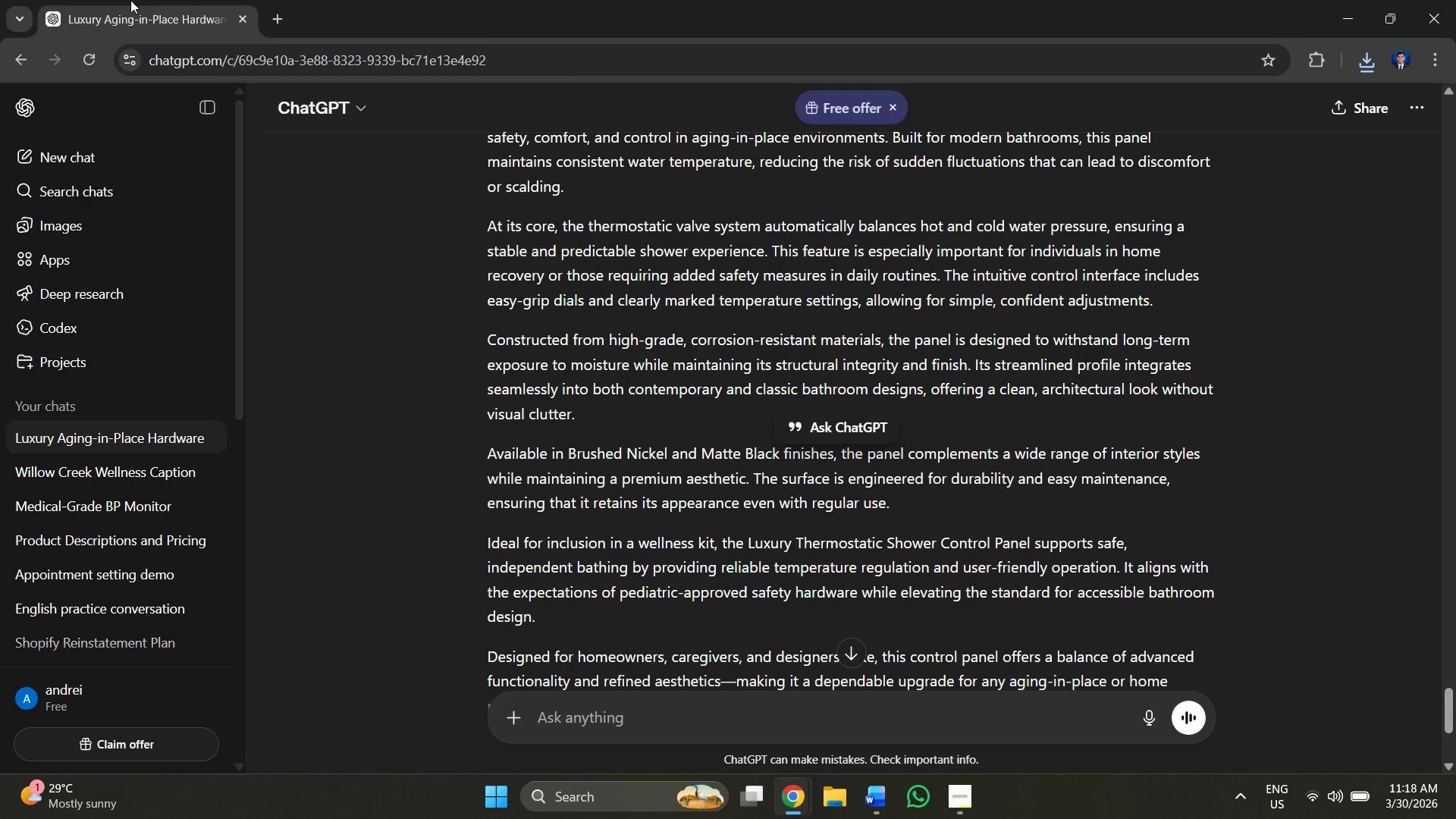 
key(Alt+AltLeft)
 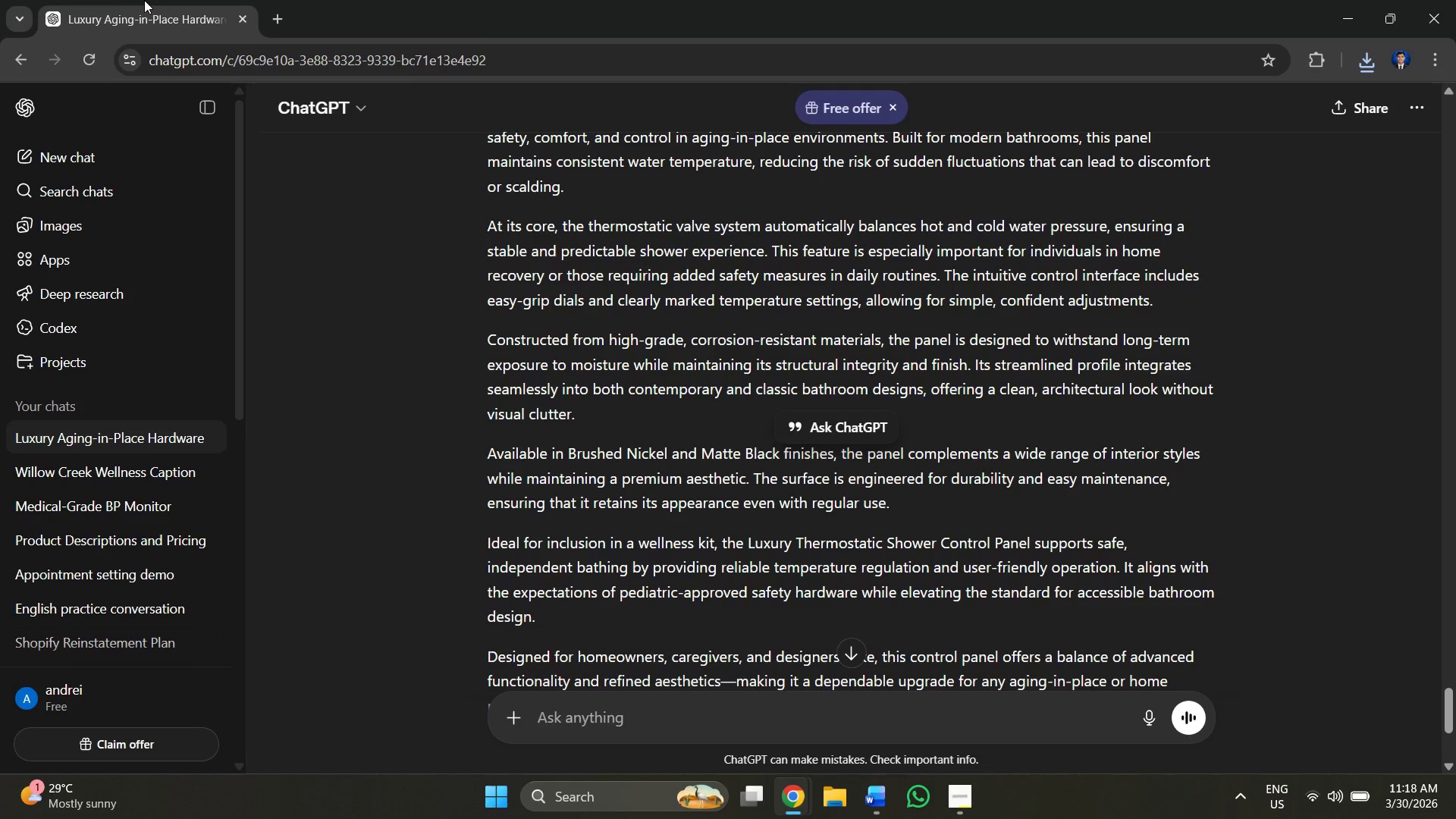 
key(Alt+Tab)
 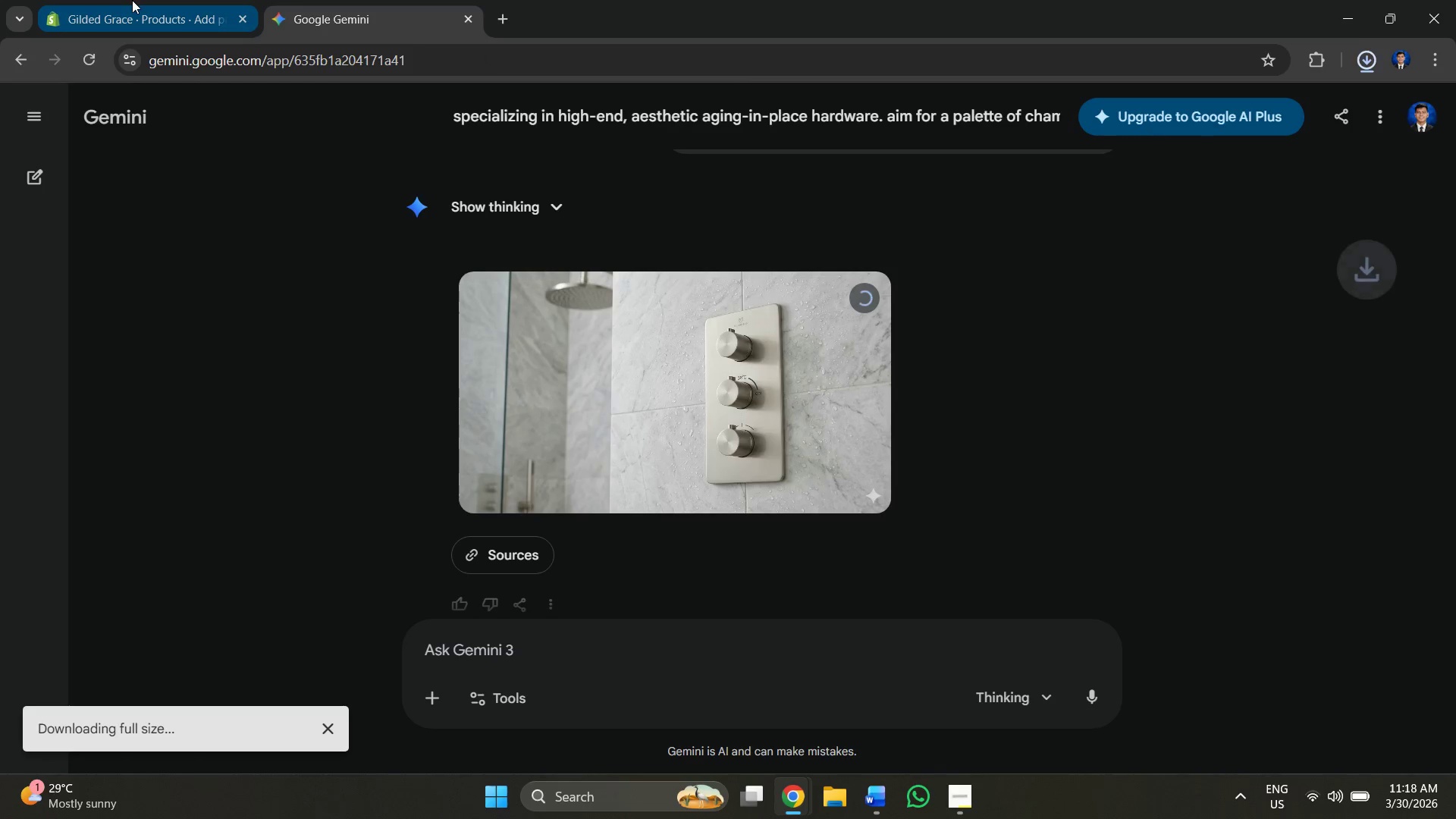 
left_click([132, 0])
 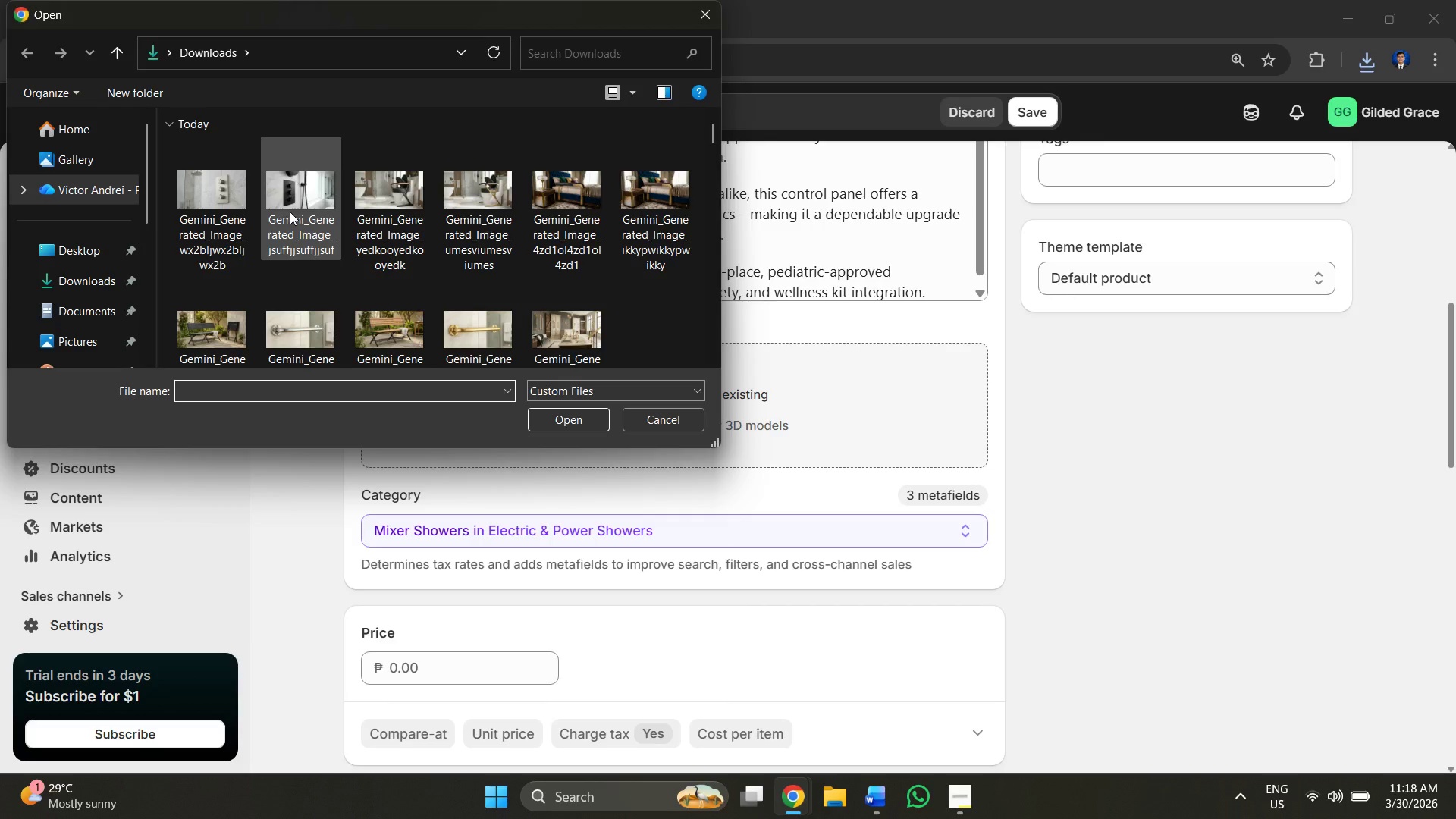 
wait(5.25)
 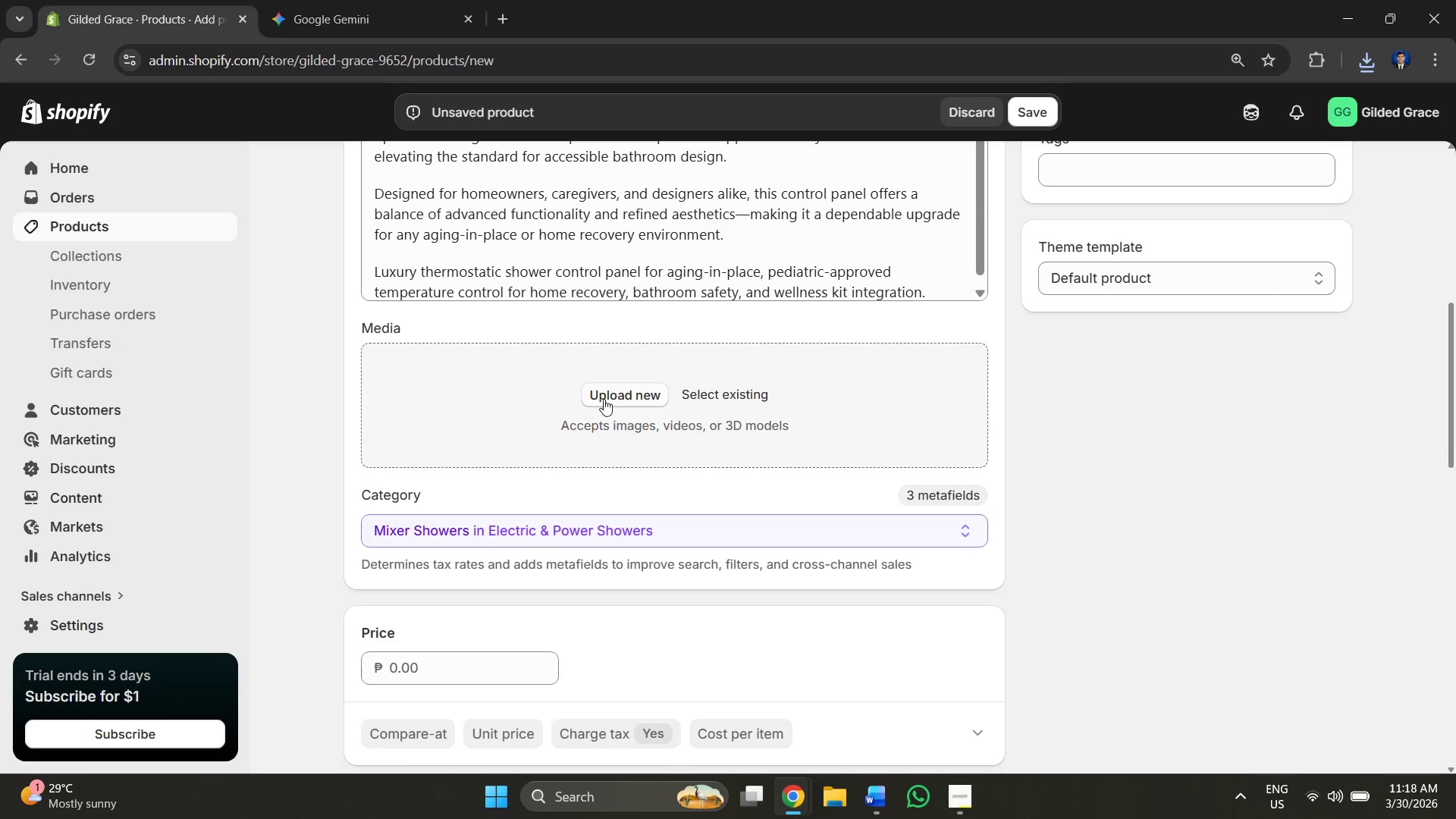 
left_click([309, 210])
 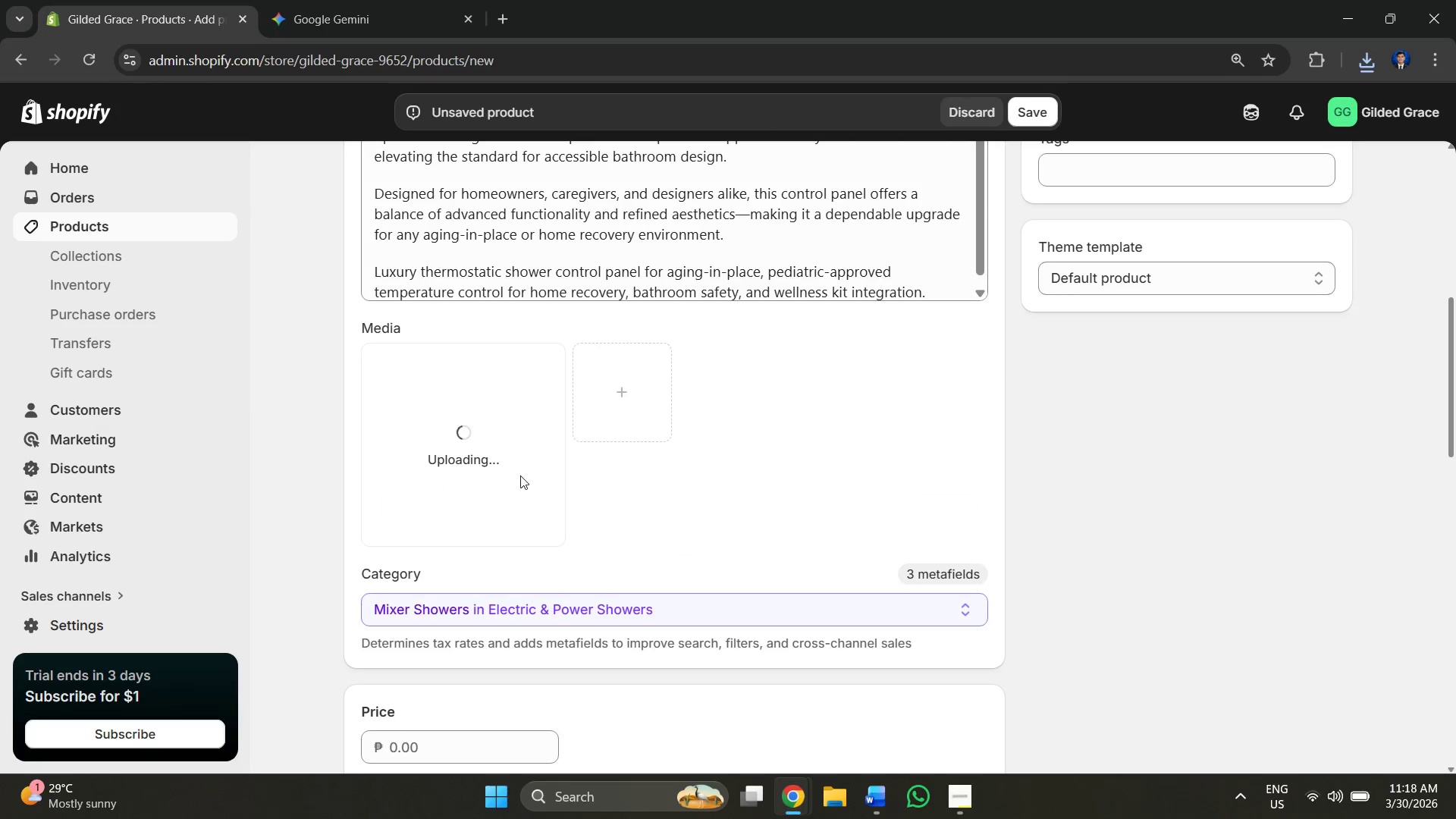 
left_click([602, 395])
 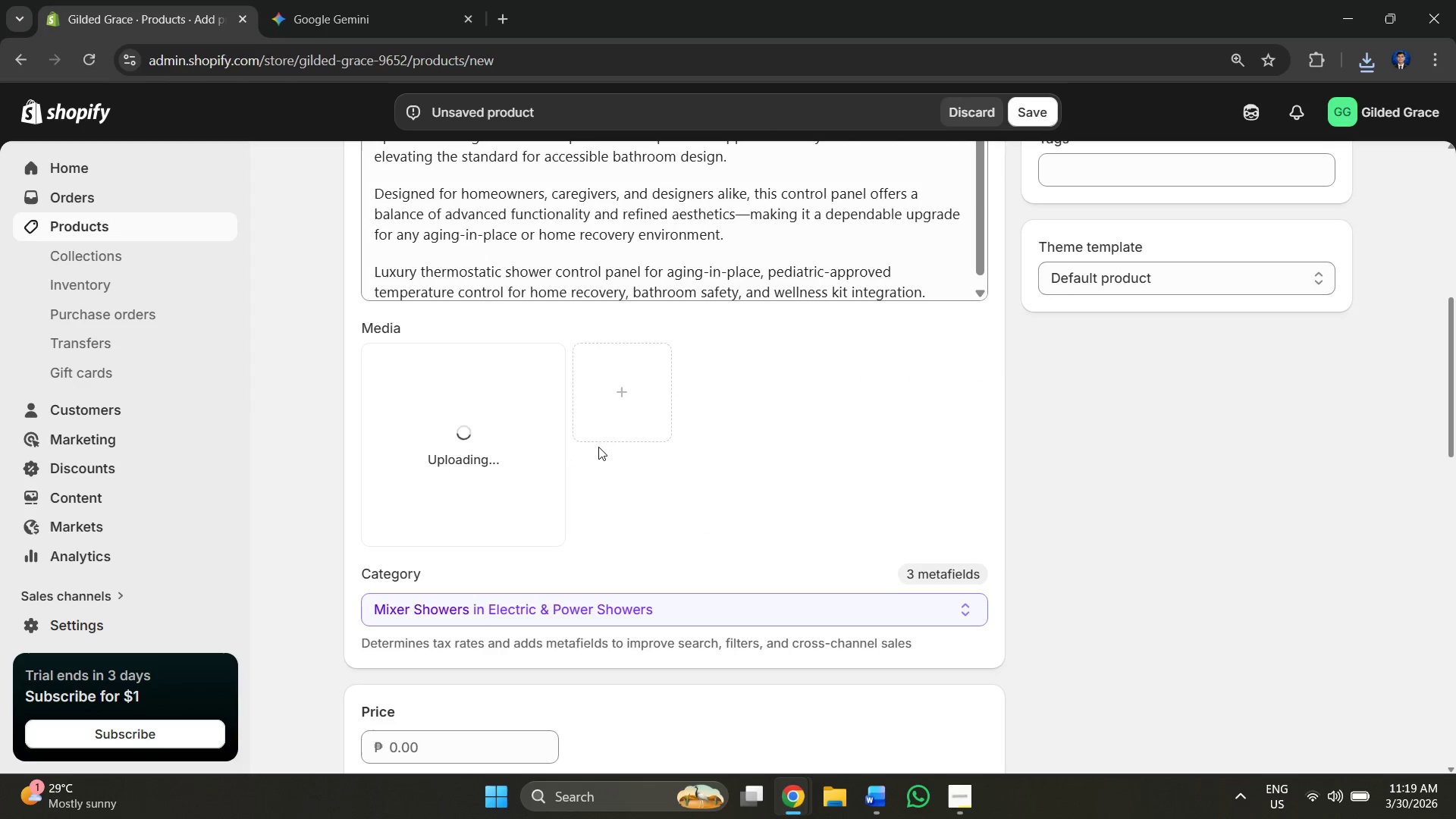 
left_click([622, 372])
 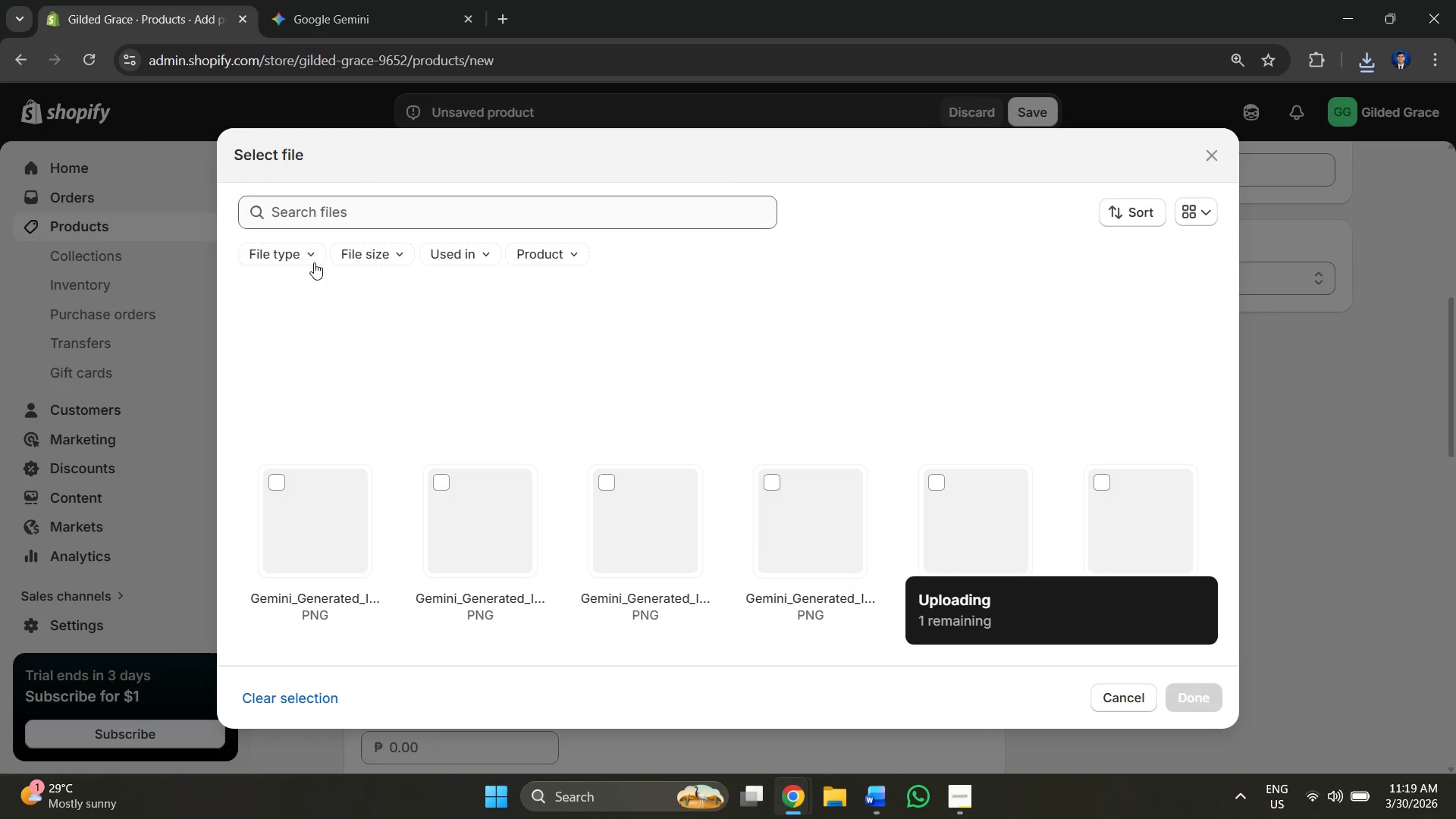 
left_click([298, 508])
 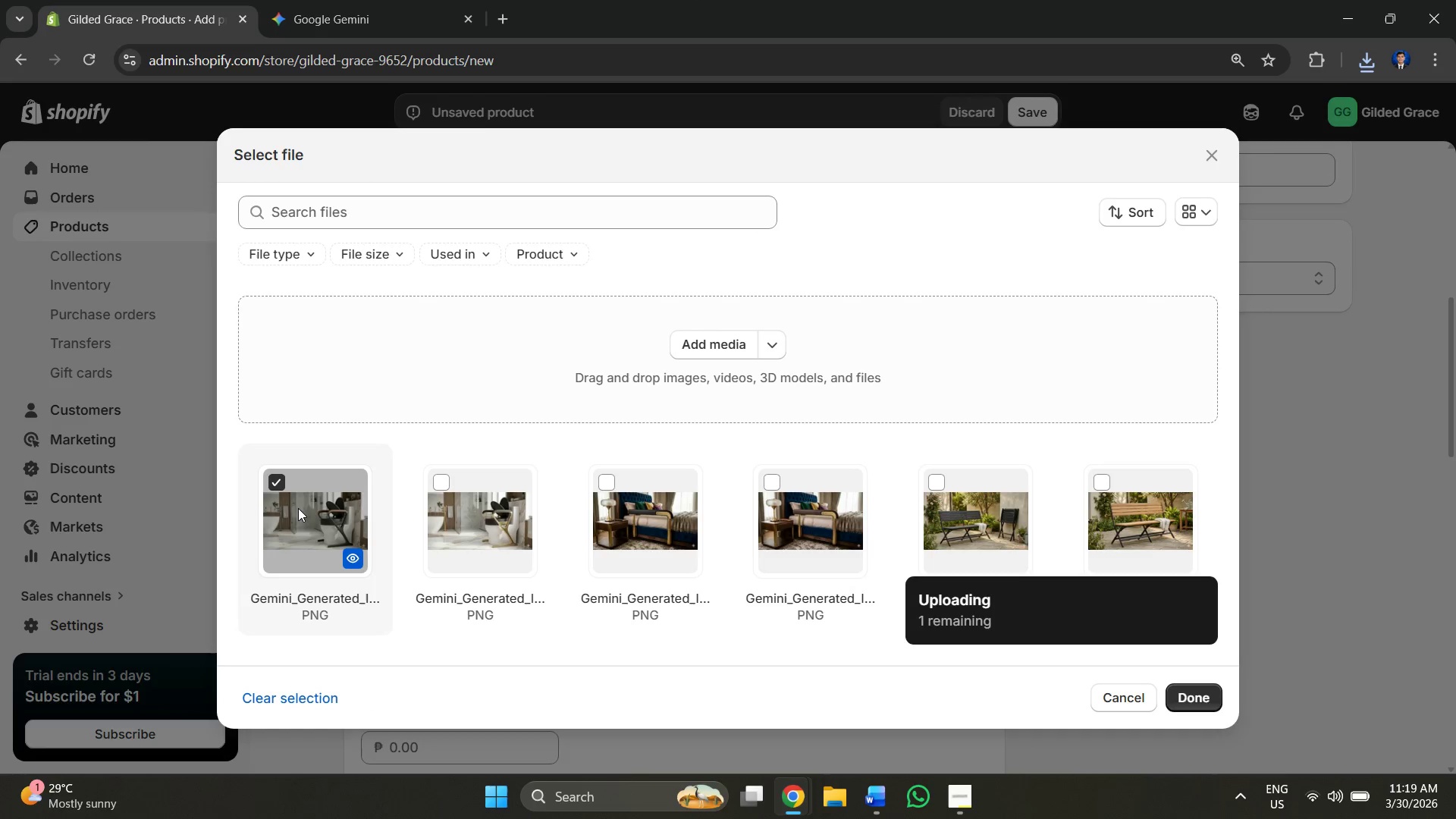 
left_click([302, 508])
 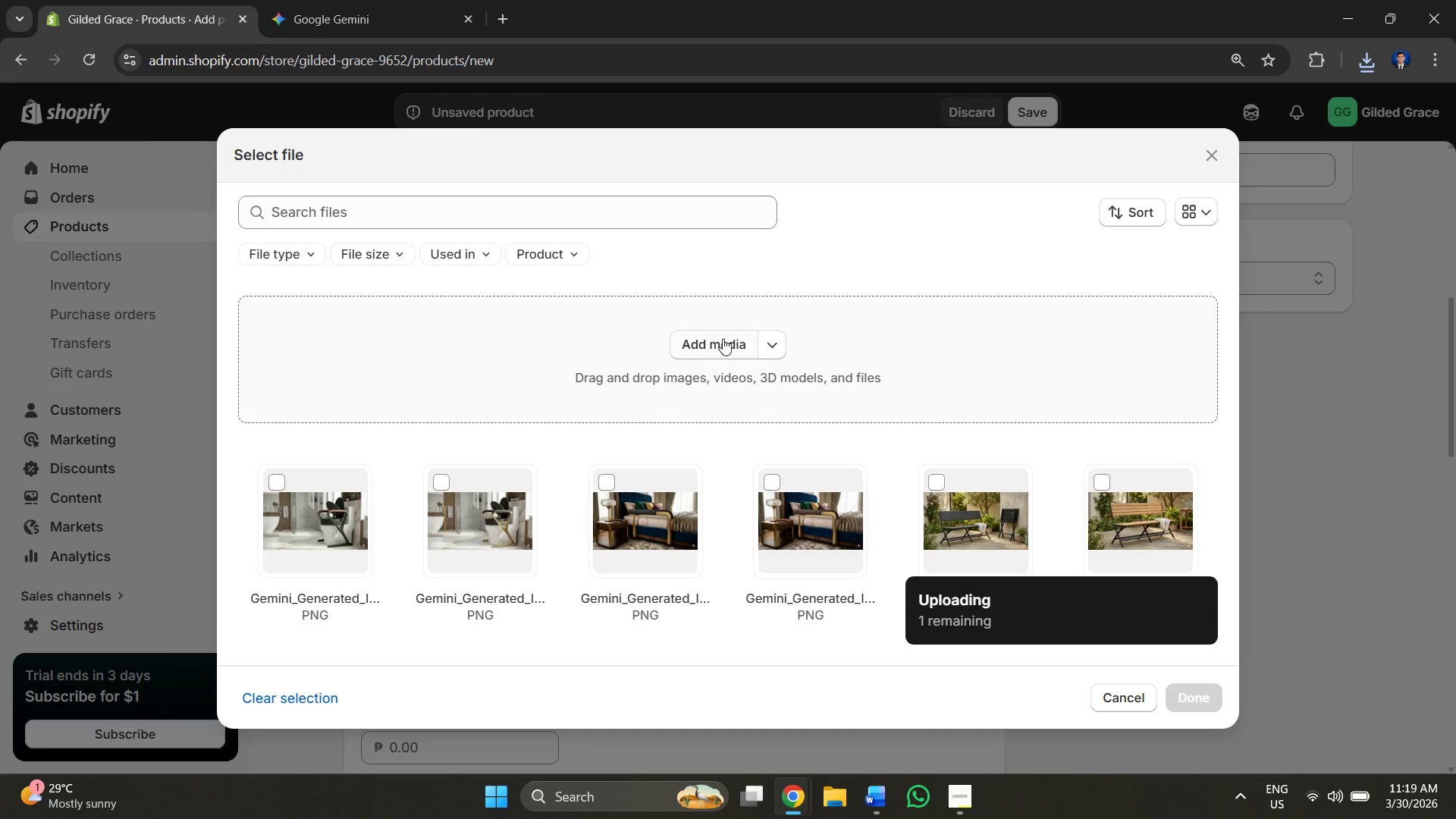 
left_click([720, 337])
 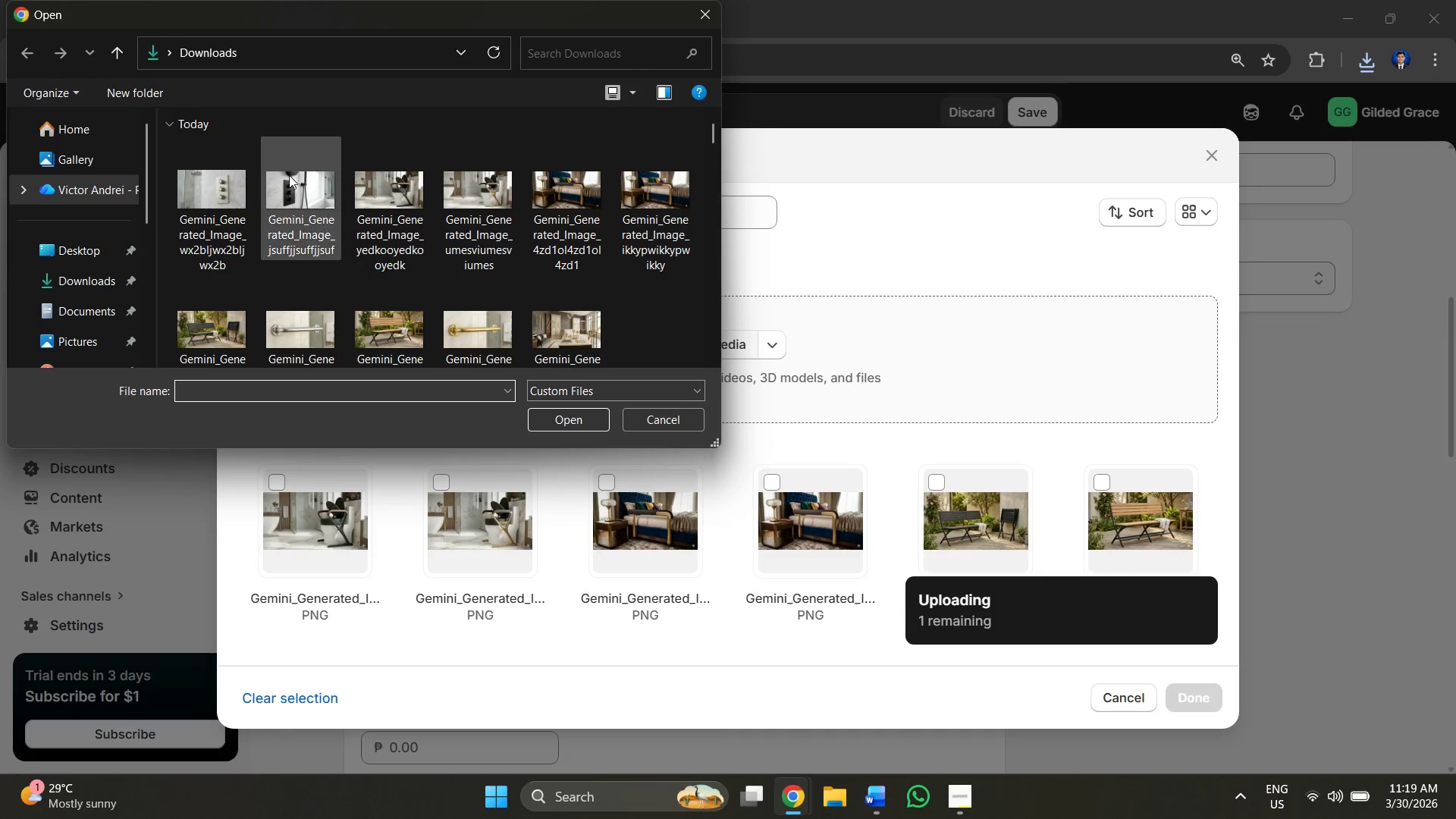 
left_click([231, 209])
 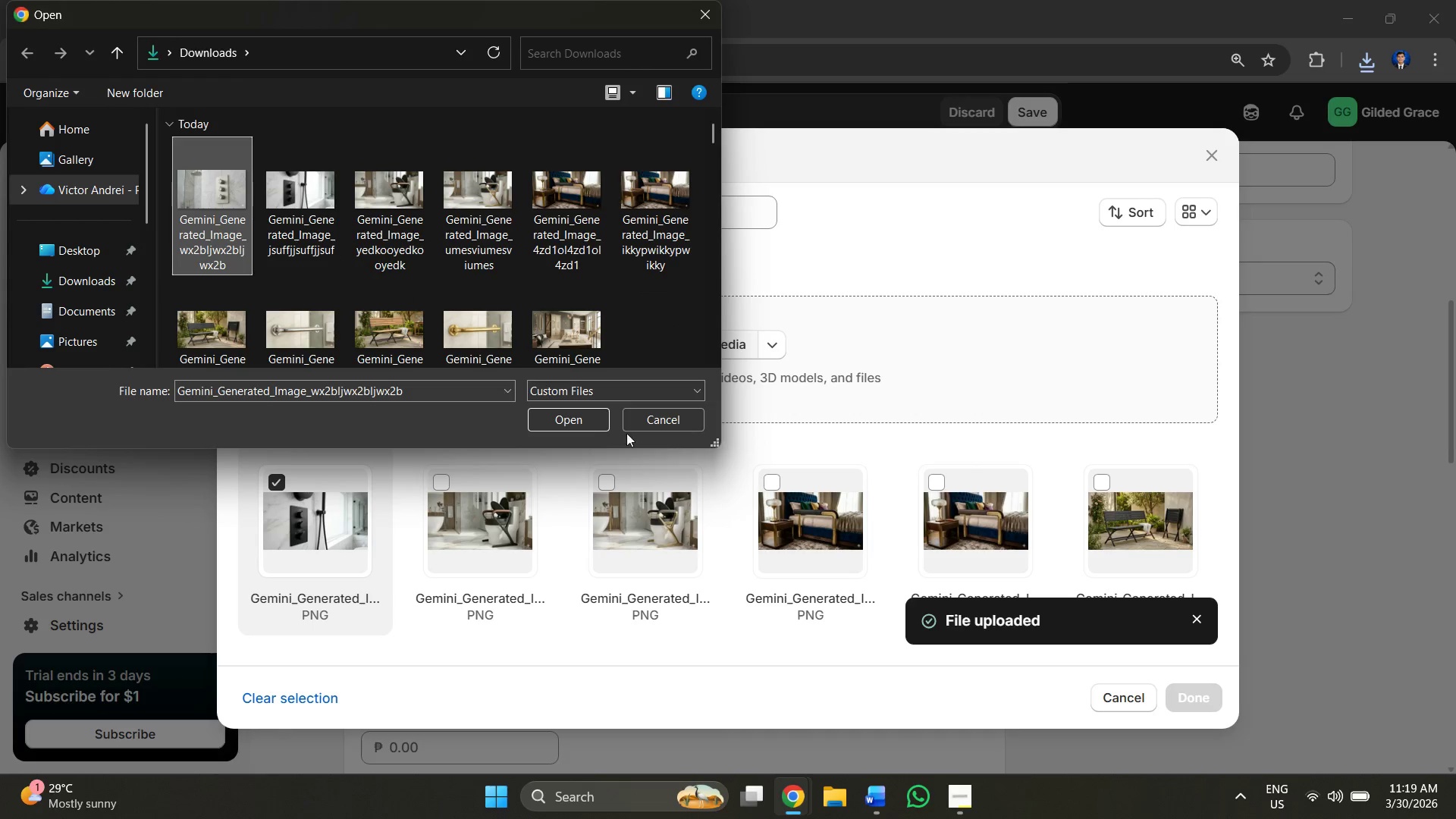 
left_click([584, 421])
 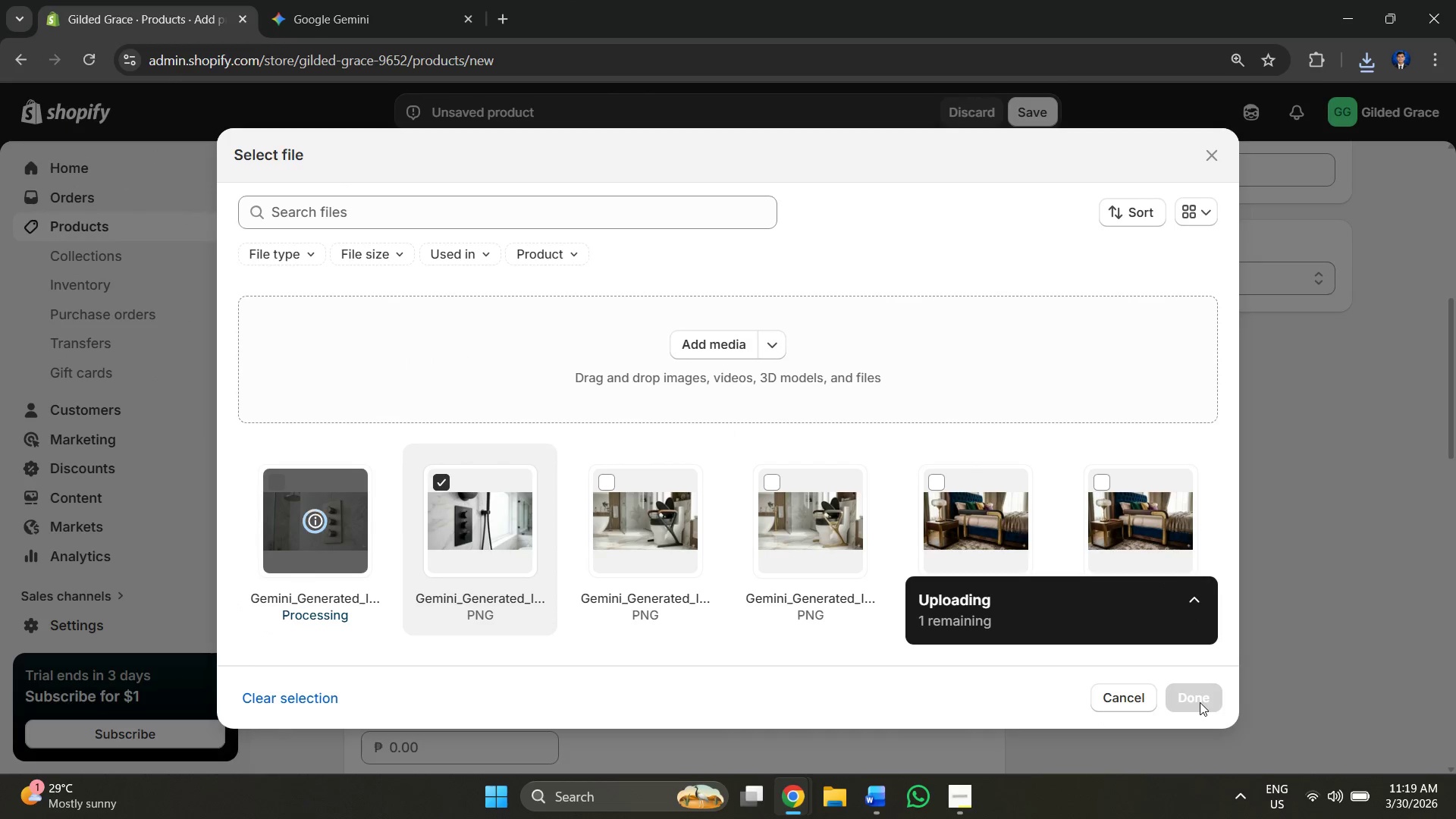 
wait(11.2)
 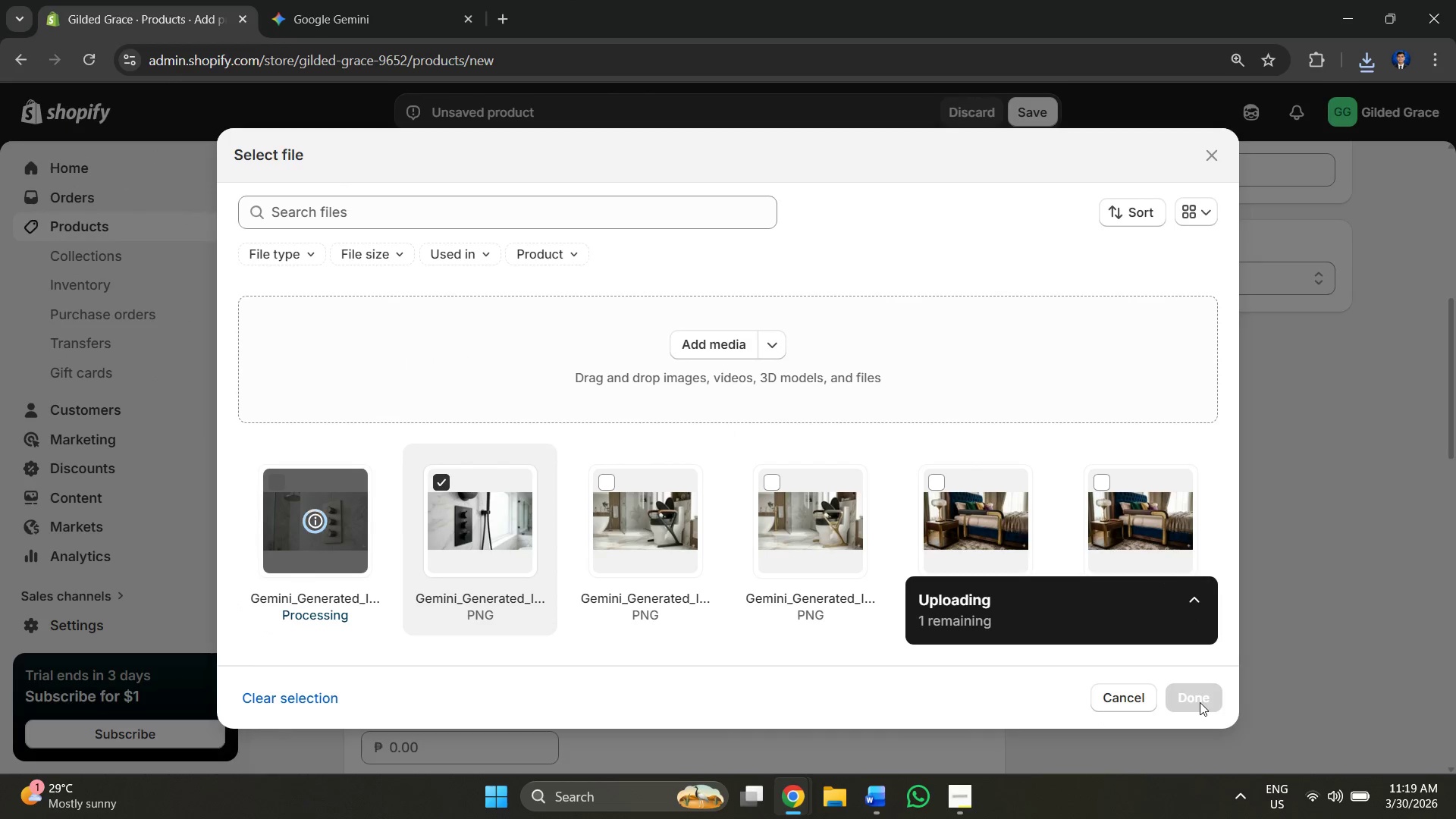 
left_click([1200, 689])
 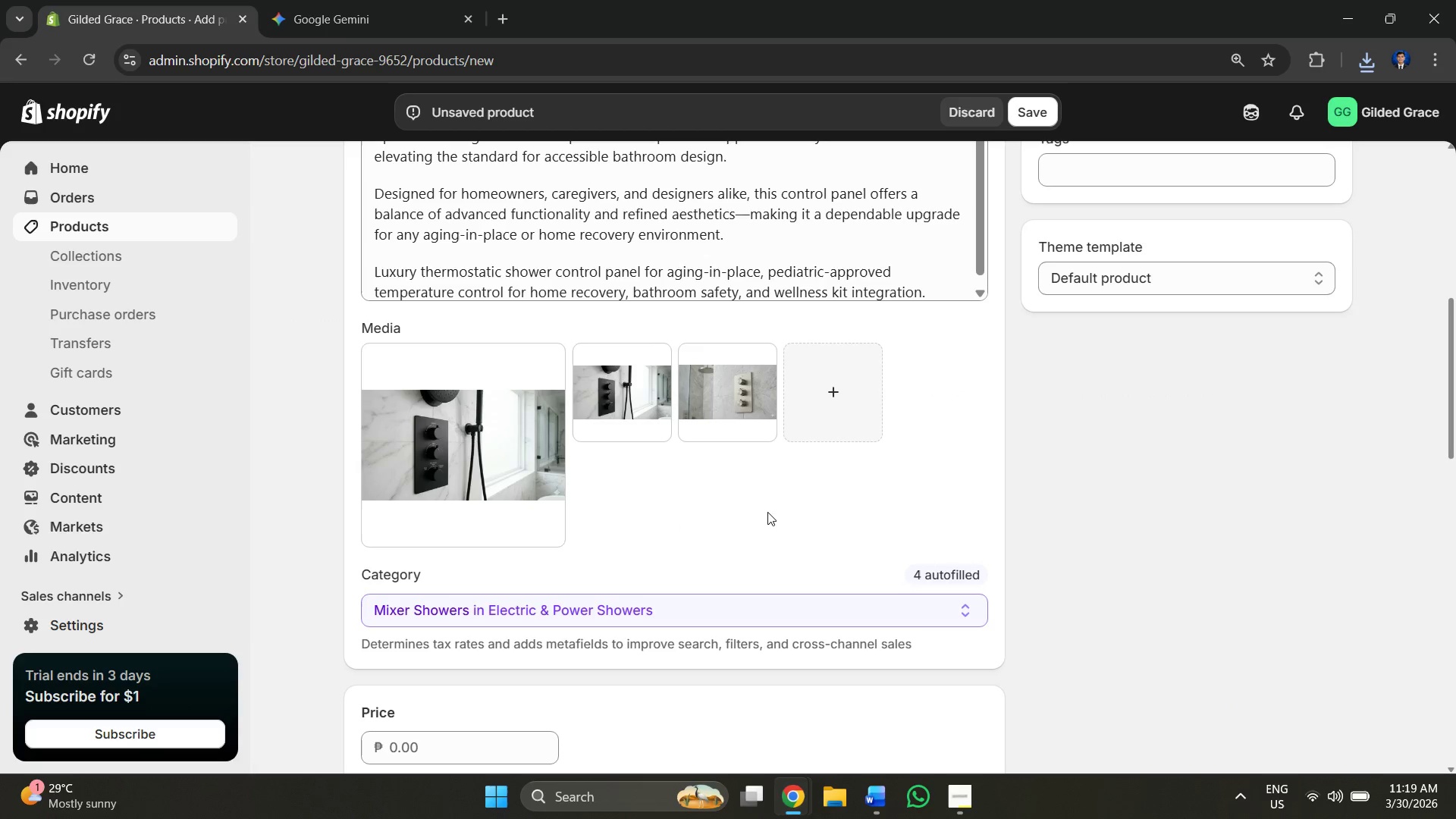 
scroll: coordinate [481, 620], scroll_direction: down, amount: 10.0
 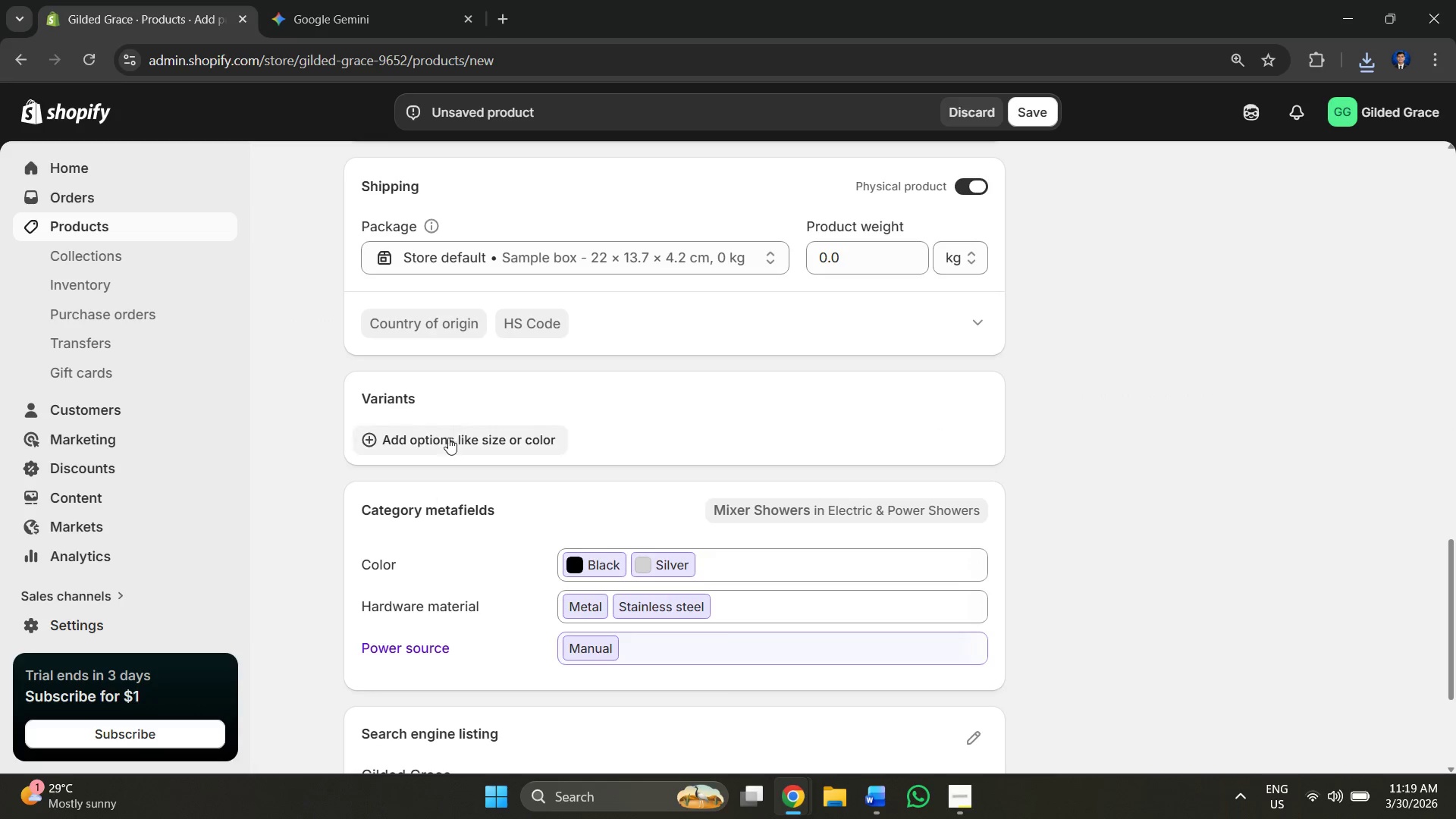 
left_click([453, 431])
 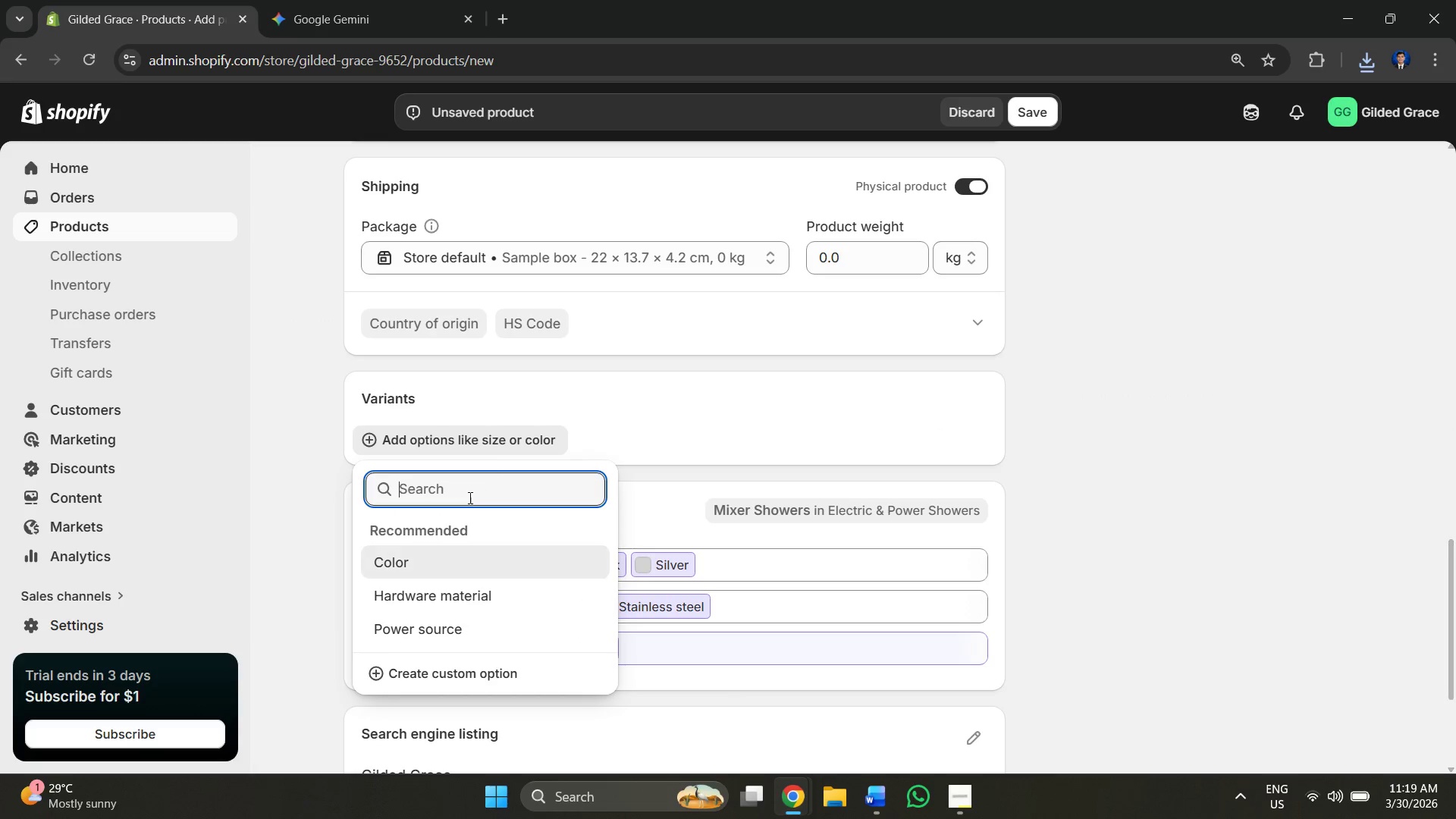 
left_click([469, 498])
 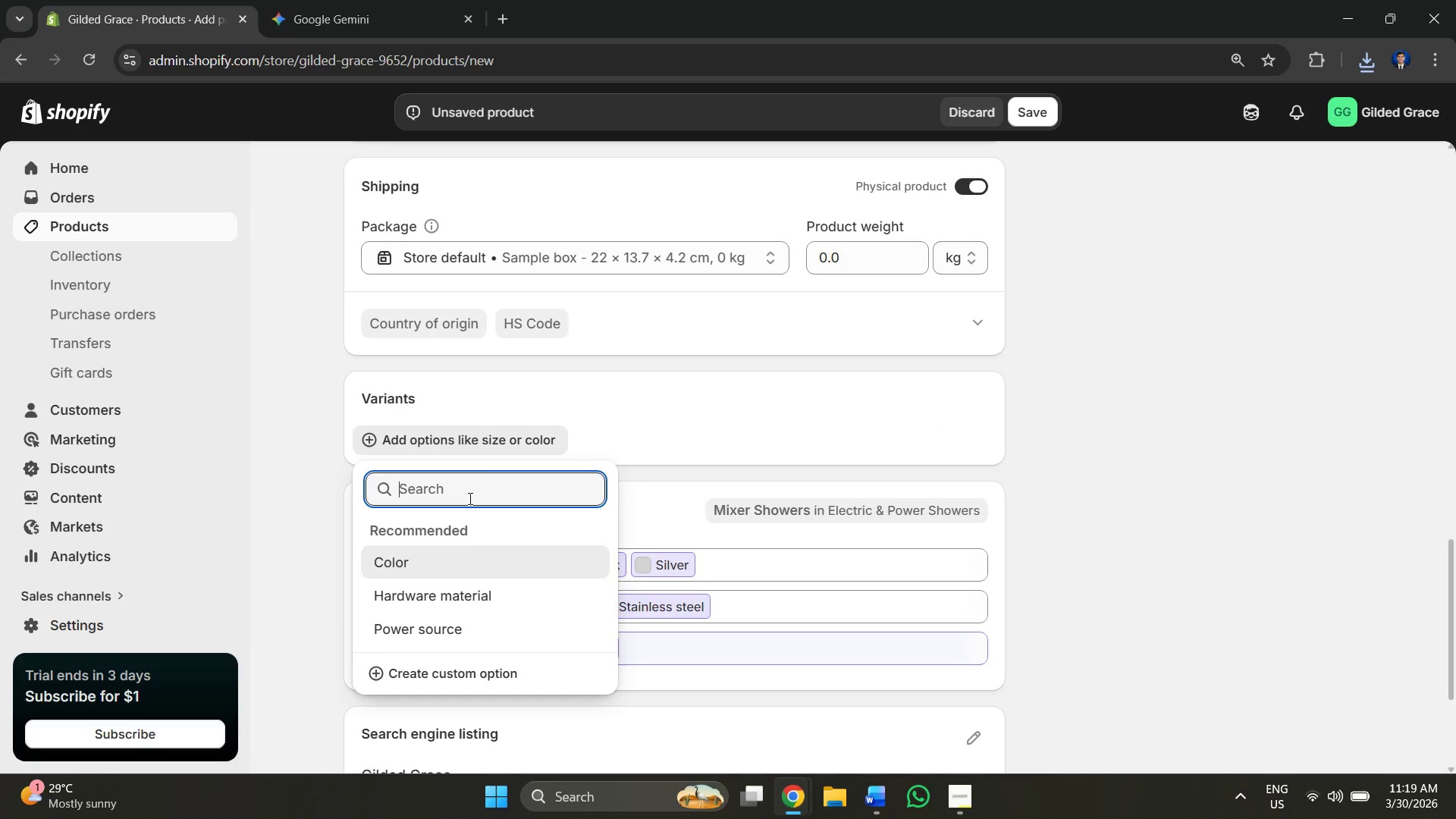 
type(Finisg)
key(Backspace)
type(h)
 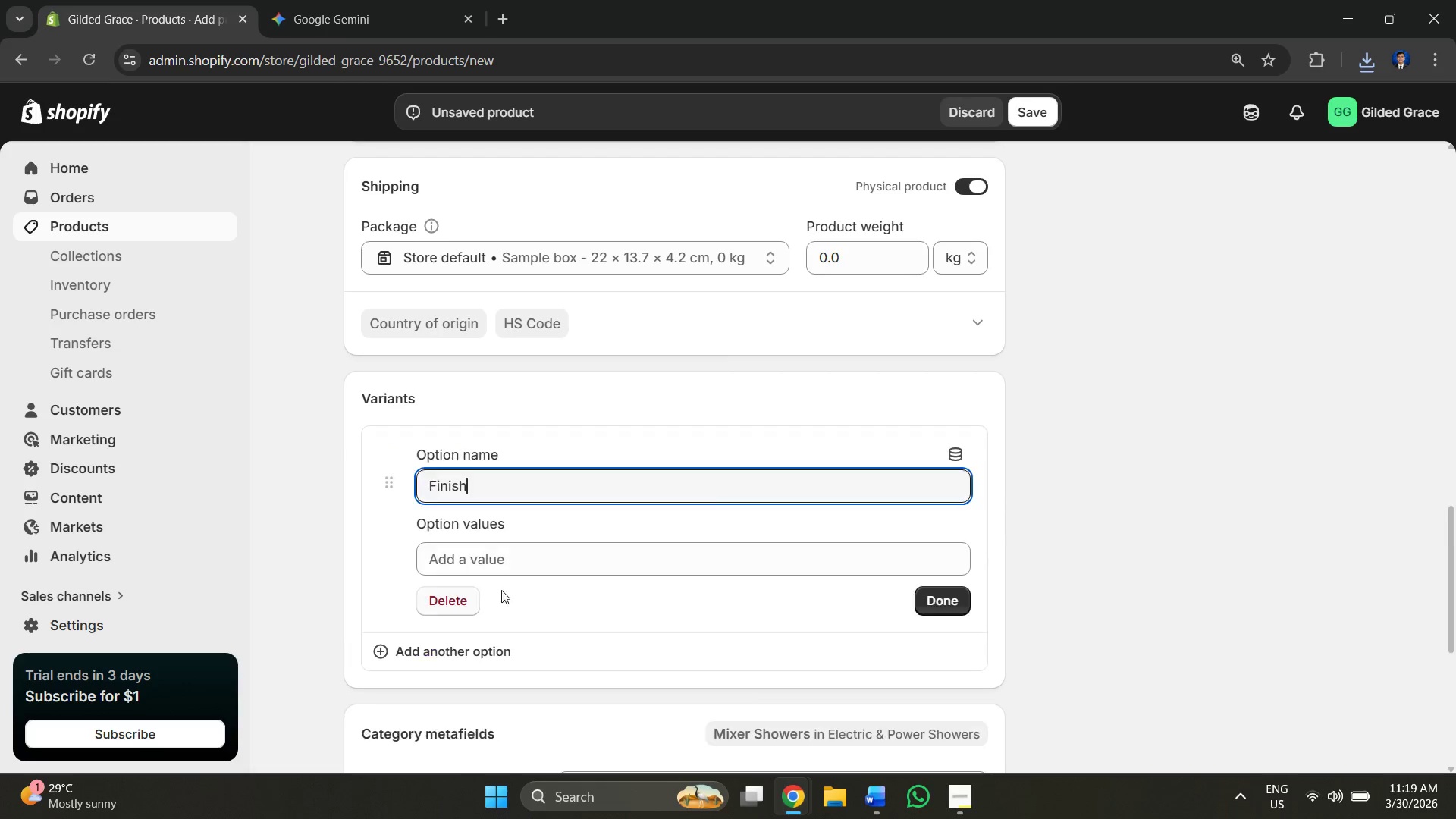 
left_click([585, 551])
 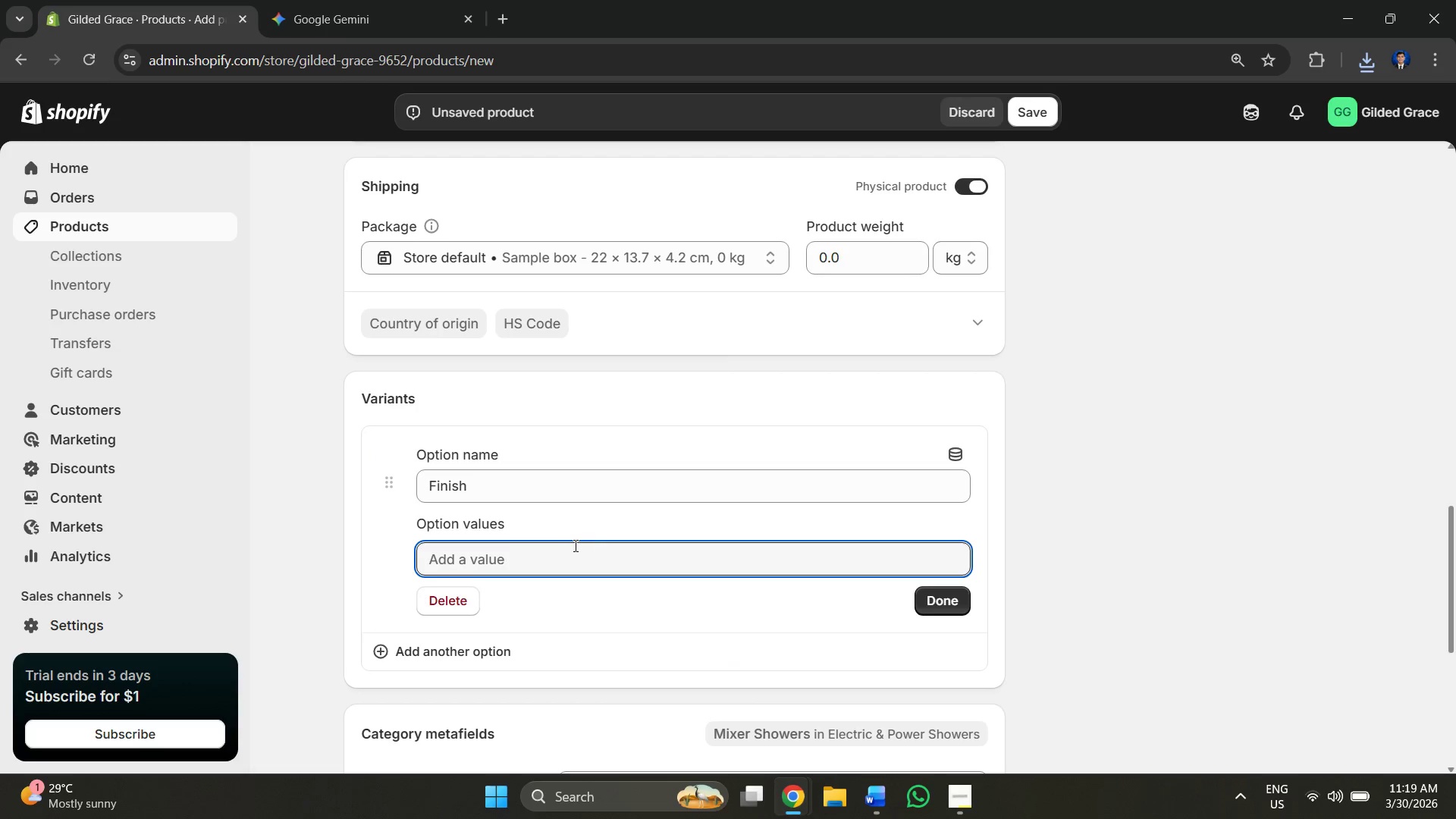 
key(Alt+AltLeft)
 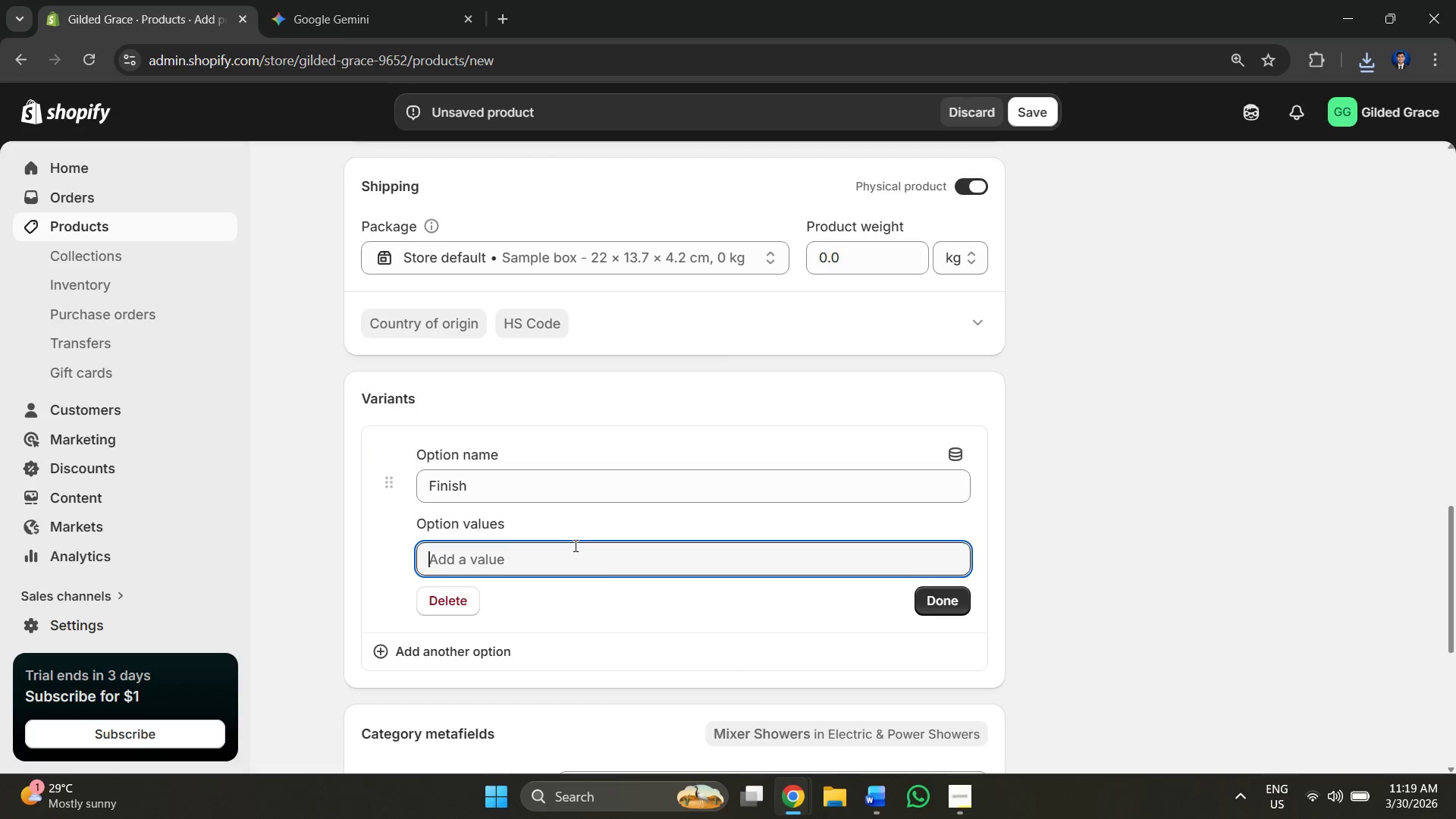 
key(Alt+Tab)
 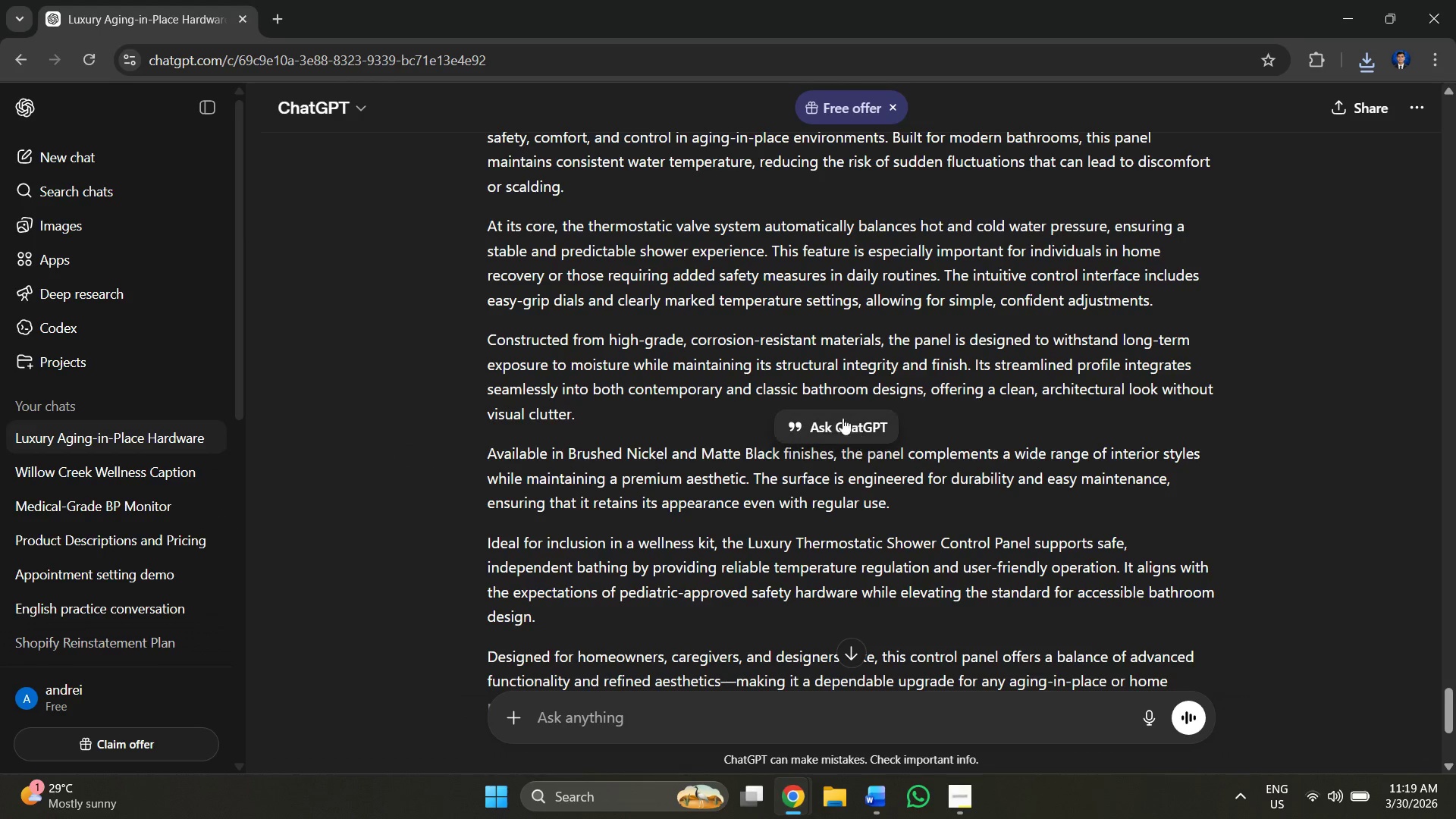 
scroll: coordinate [840, 417], scroll_direction: up, amount: 4.0
 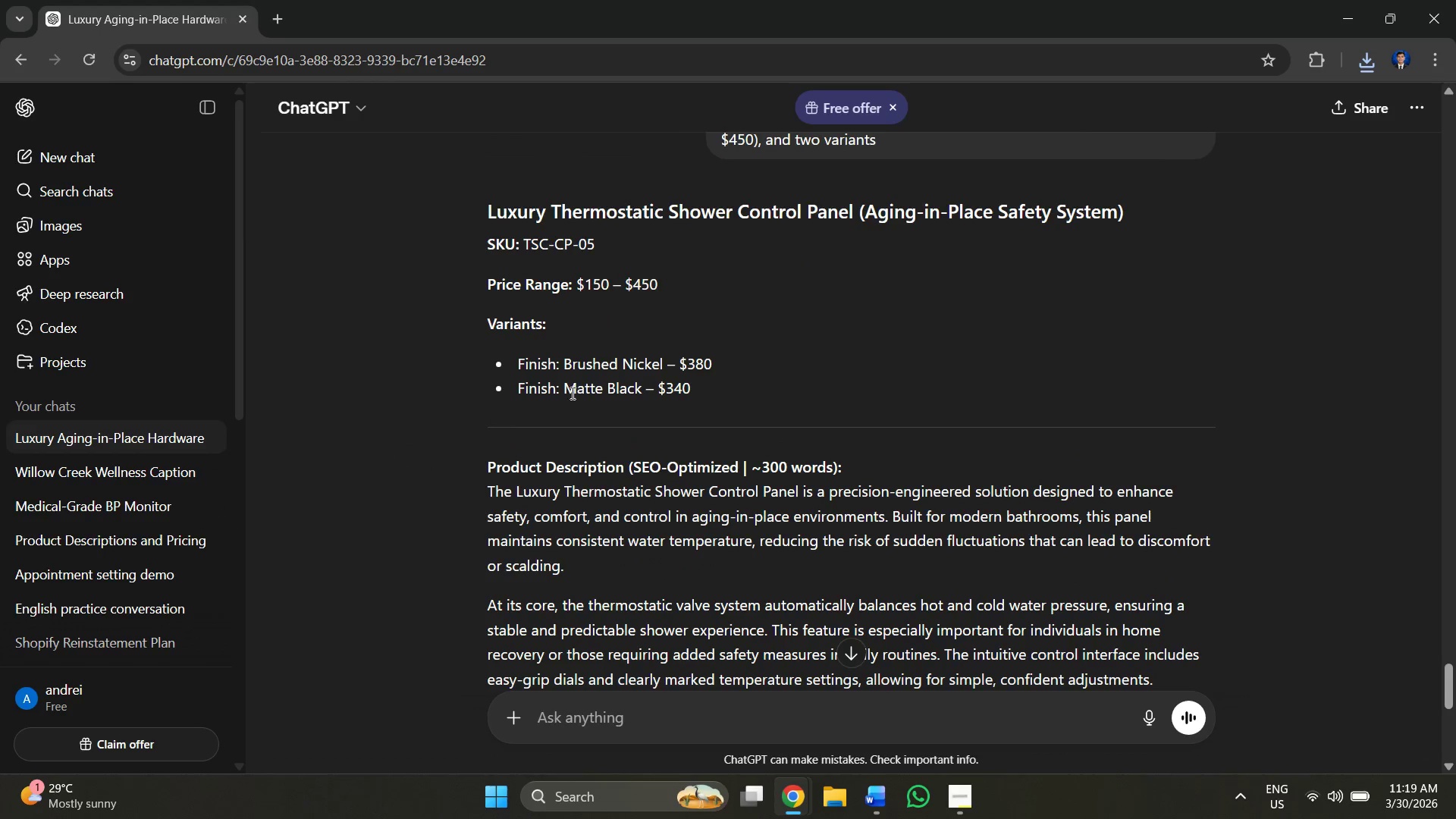 
left_click_drag(start_coordinate=[566, 387], to_coordinate=[640, 390])
 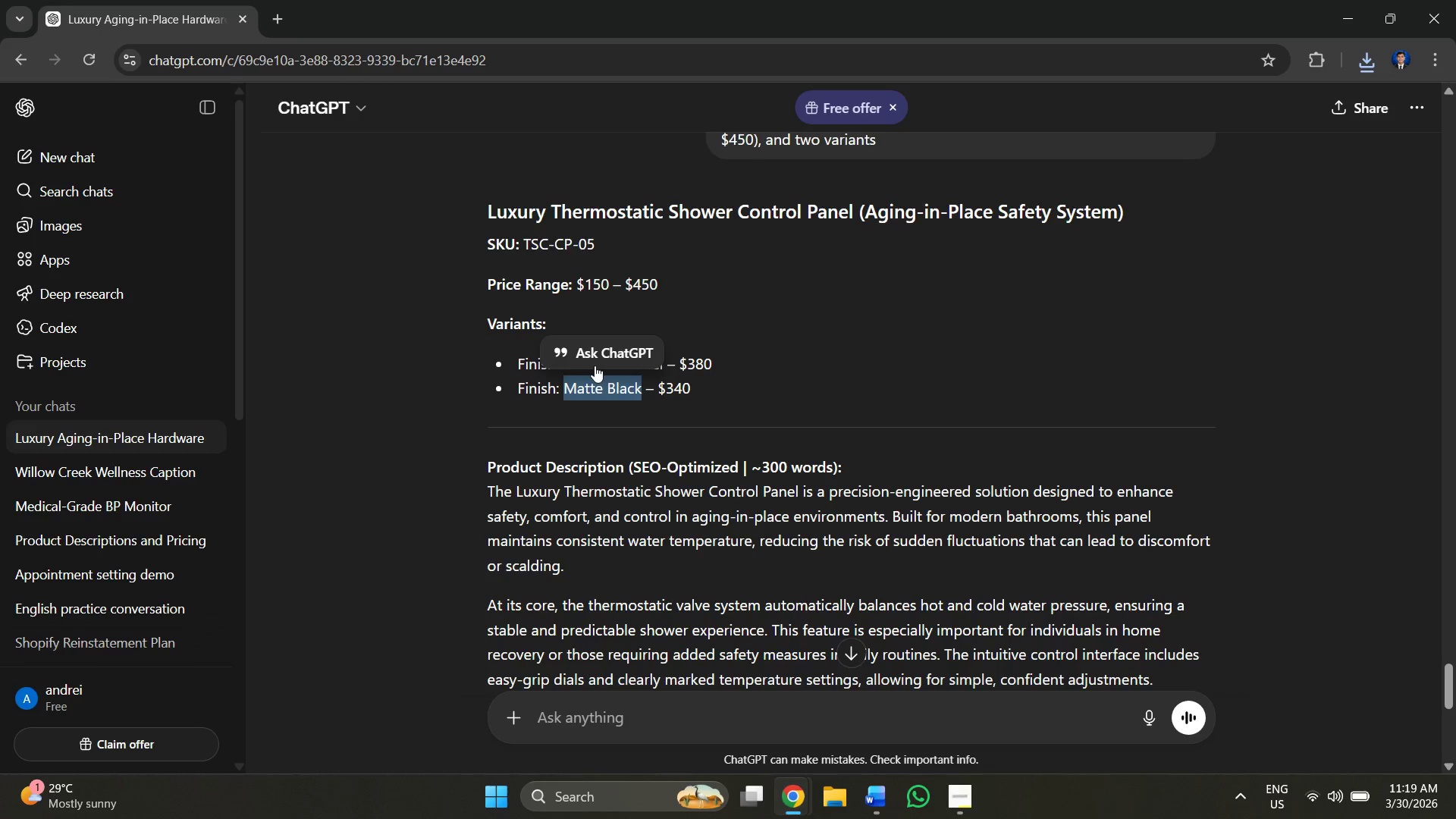 
left_click([594, 366])
 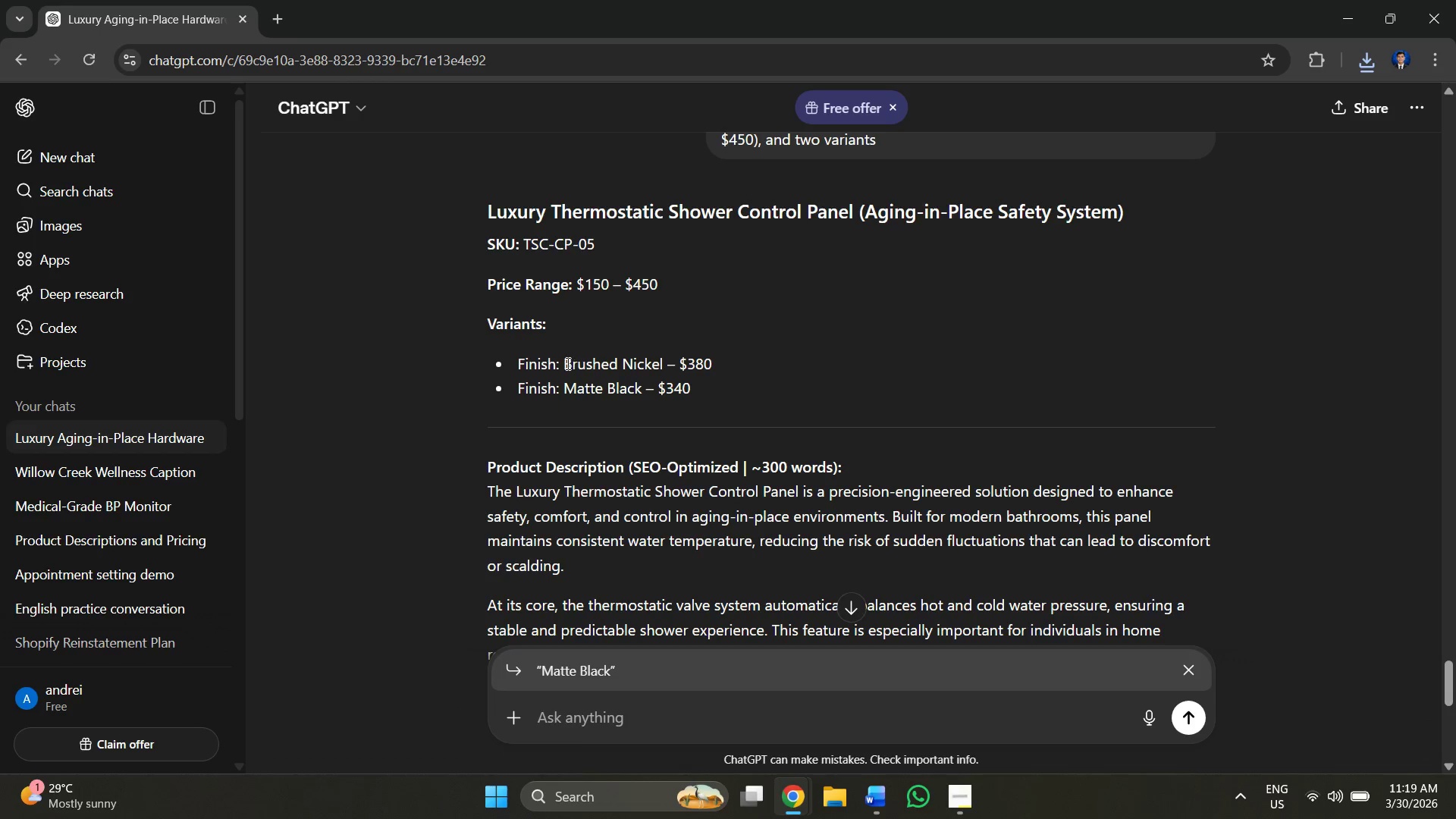 
left_click_drag(start_coordinate=[563, 363], to_coordinate=[670, 363])
 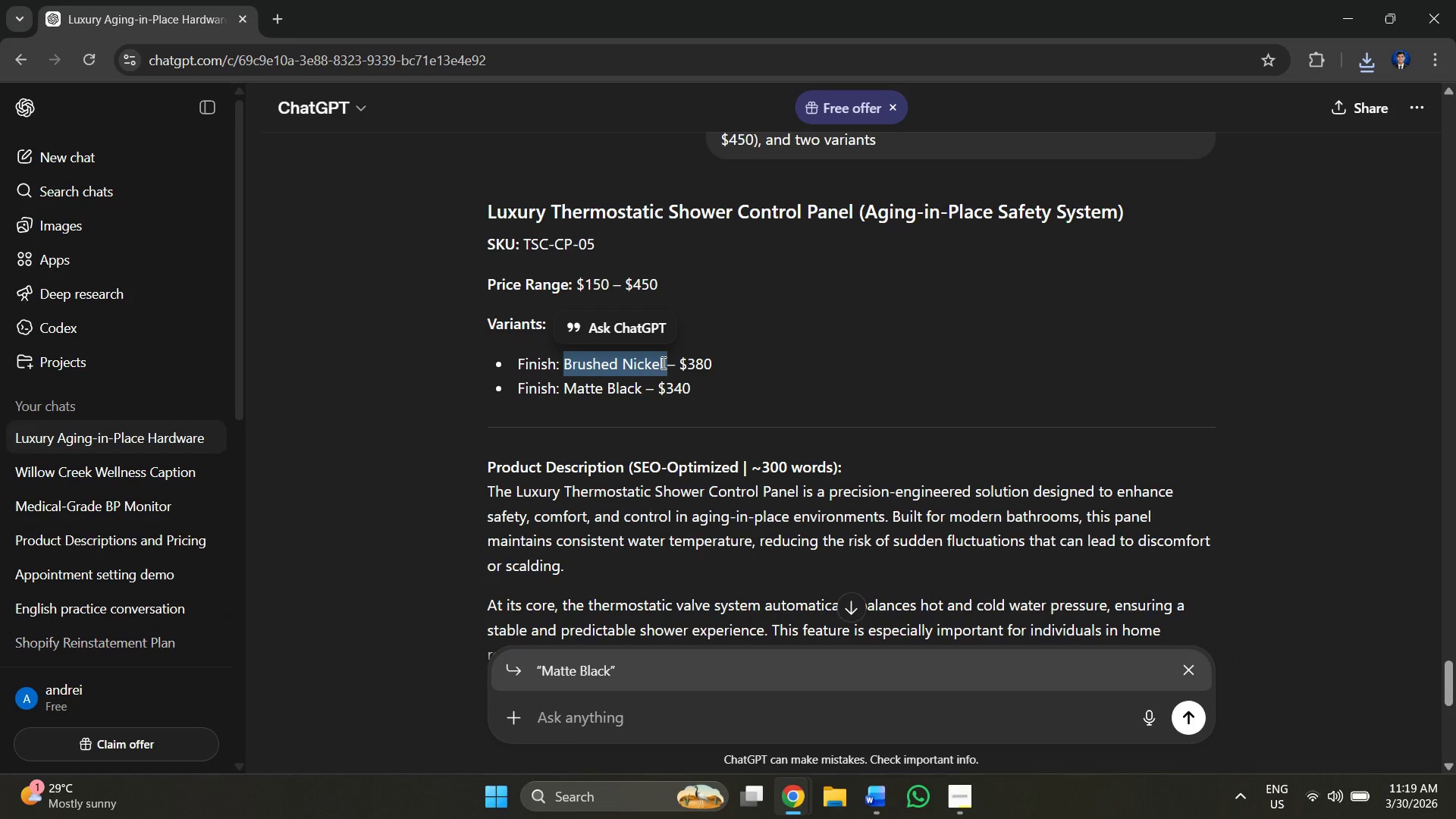 
key(Control+C)
 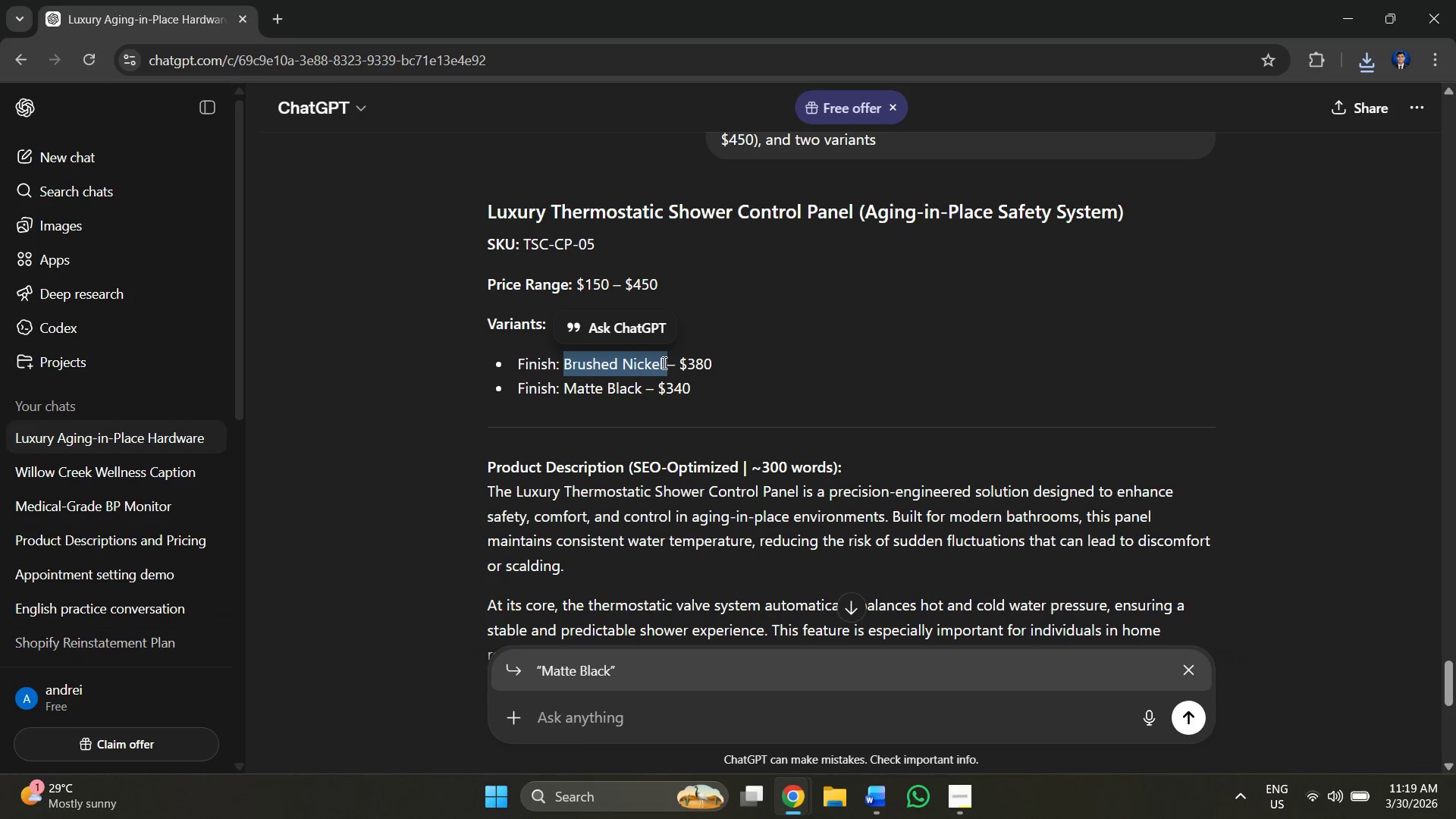 
key(Alt+AltLeft)
 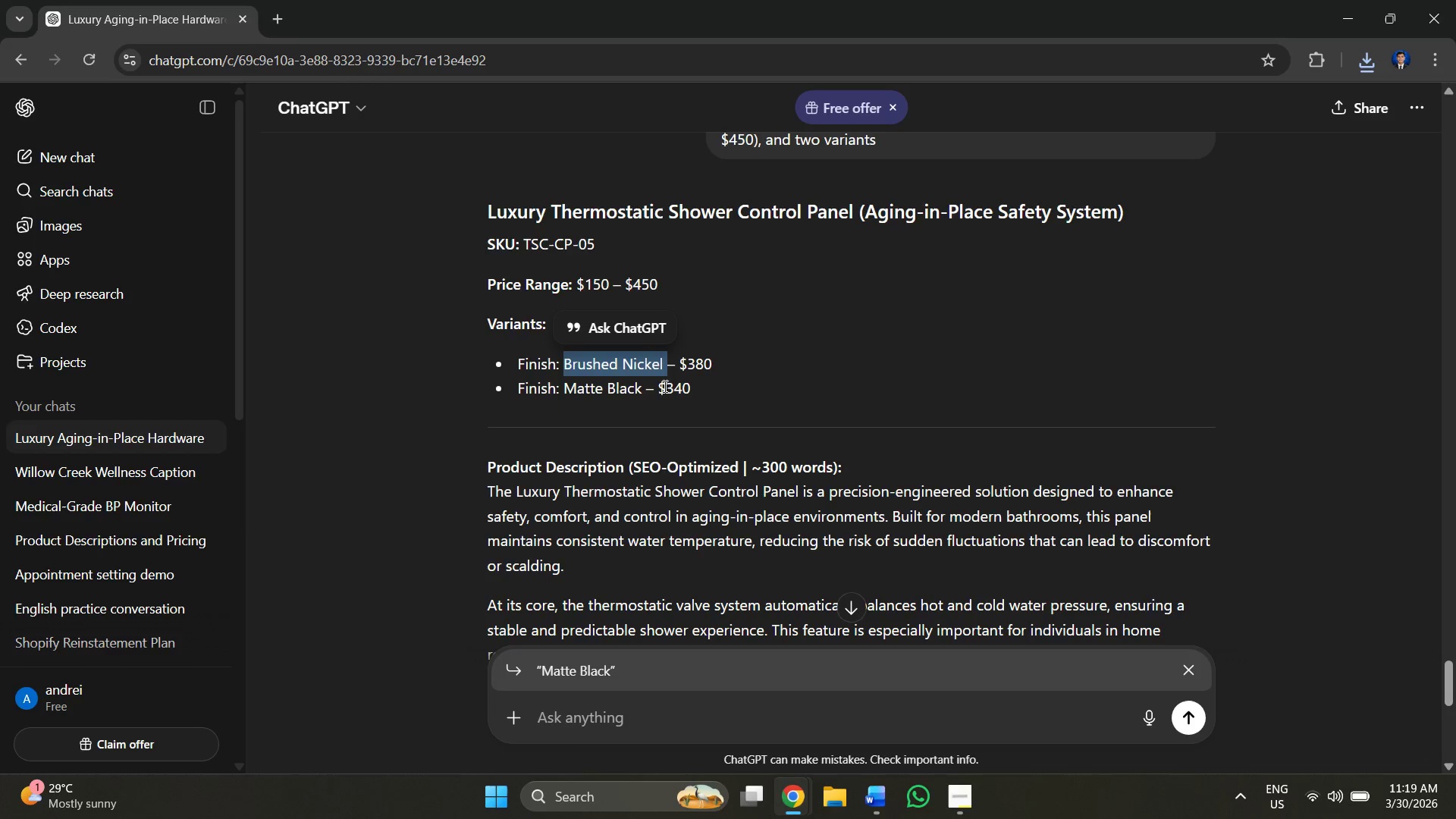 
key(Alt+Tab)
 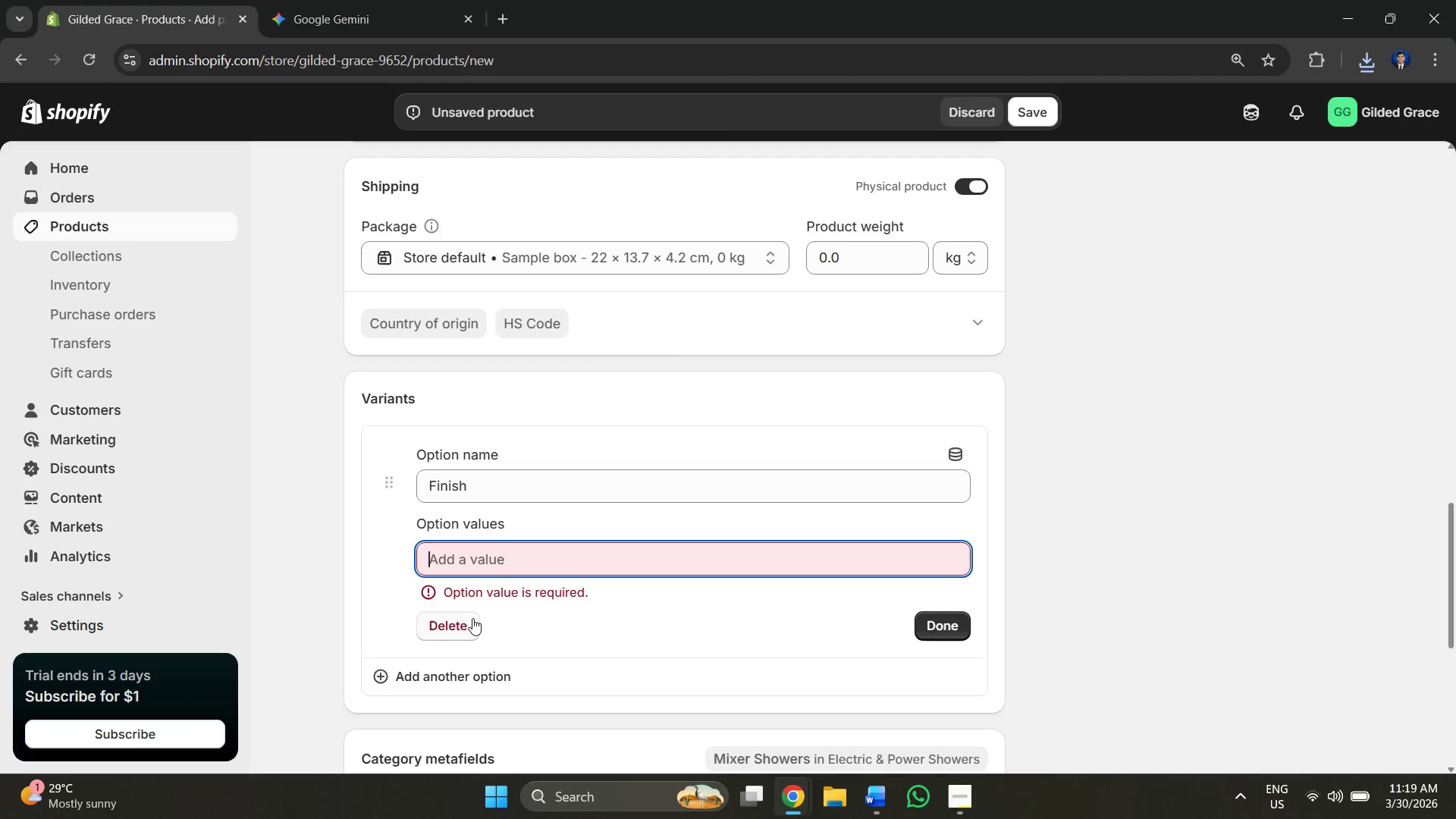 
key(Alt+Control+V)
 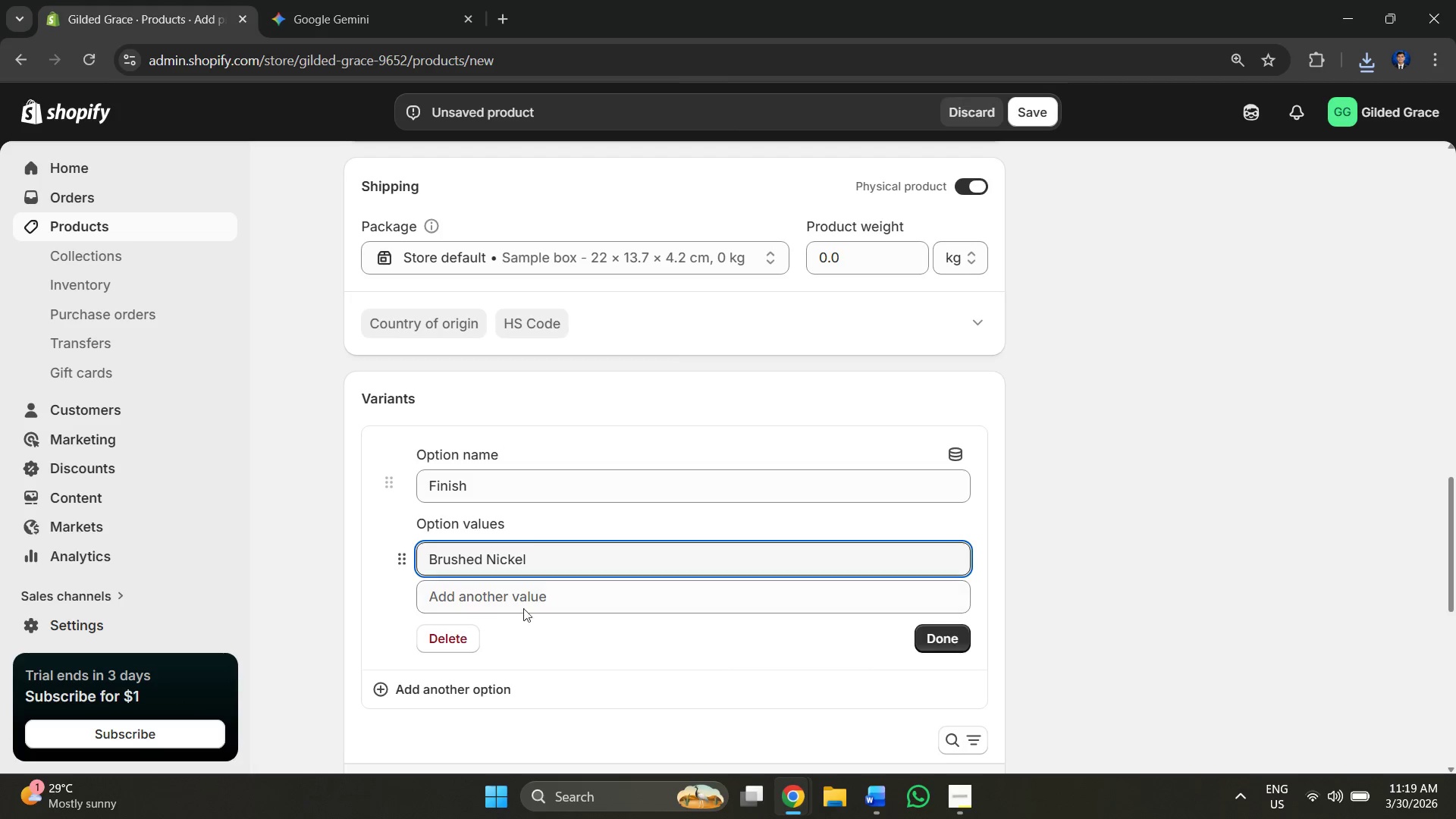 
left_click([523, 592])
 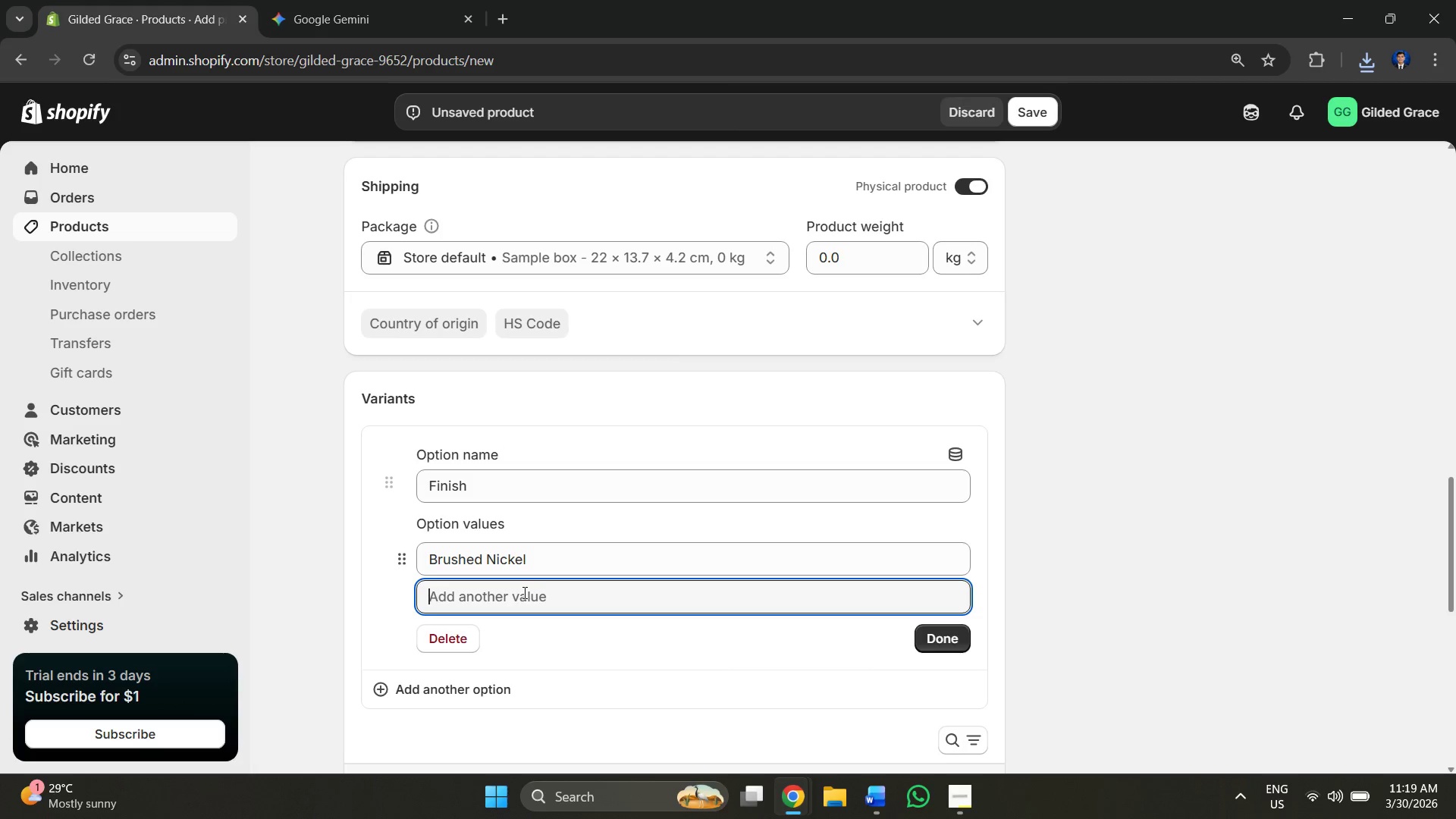 
key(Alt+AltLeft)
 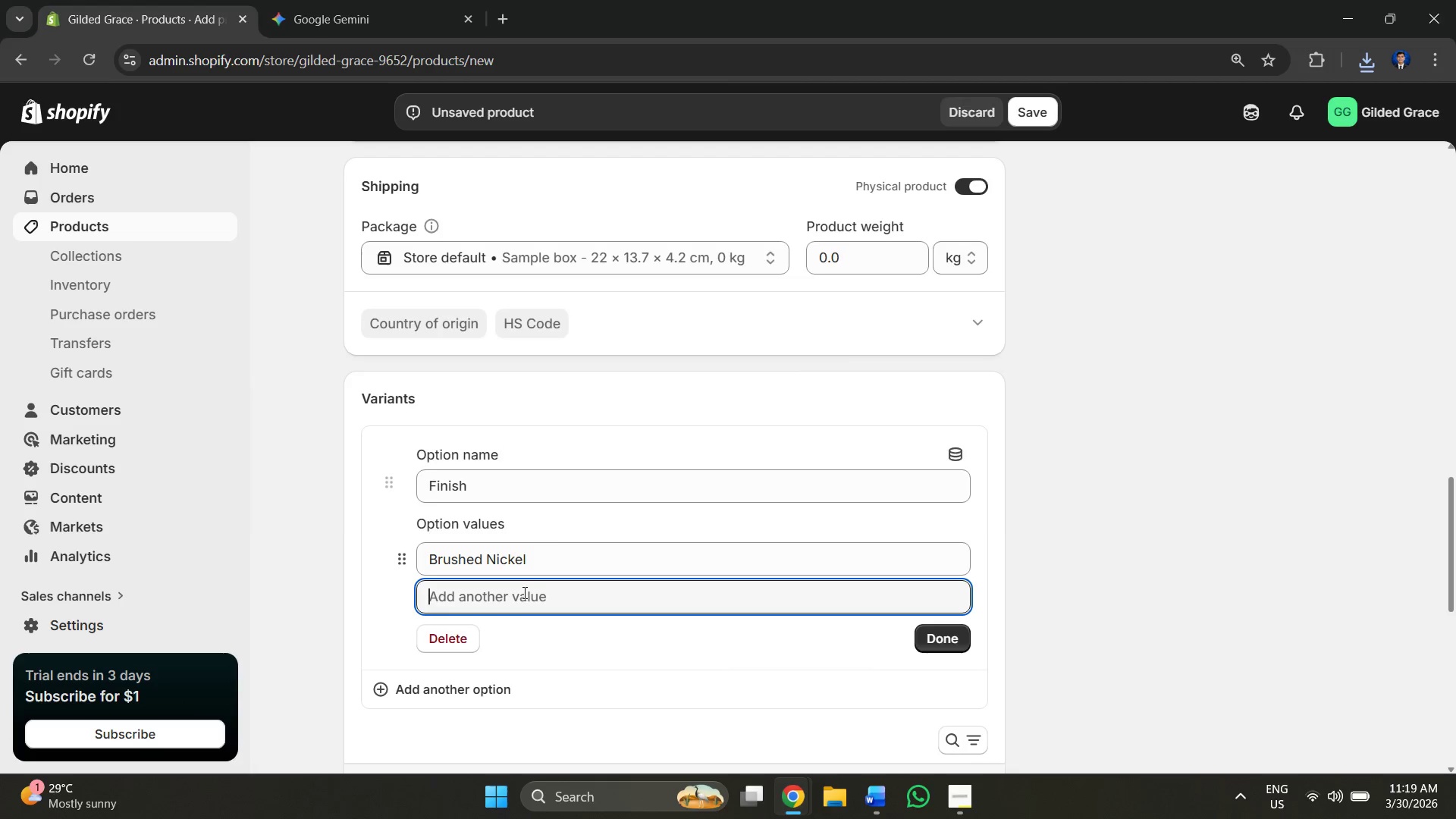 
key(Alt+Tab)
 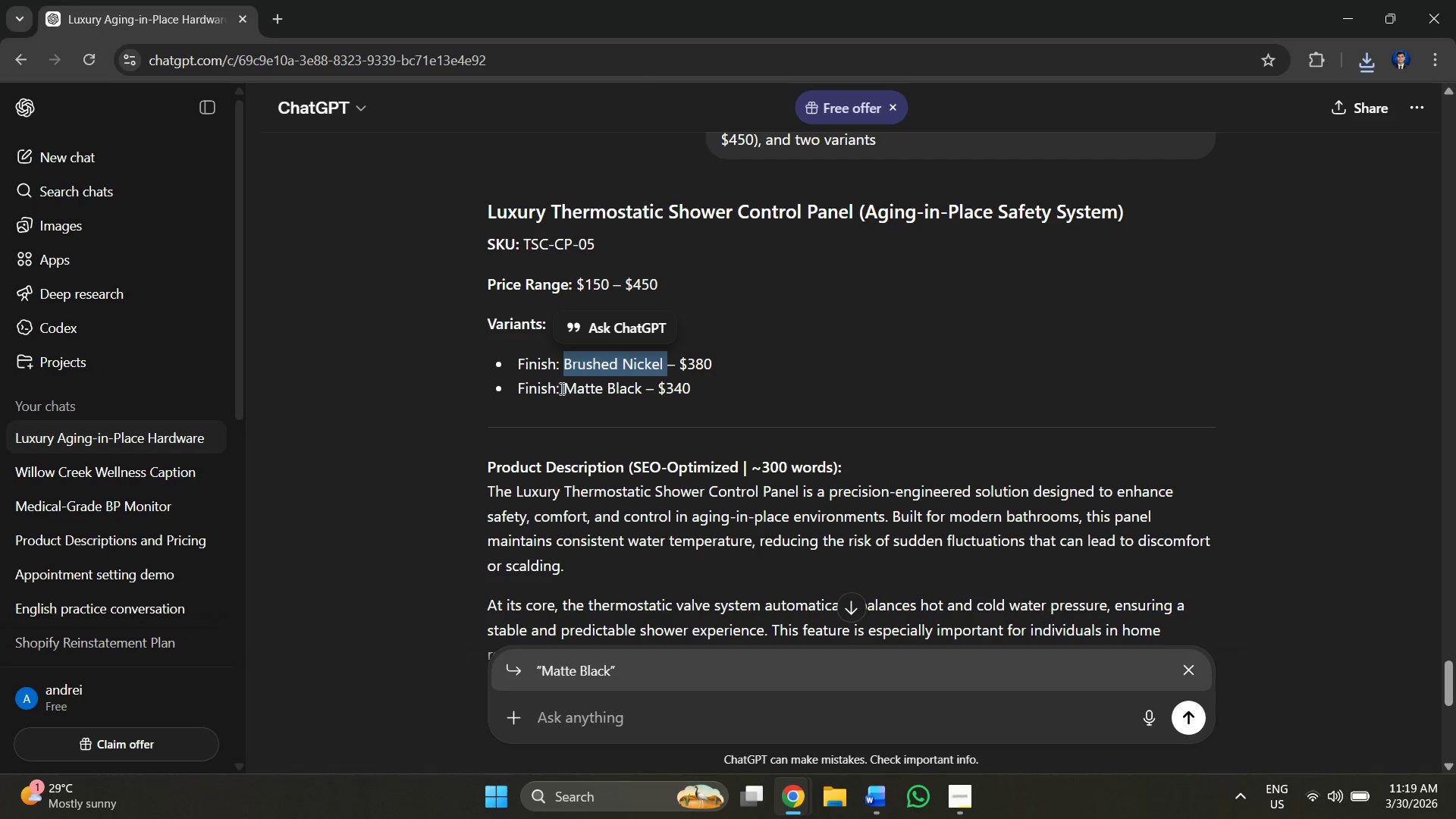 
left_click_drag(start_coordinate=[563, 388], to_coordinate=[642, 388])
 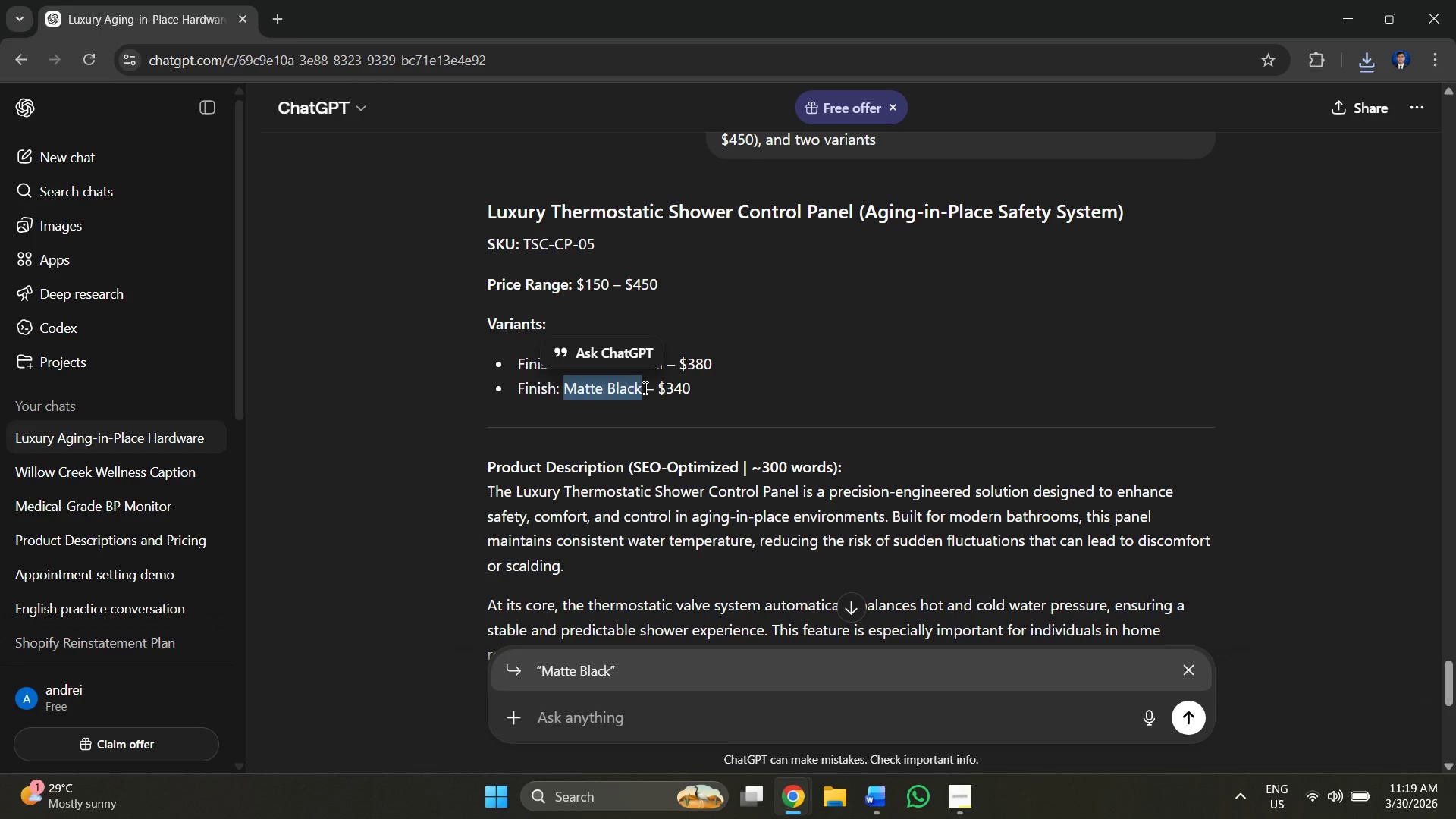 
hold_key(key=ControlLeft, duration=0.45)
 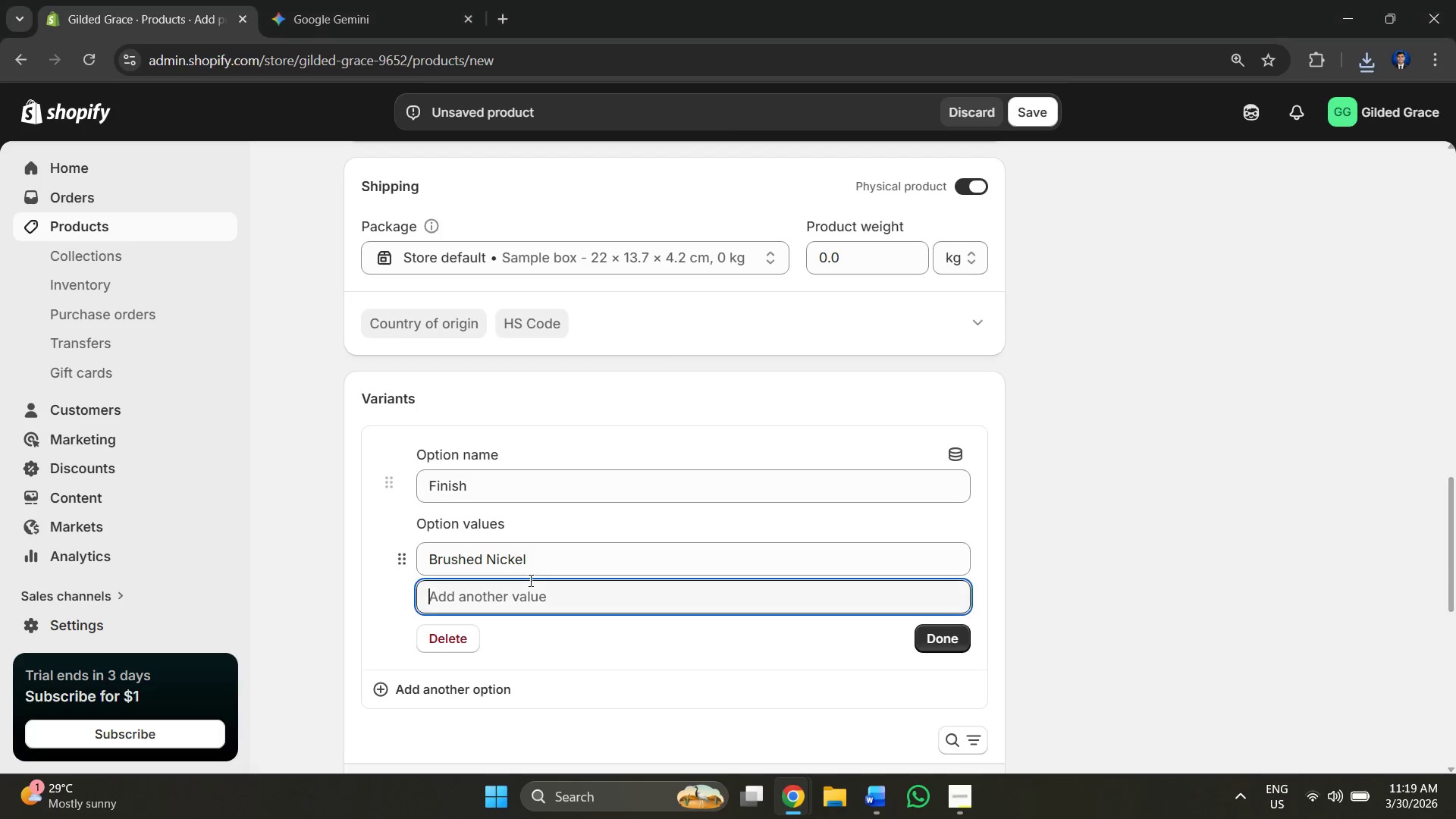 
hold_key(key=C, duration=0.31)
 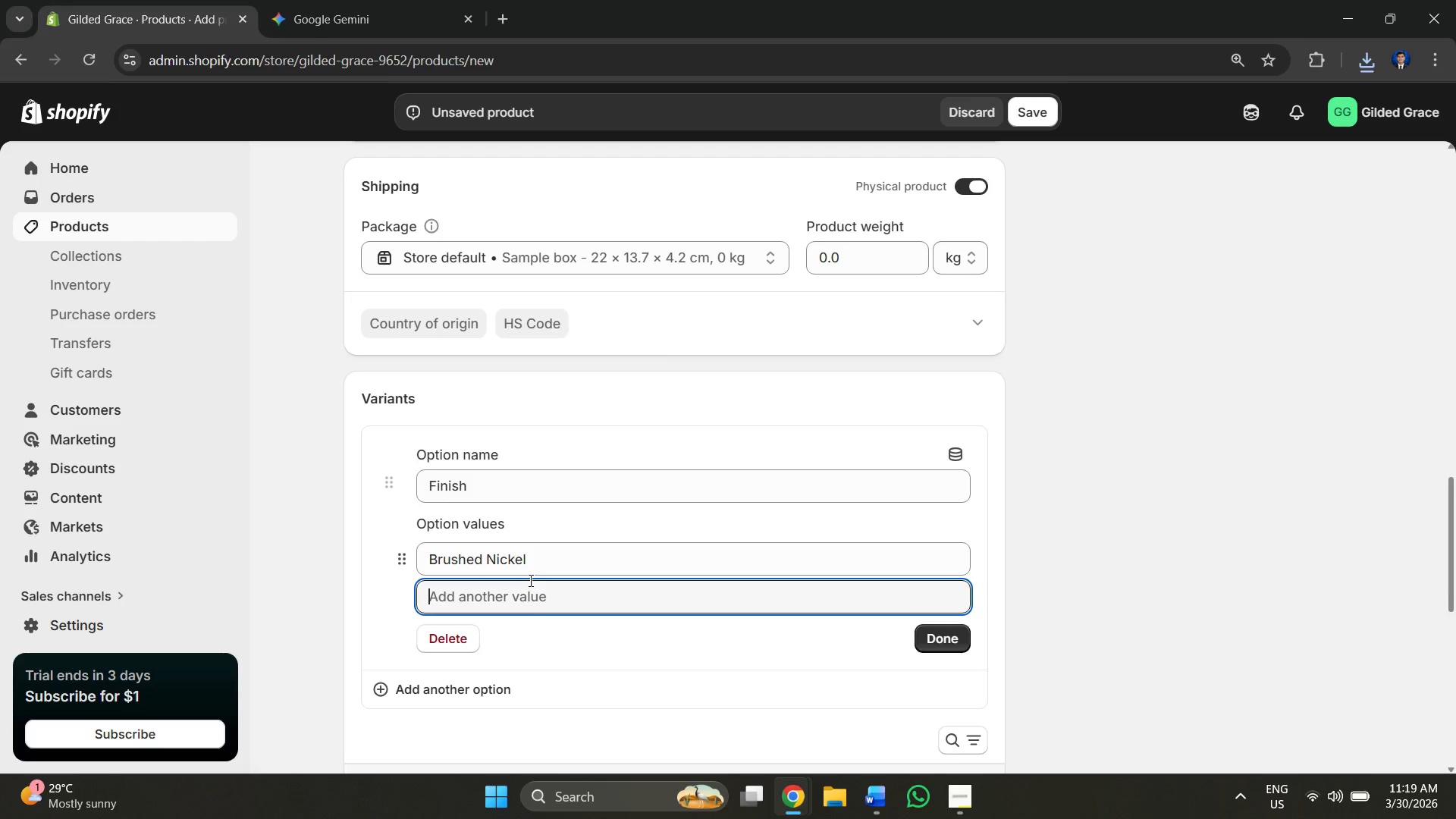 
key(Alt+AltLeft)
 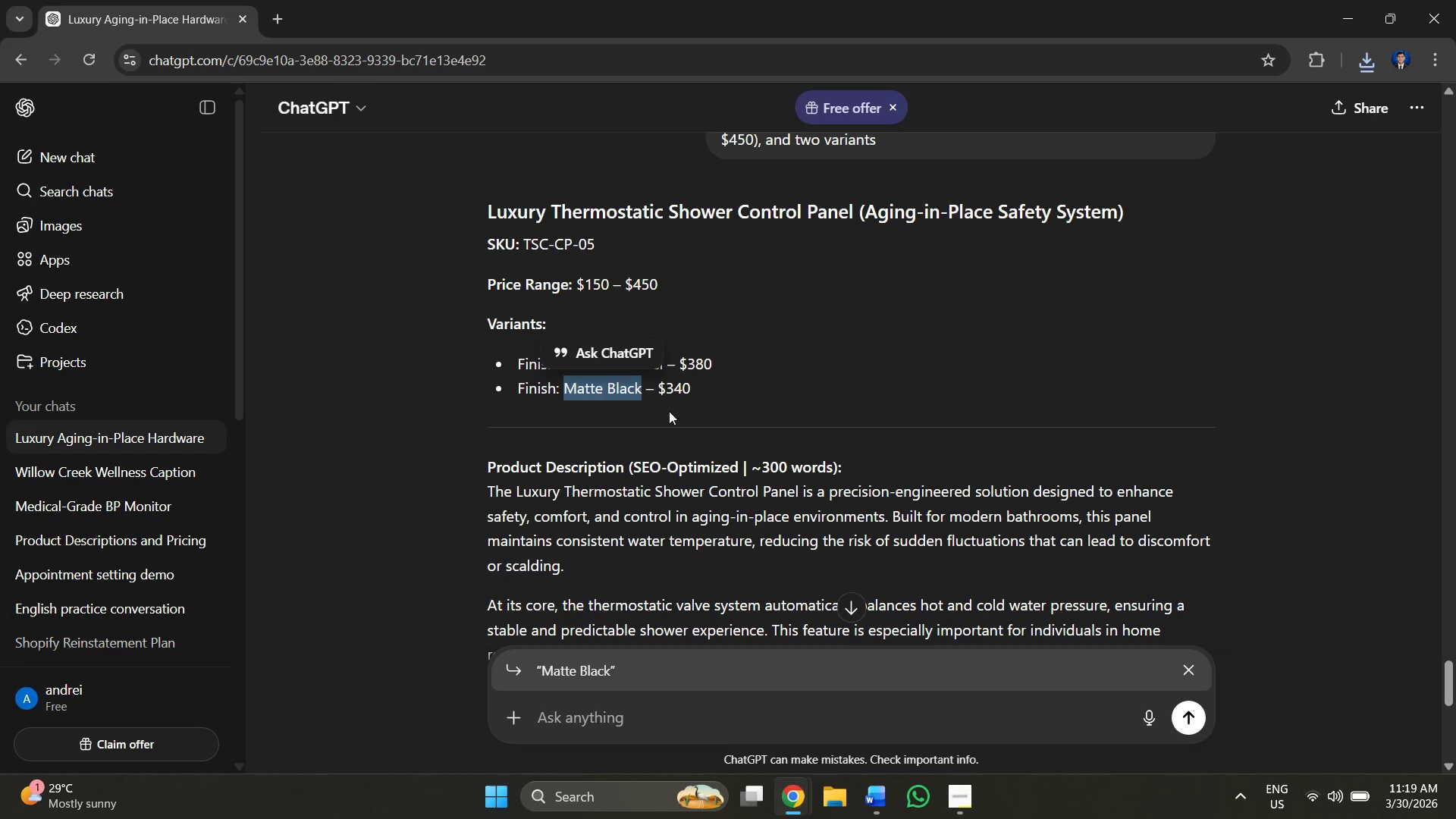 
key(Alt+Tab)
 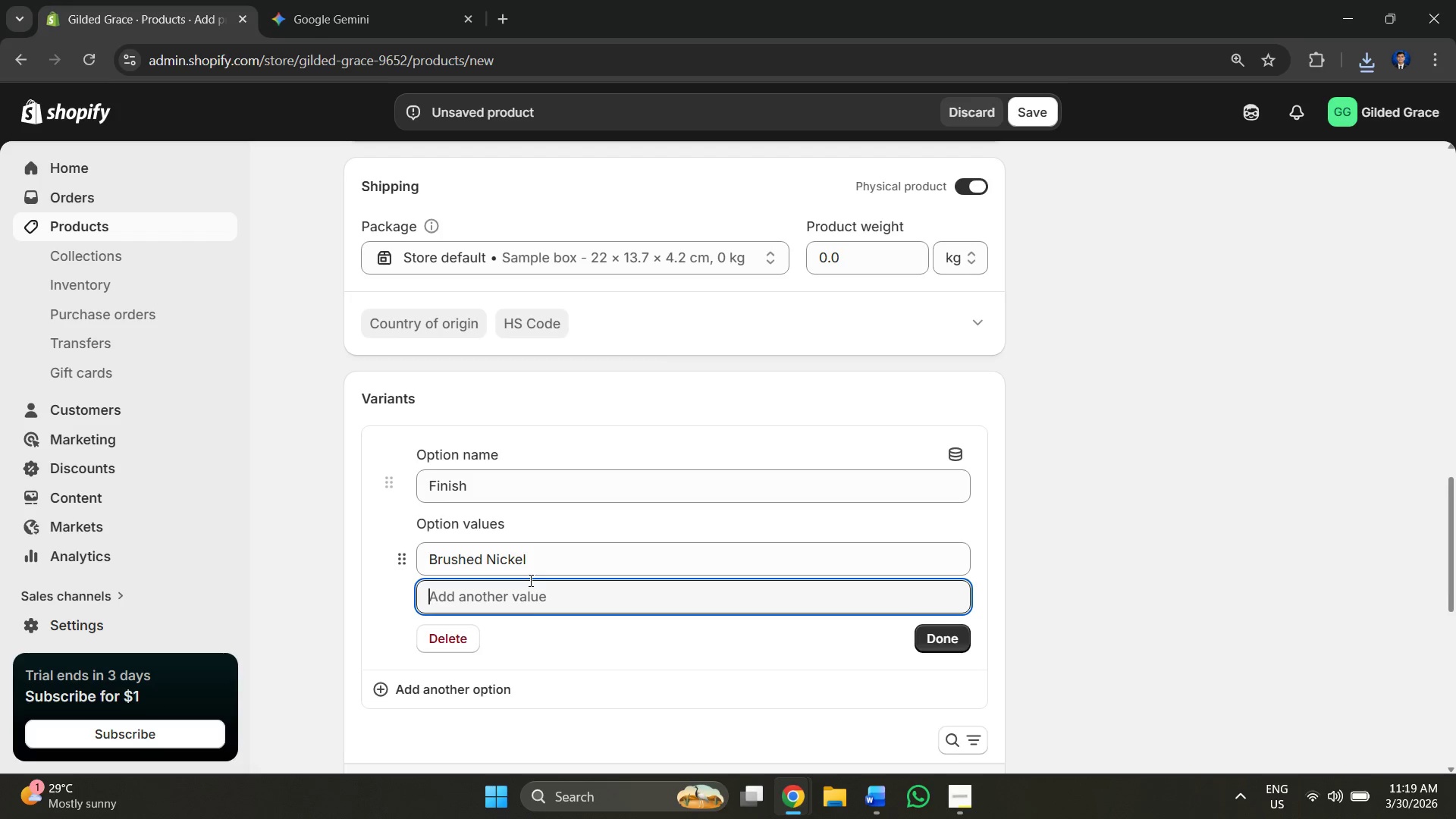 
key(Alt+Control+V)
 